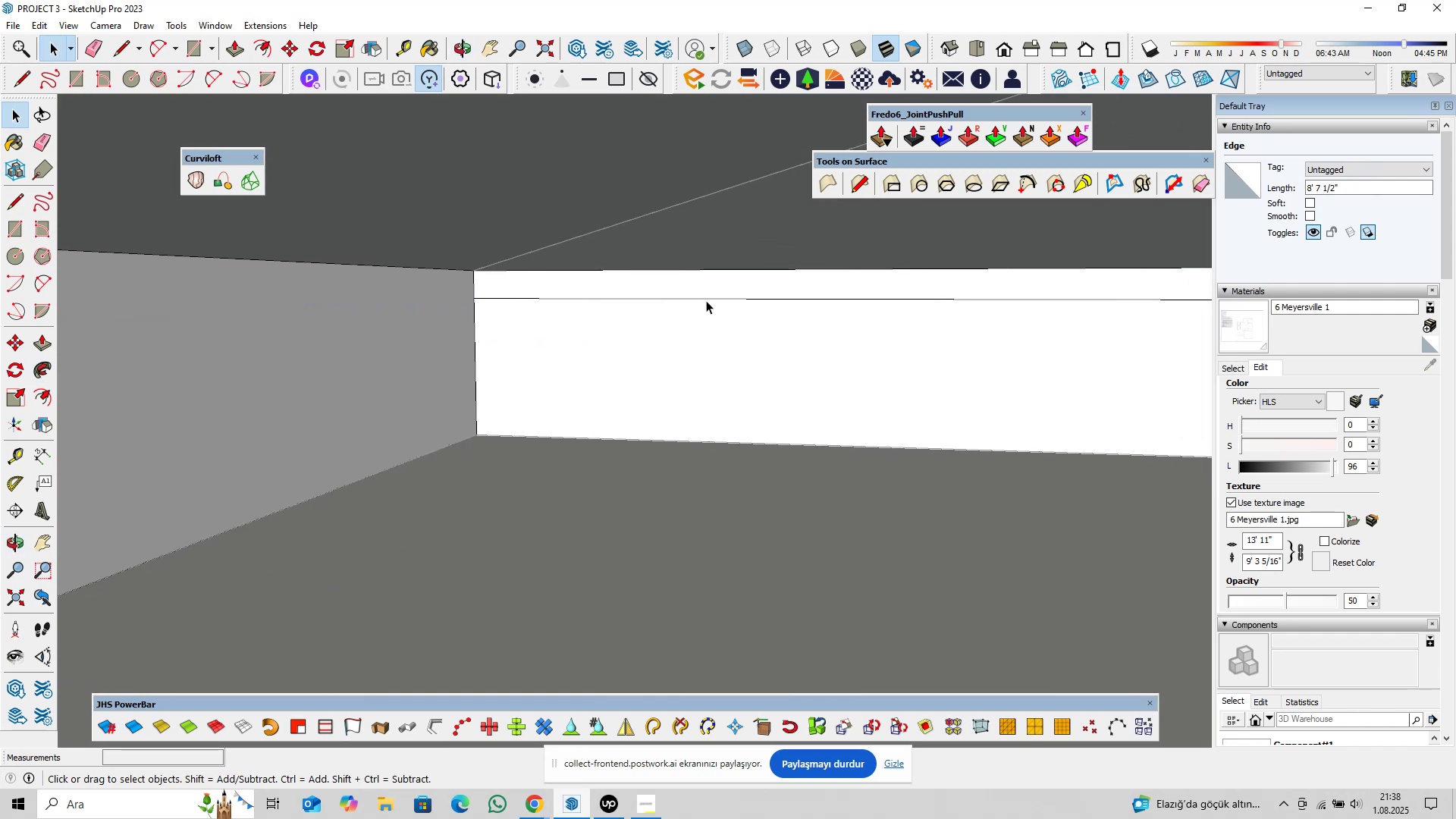 
left_click([706, 300])
 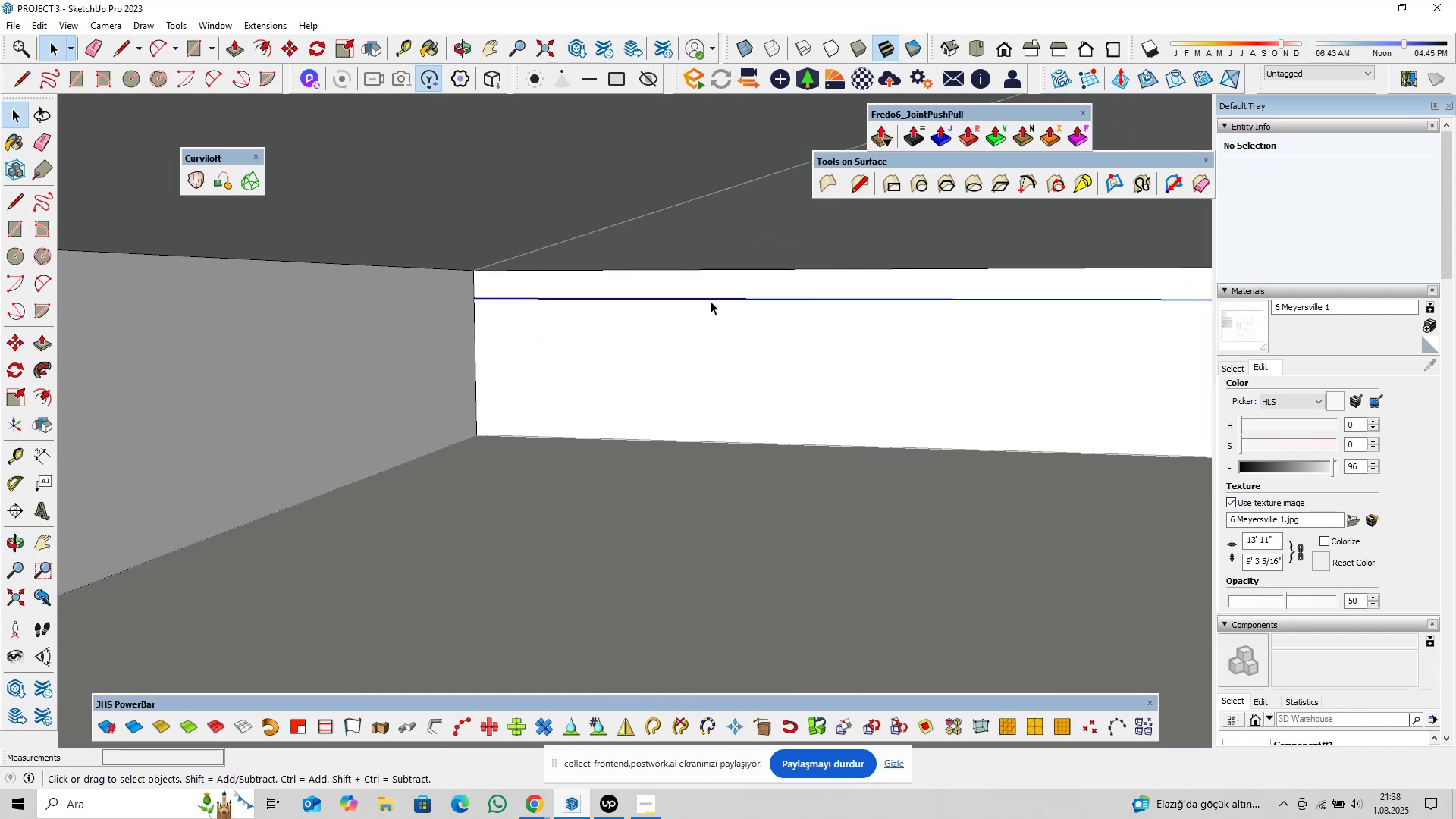 
key(Delete)
 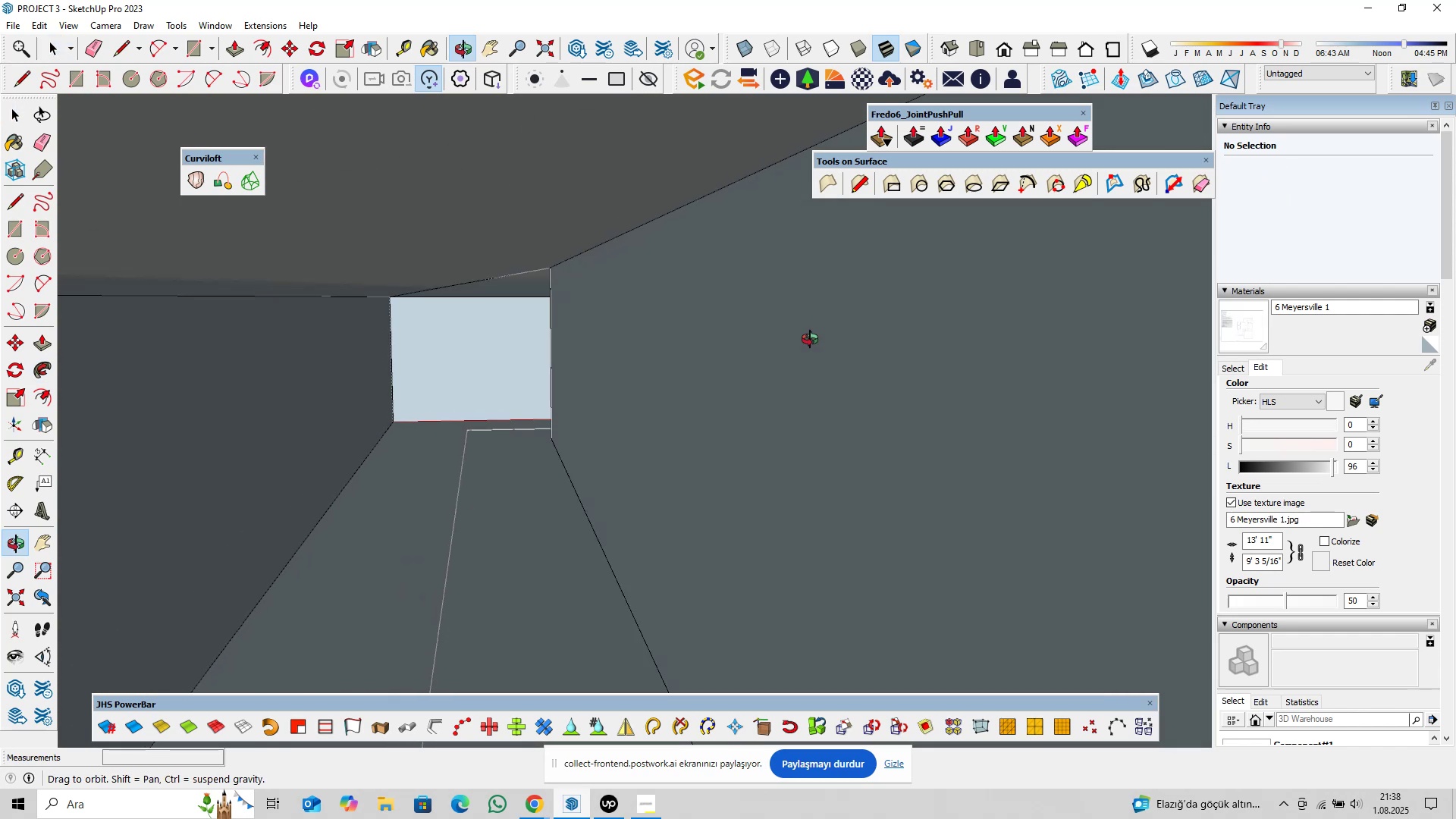 
hold_key(key=ShiftLeft, duration=0.89)
 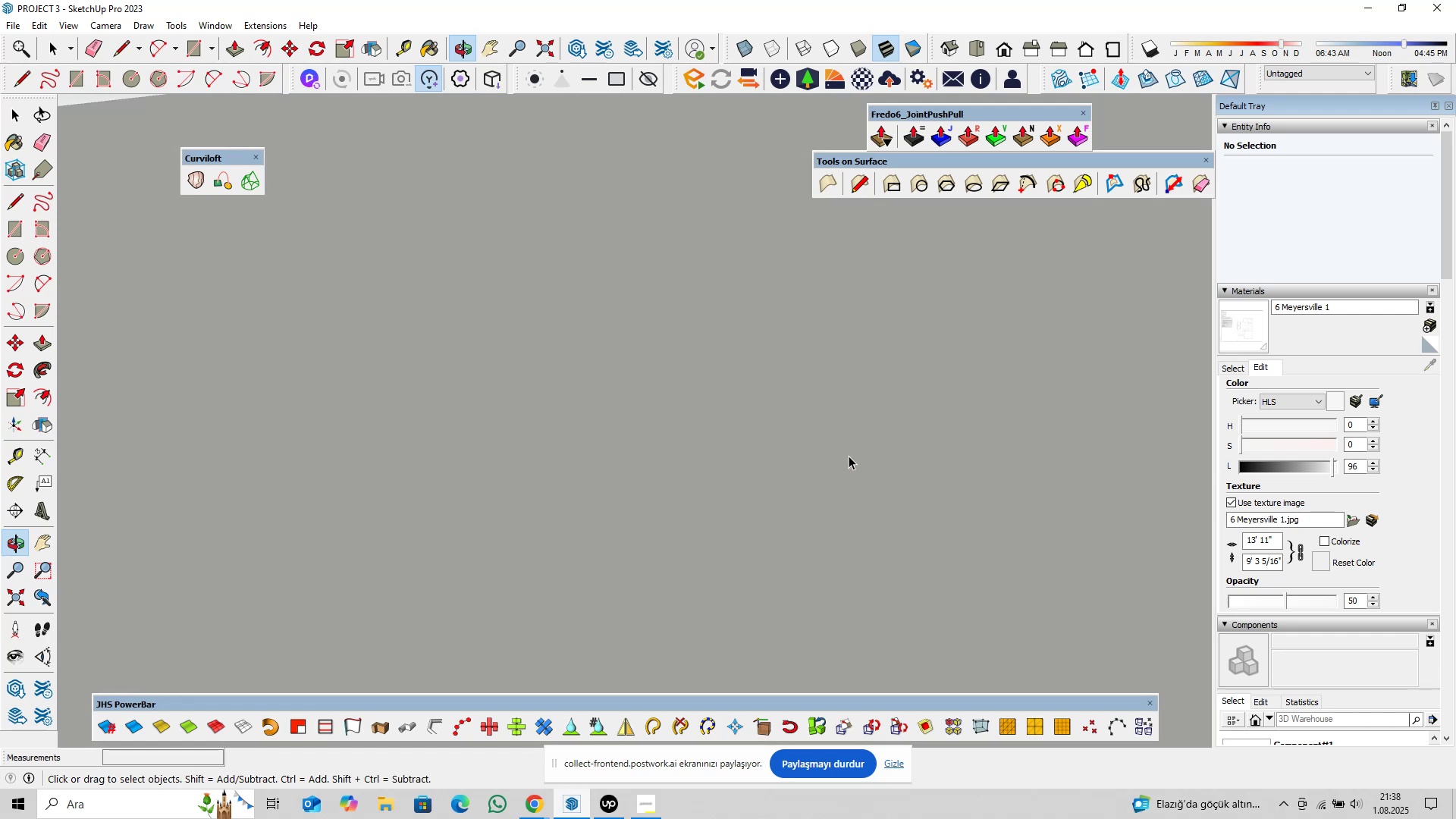 
scroll: coordinate [557, 403], scroll_direction: down, amount: 26.0
 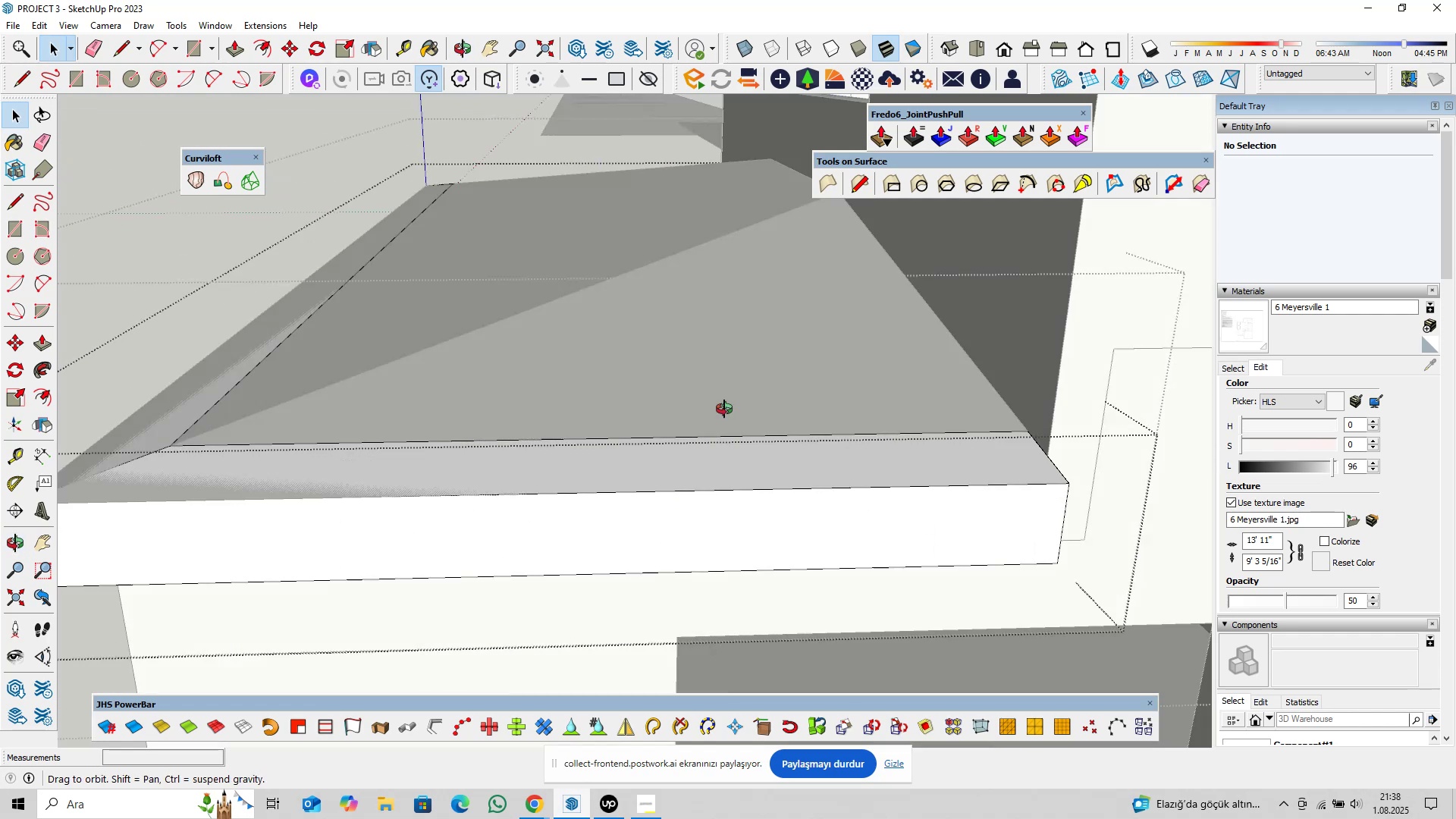 
key(Shift+ShiftLeft)
 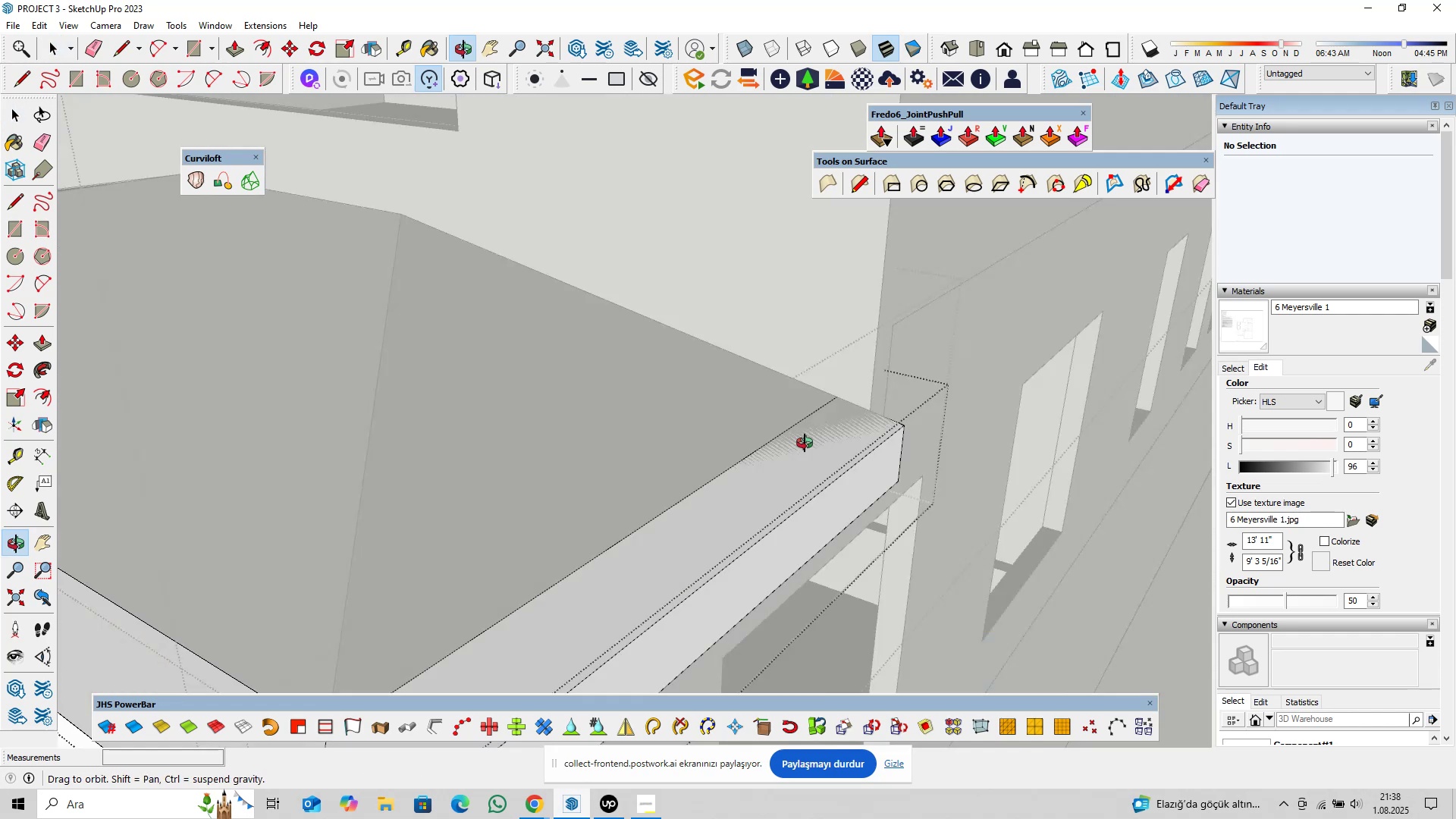 
hold_key(key=ShiftLeft, duration=0.65)
 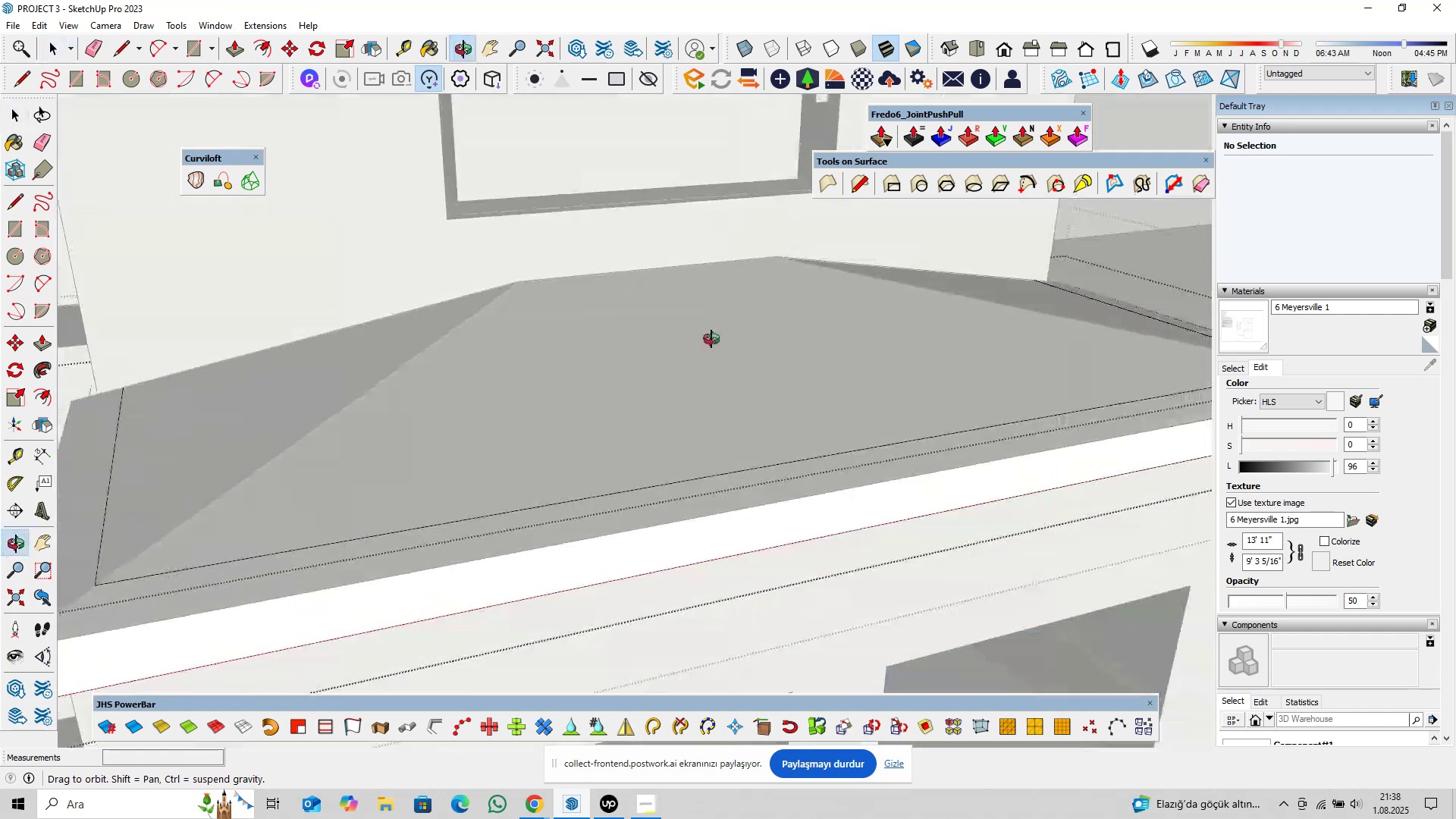 
hold_key(key=ShiftLeft, duration=0.34)
 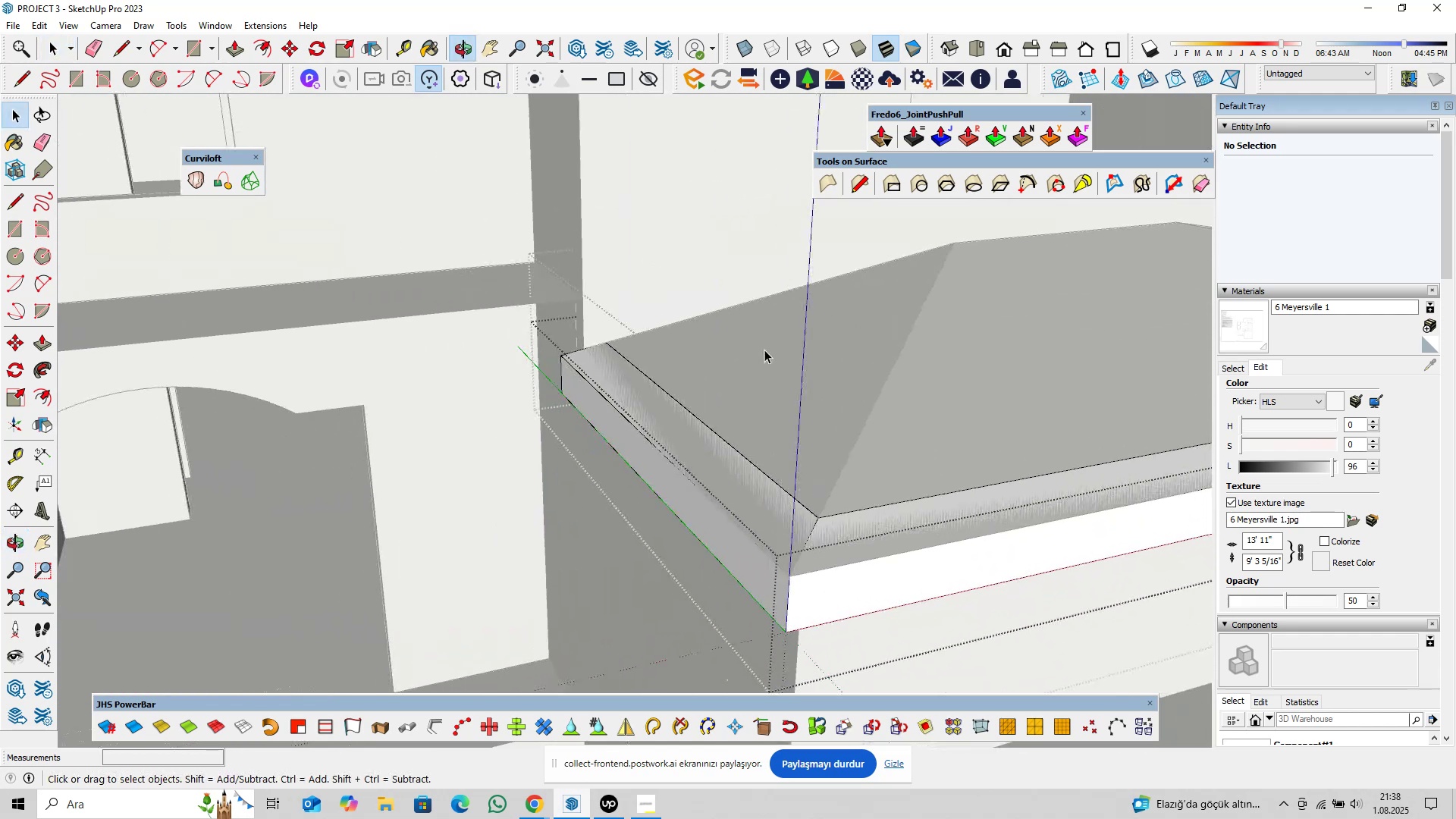 
scroll: coordinate [613, 358], scroll_direction: up, amount: 14.0
 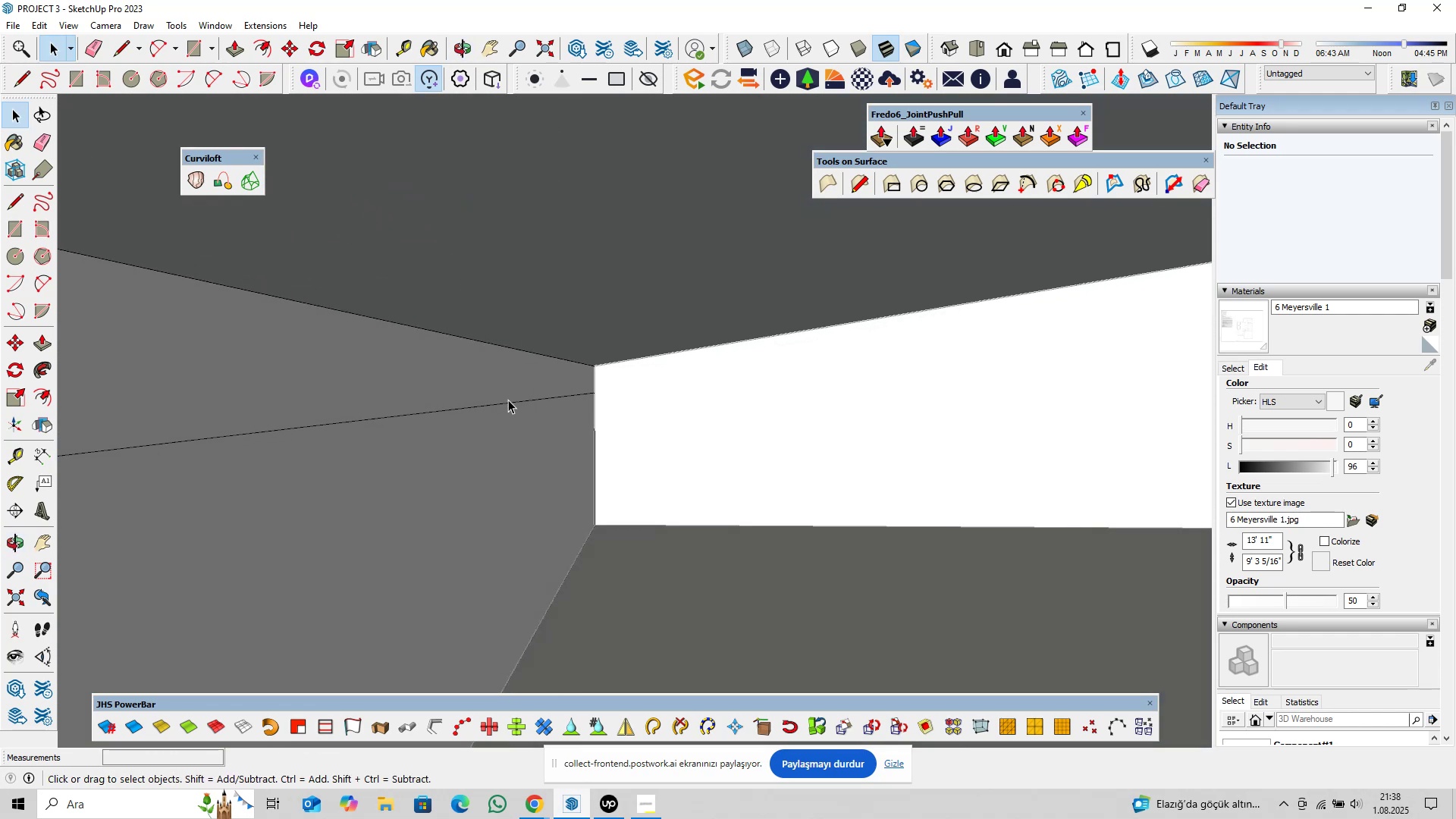 
double_click([509, 406])
 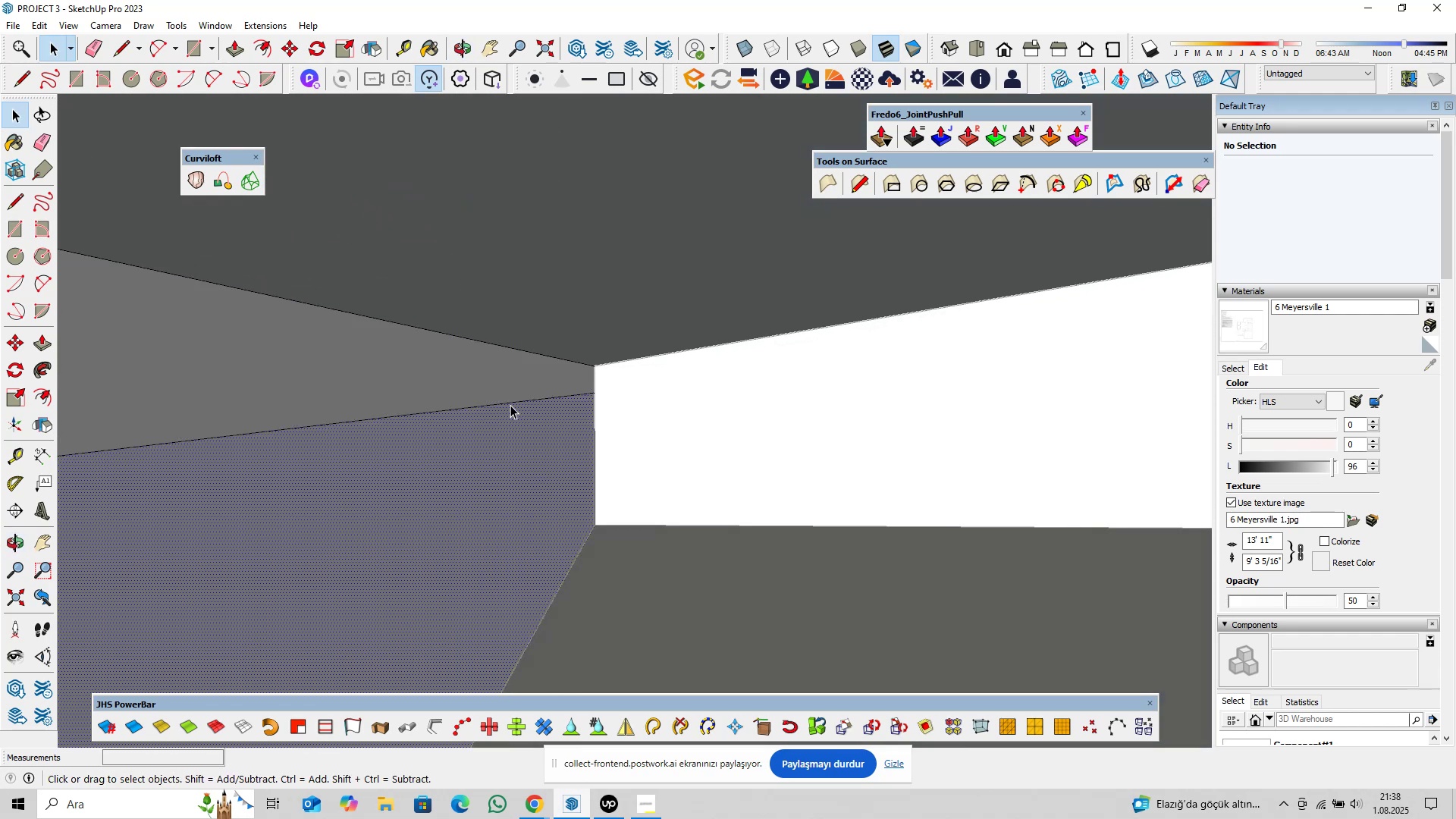 
left_click([513, 403])
 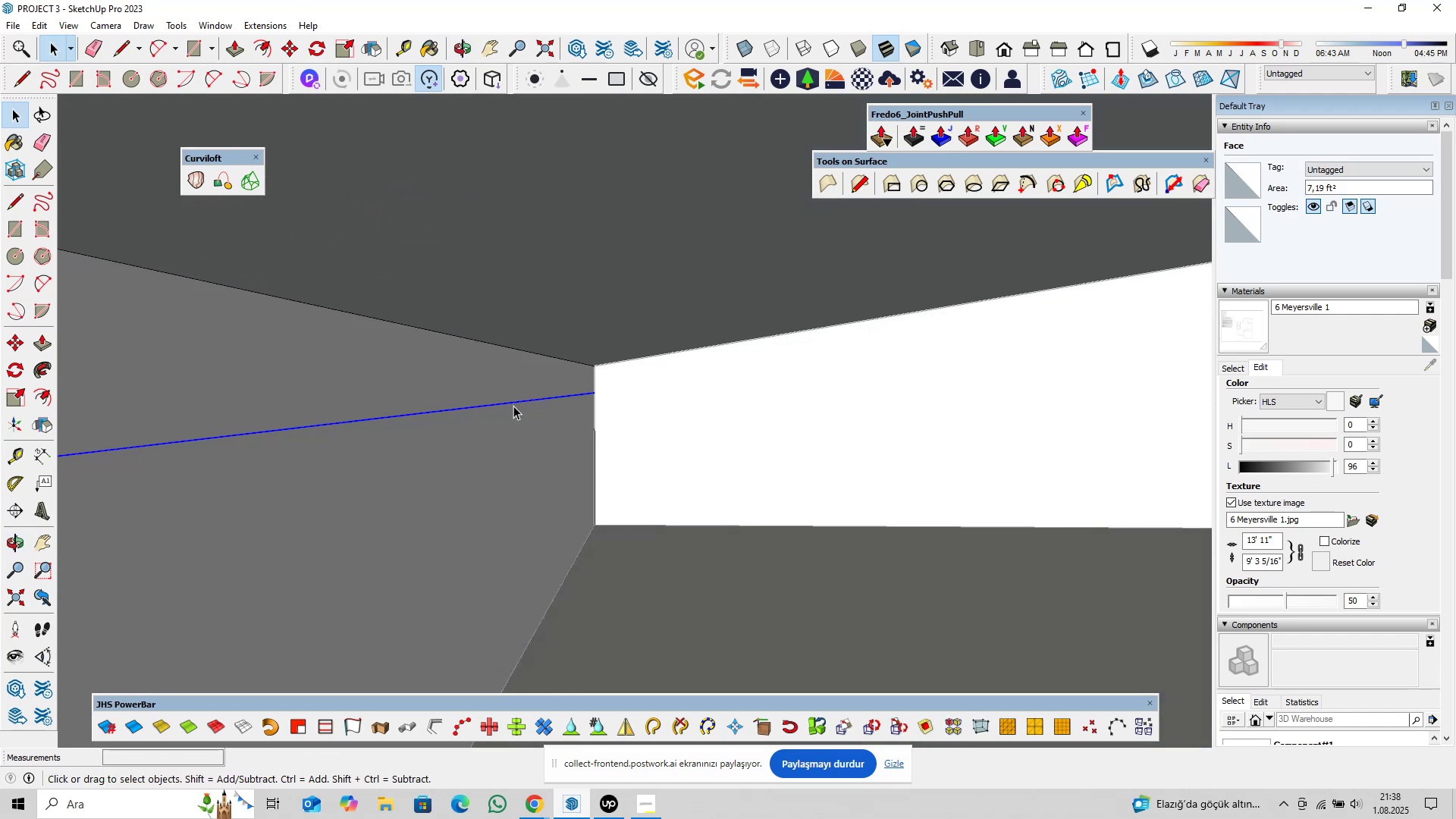 
key(Delete)
 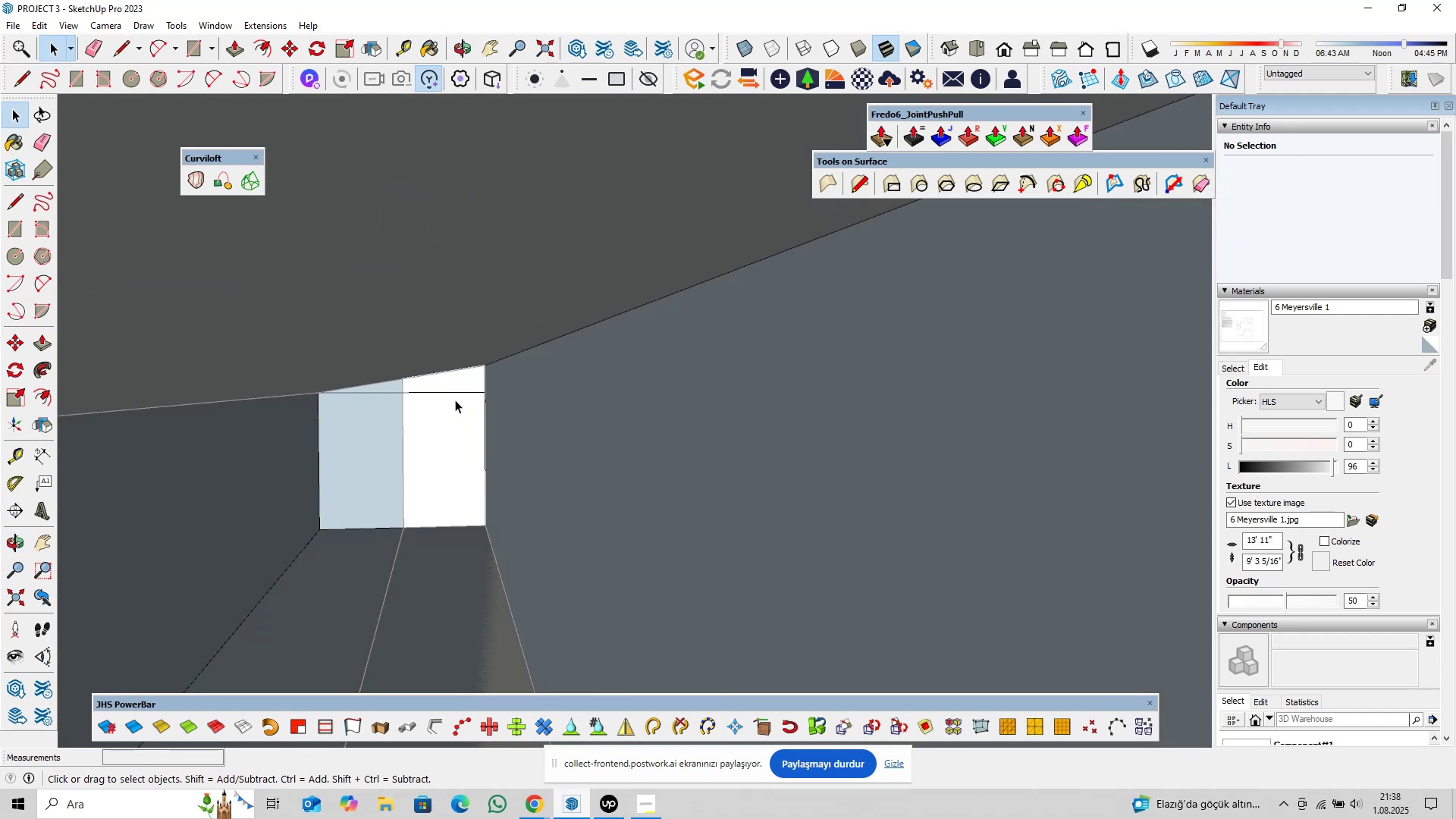 
left_click([457, 394])
 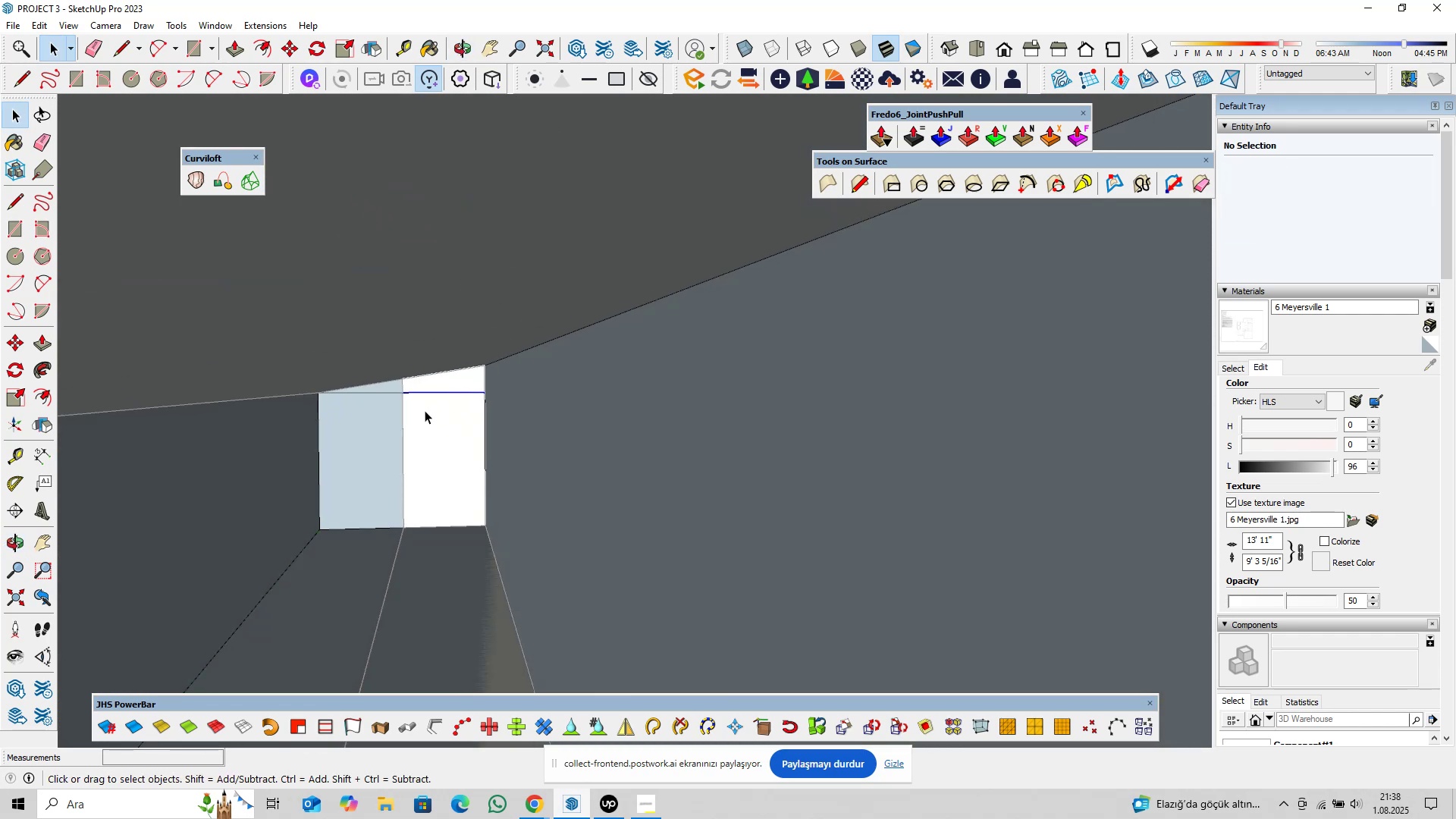 
key(Delete)
 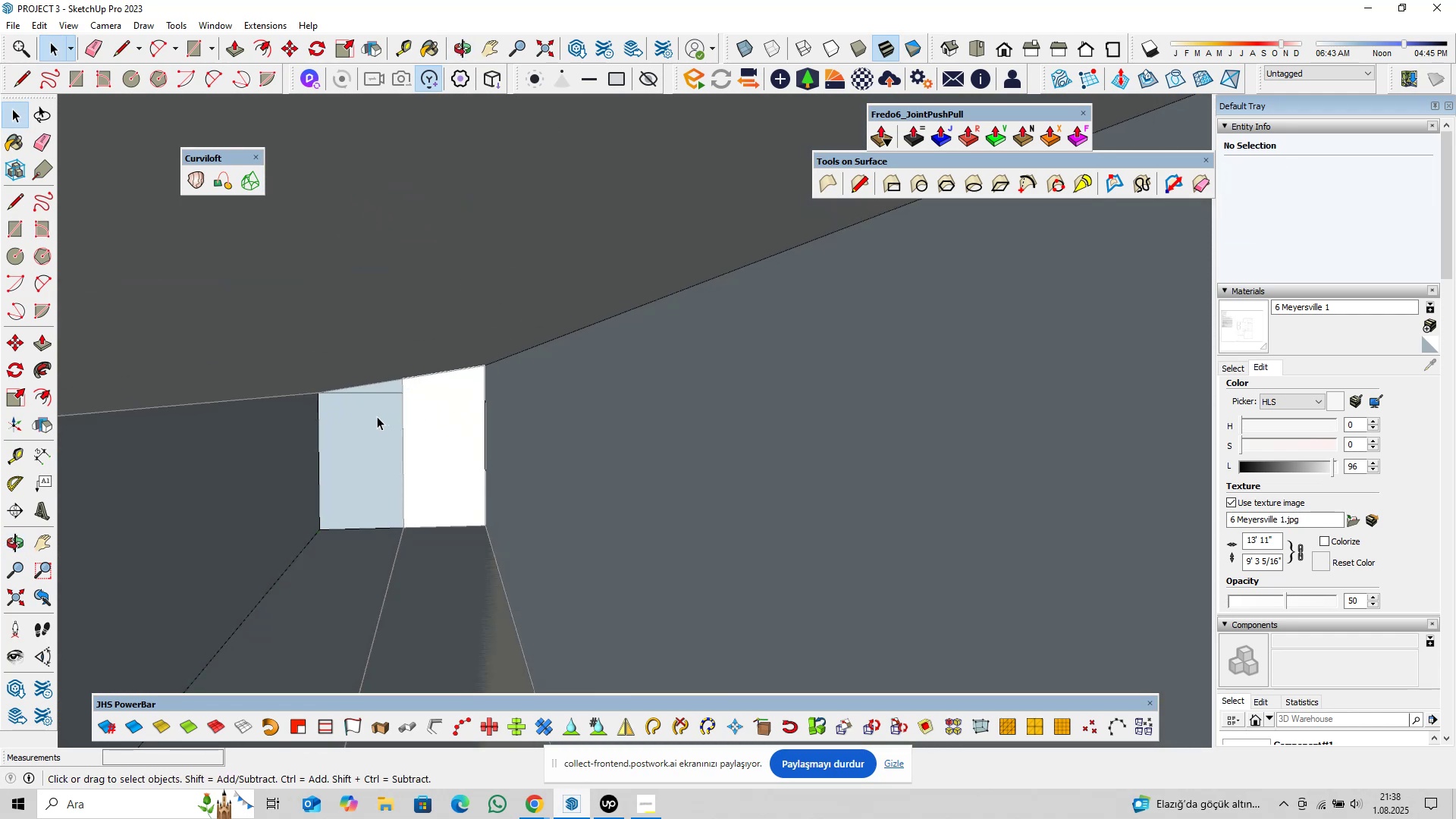 
double_click([377, 416])
 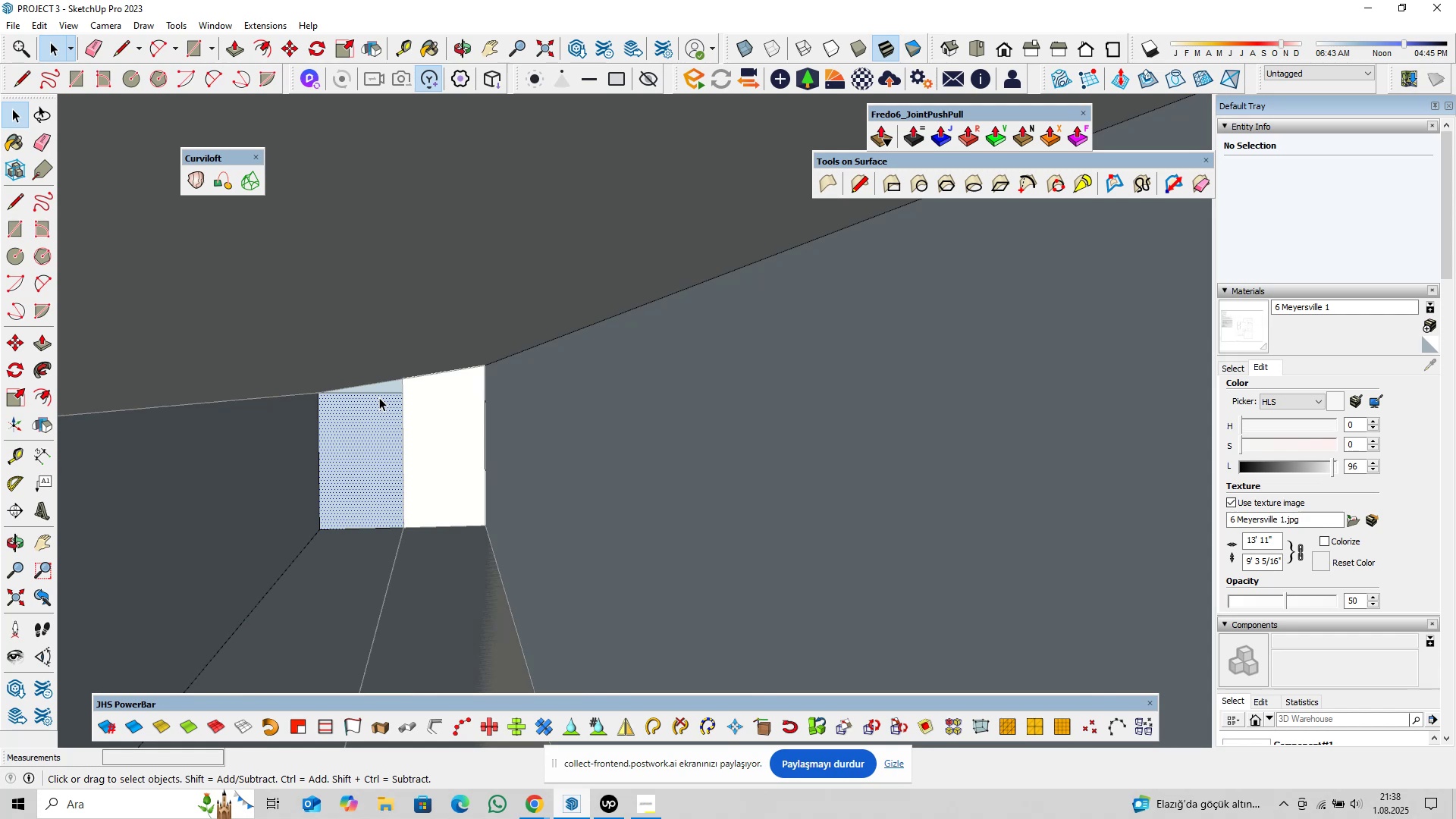 
left_click([379, 395])
 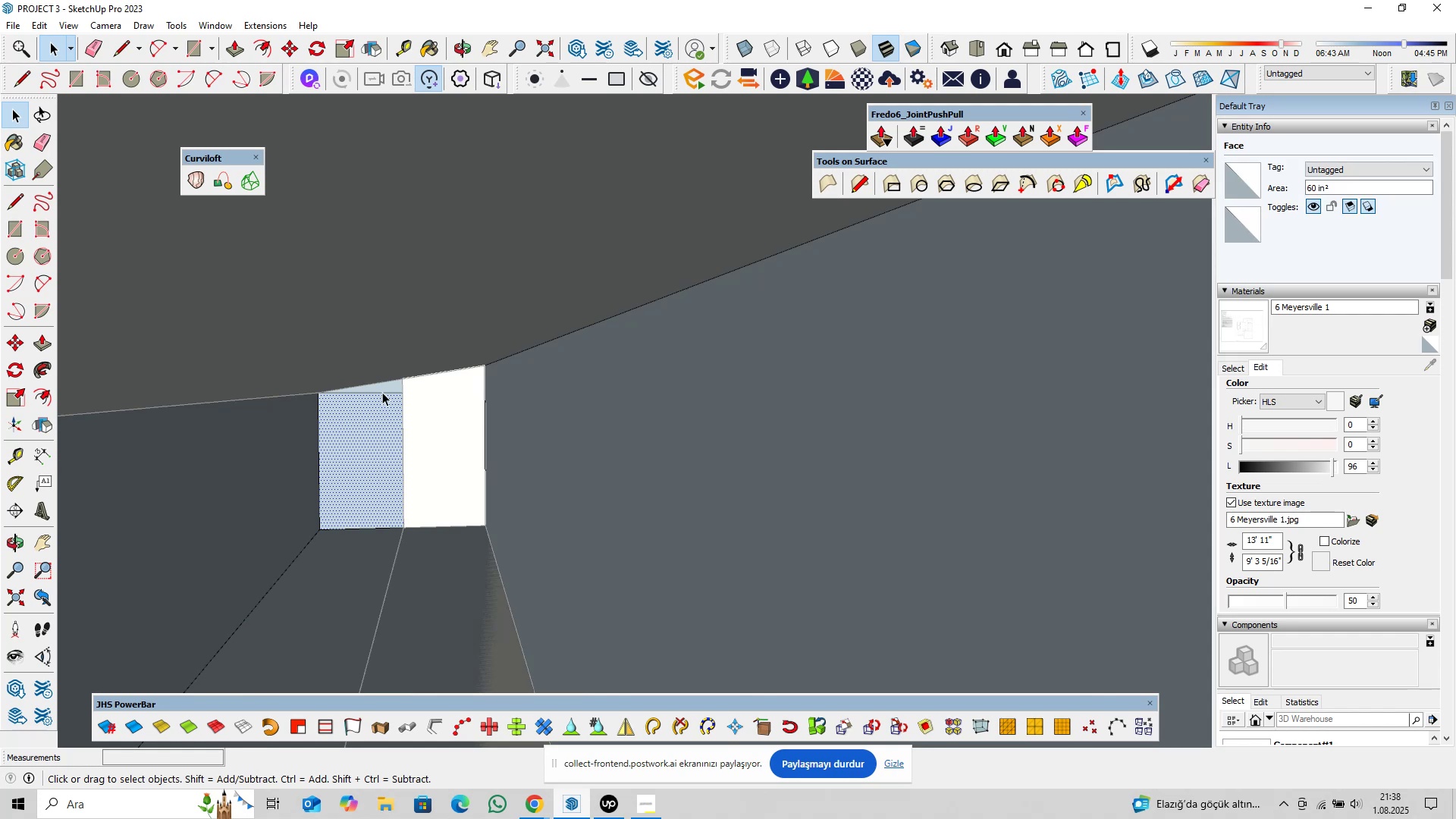 
left_click([382, 392])
 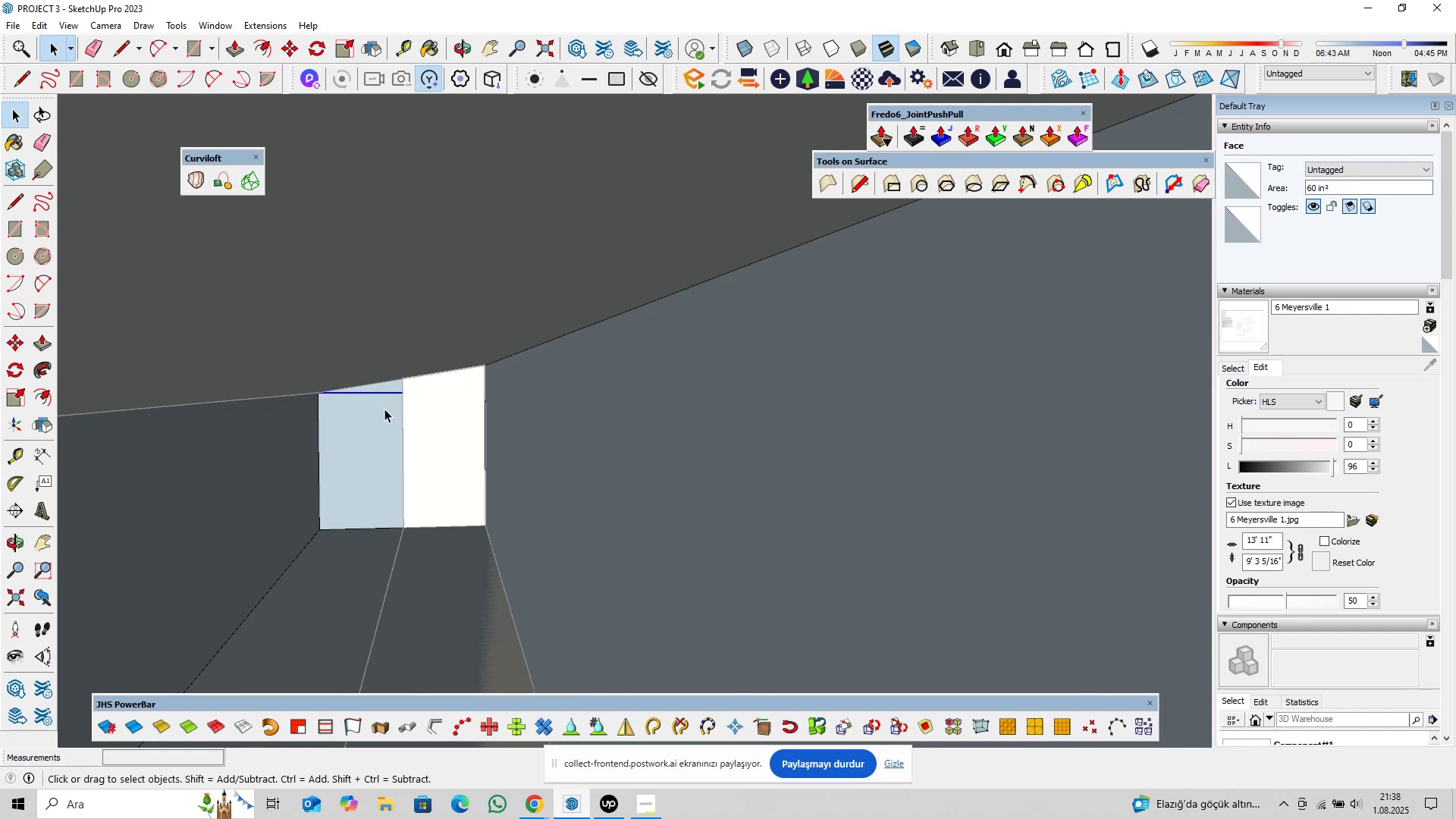 
key(Delete)
 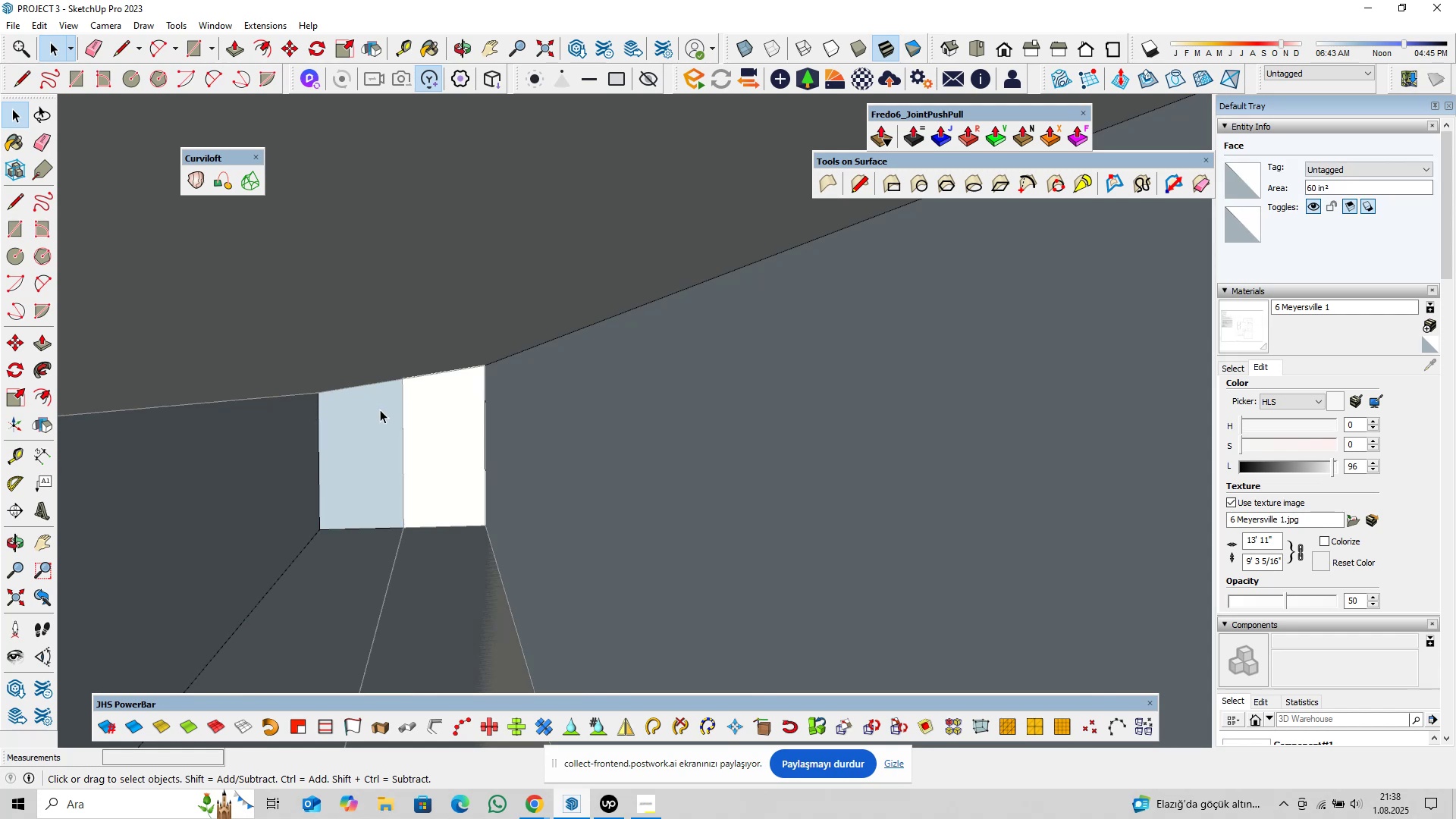 
double_click([380, 410])
 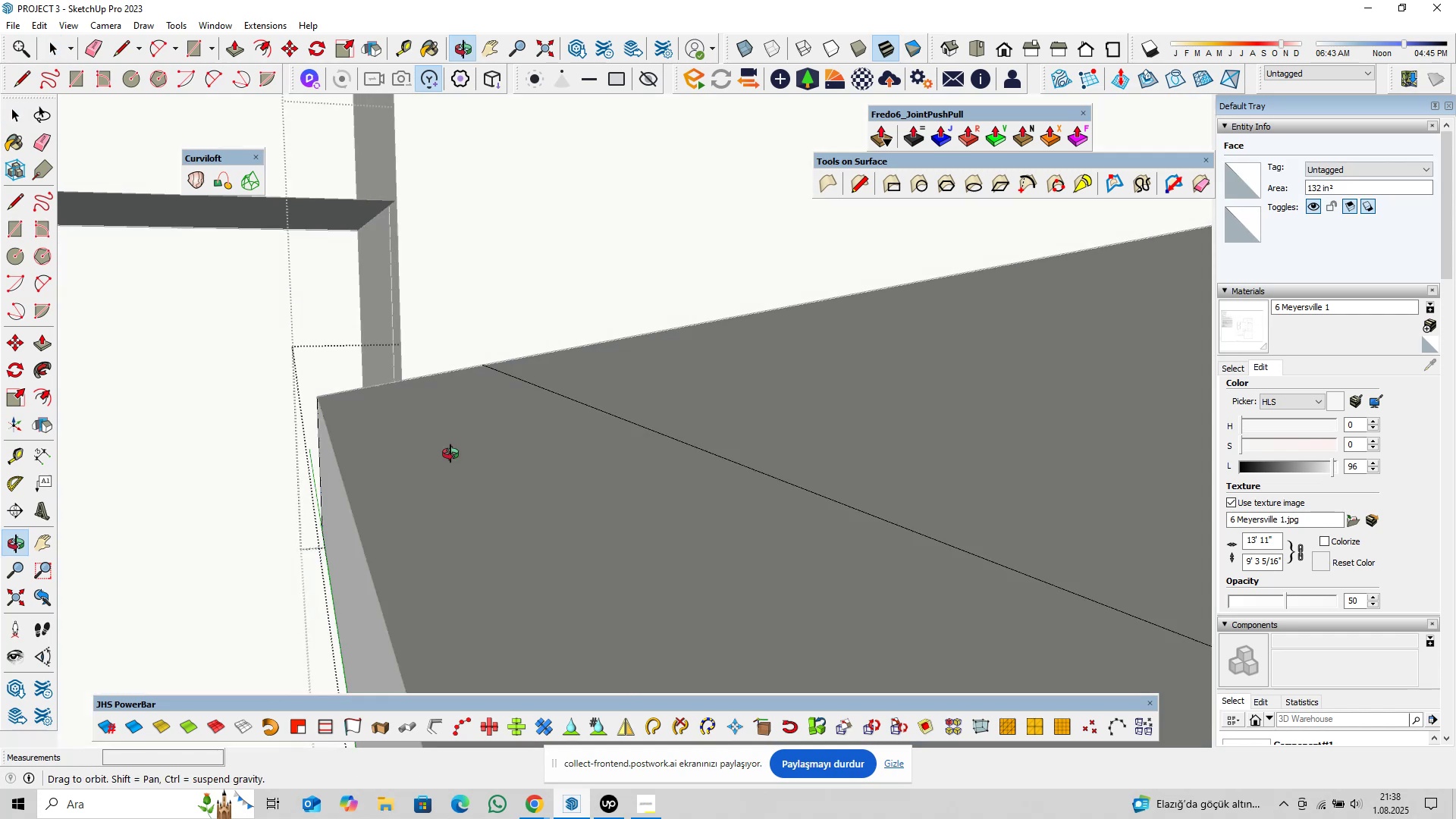 
scroll: coordinate [475, 428], scroll_direction: down, amount: 18.0
 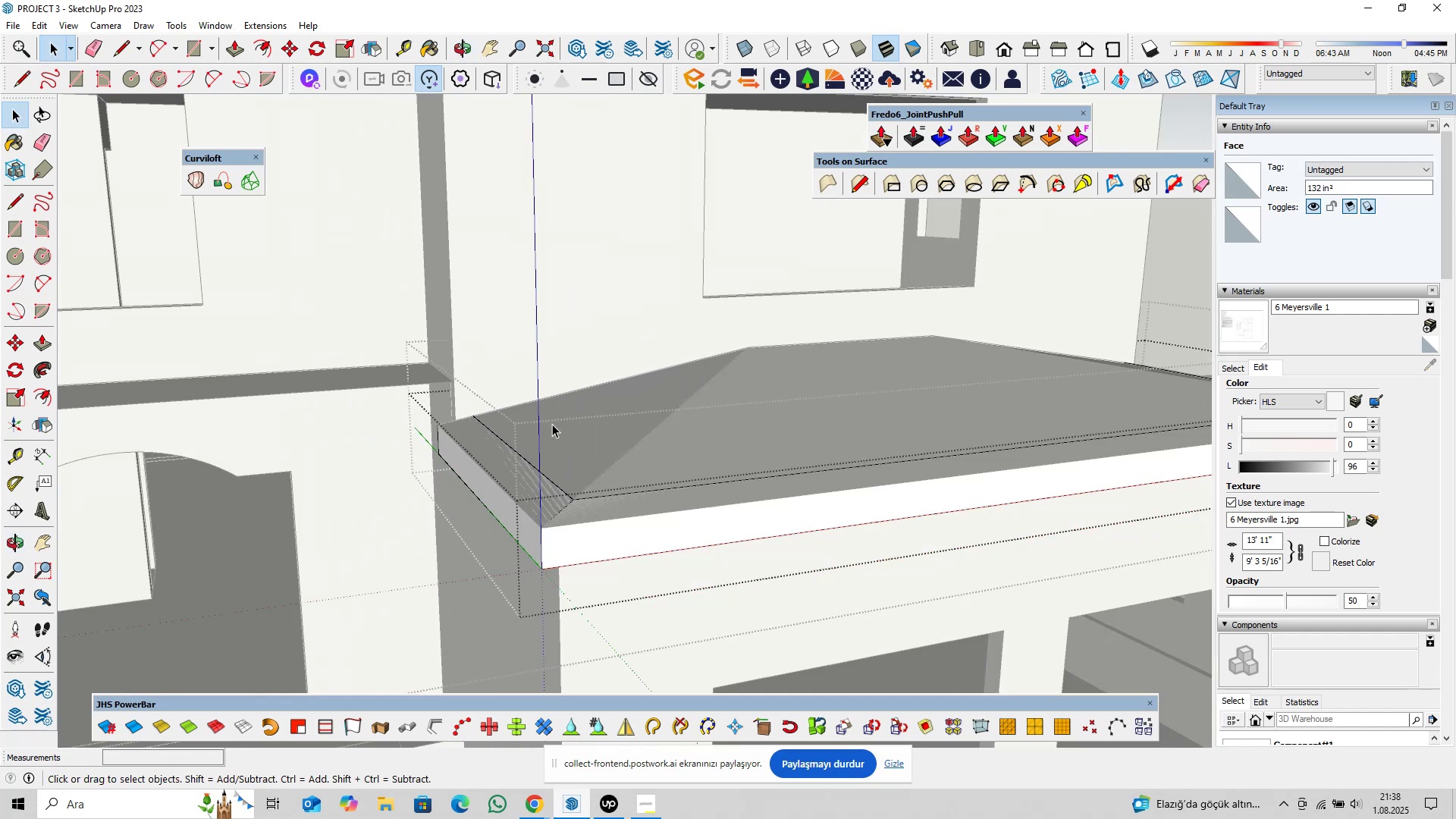 
hold_key(key=ShiftLeft, duration=0.31)
 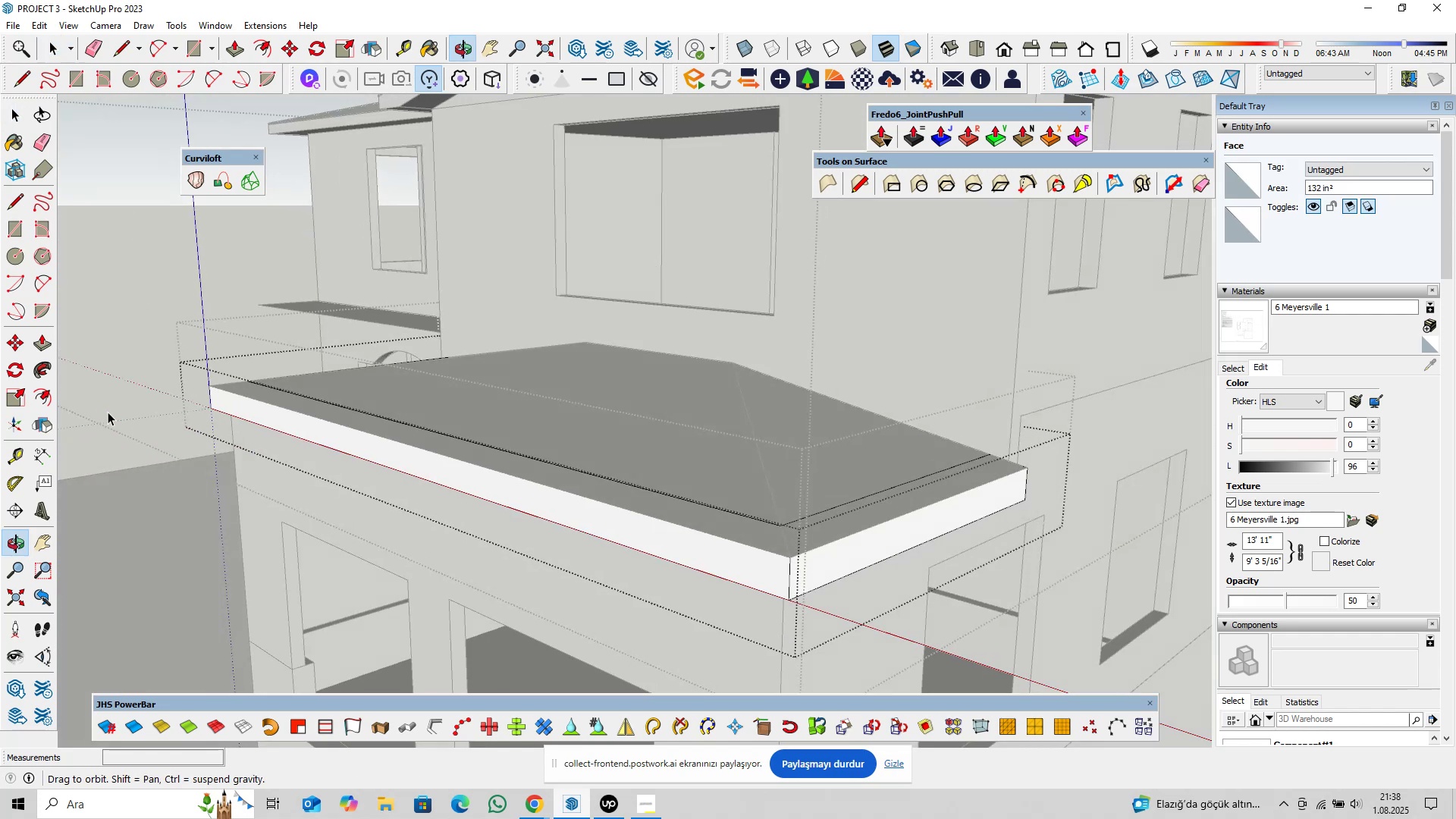 
key(Shift+ShiftLeft)
 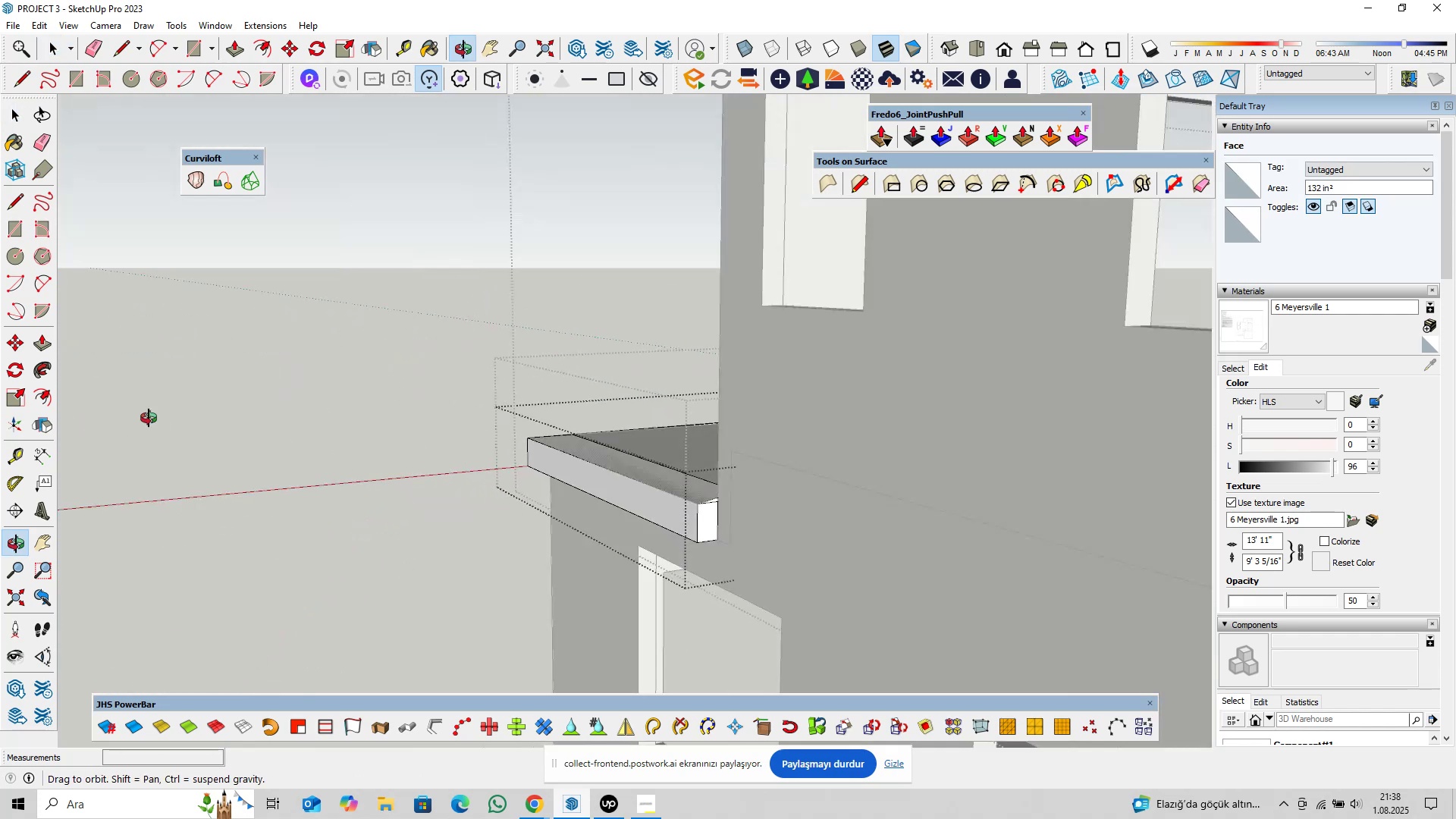 
scroll: coordinate [697, 504], scroll_direction: up, amount: 10.0
 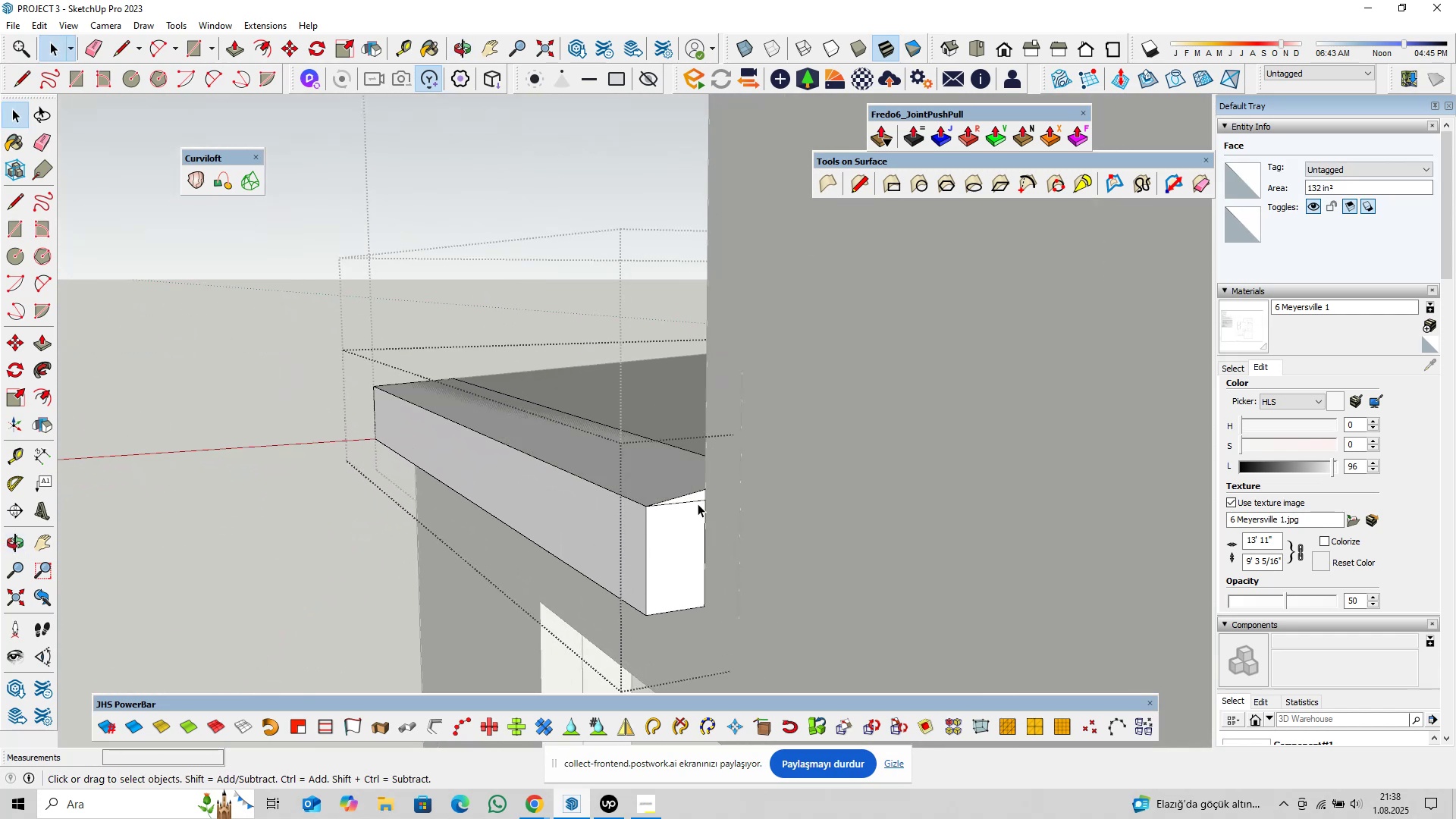 
left_click([698, 504])
 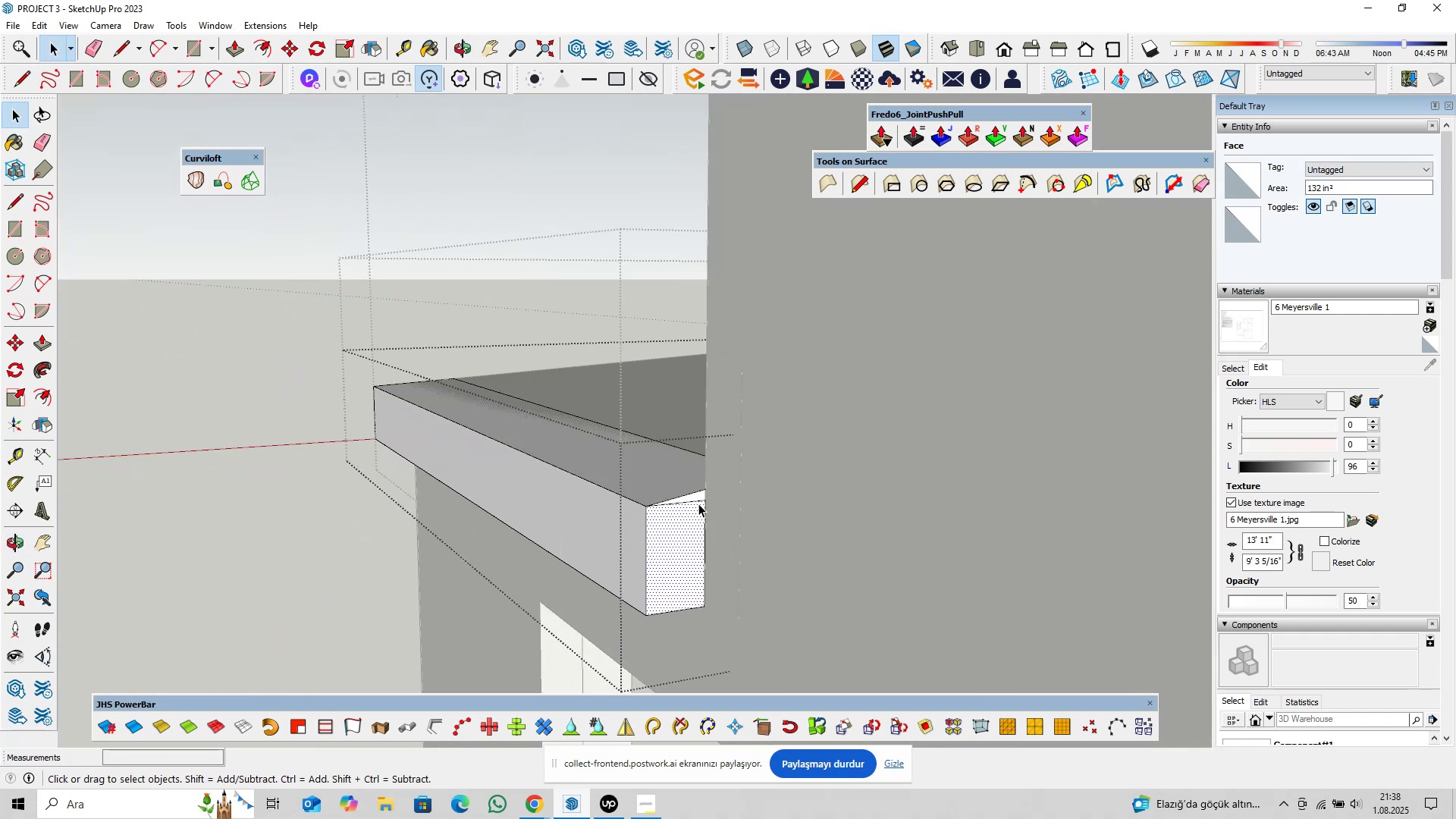 
scroll: coordinate [679, 479], scroll_direction: up, amount: 32.0
 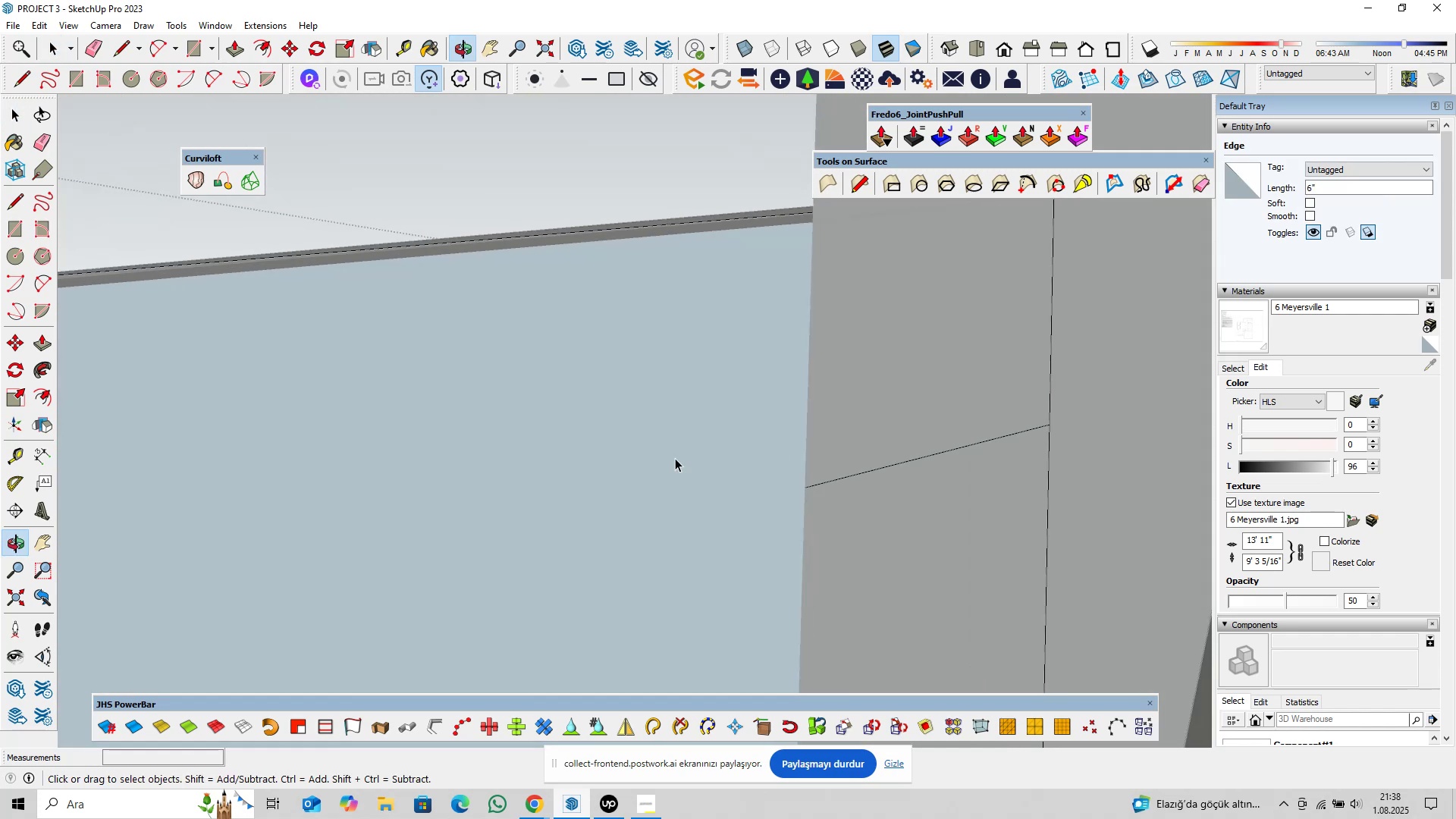 
left_click([700, 499])
 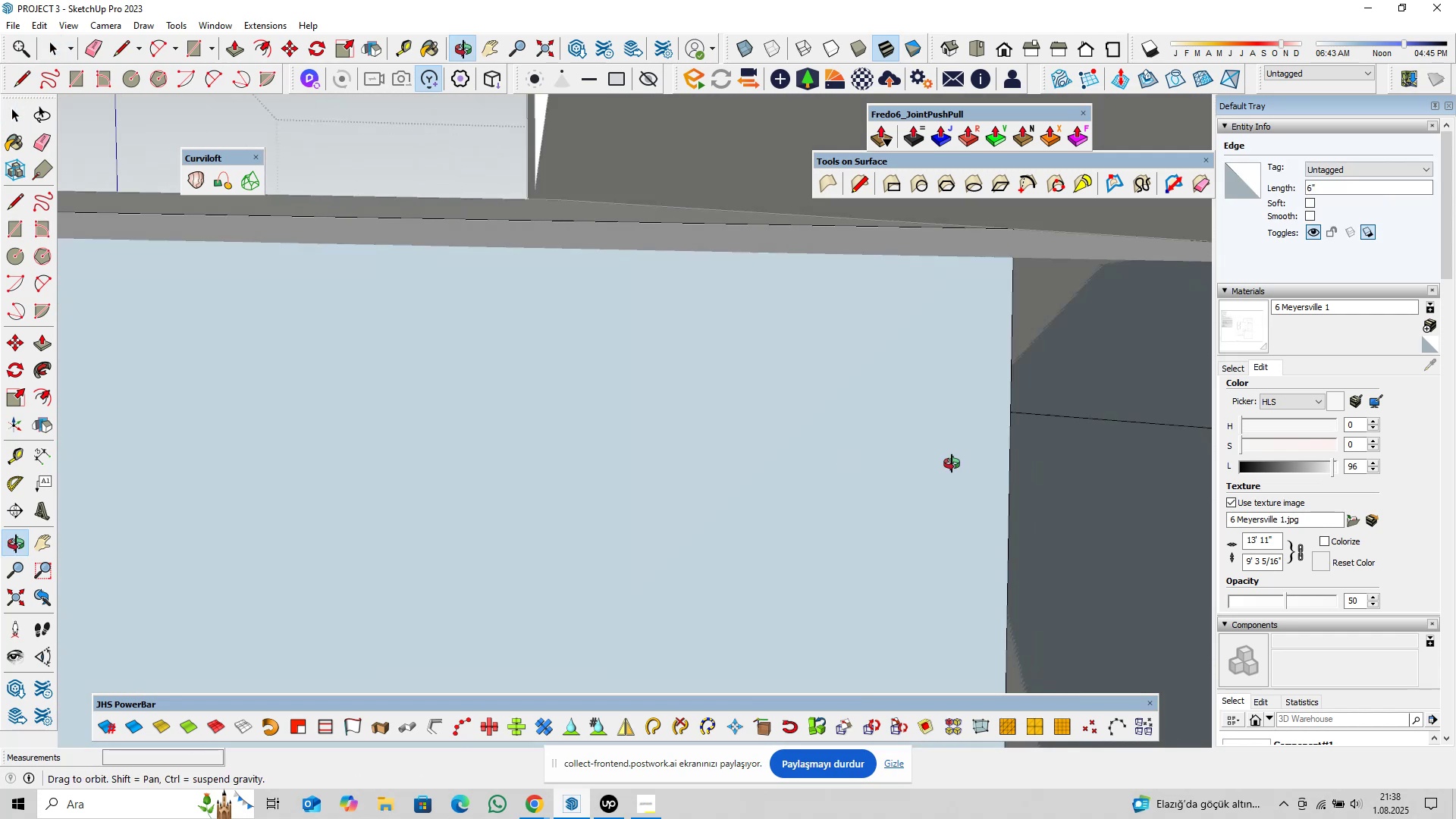 
scroll: coordinate [731, 422], scroll_direction: down, amount: 3.0
 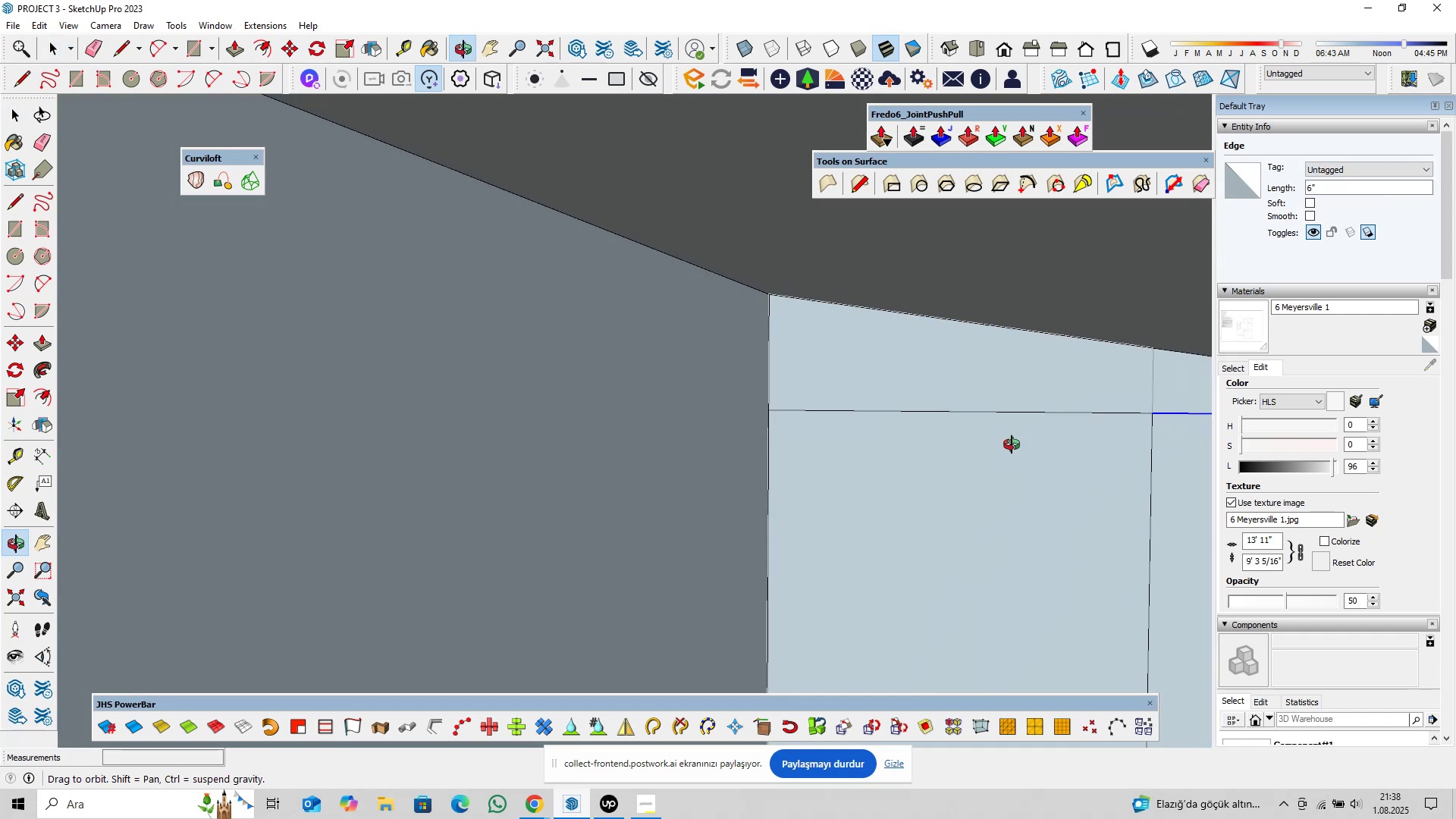 
key(Delete)
 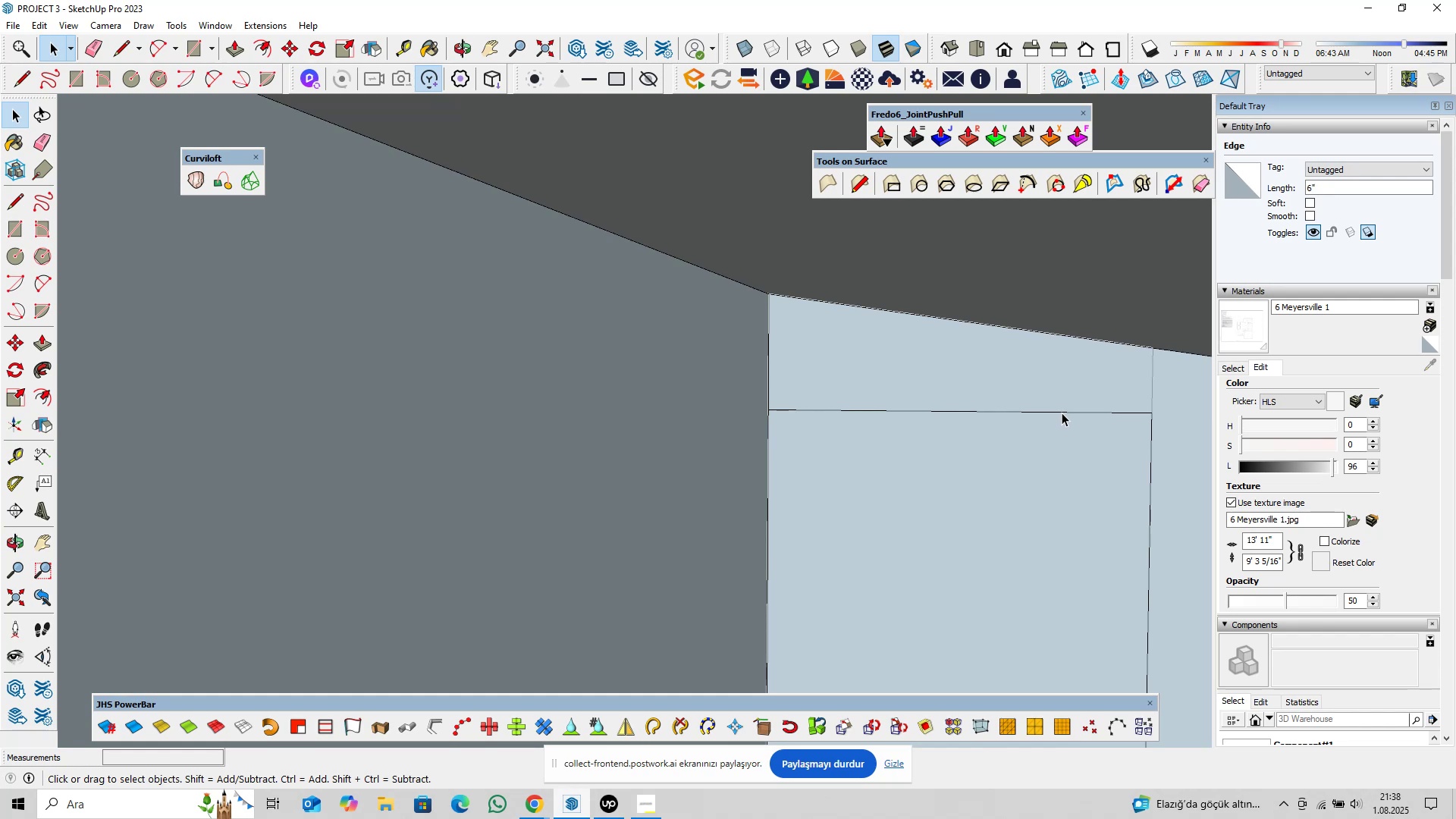 
left_click([1062, 413])
 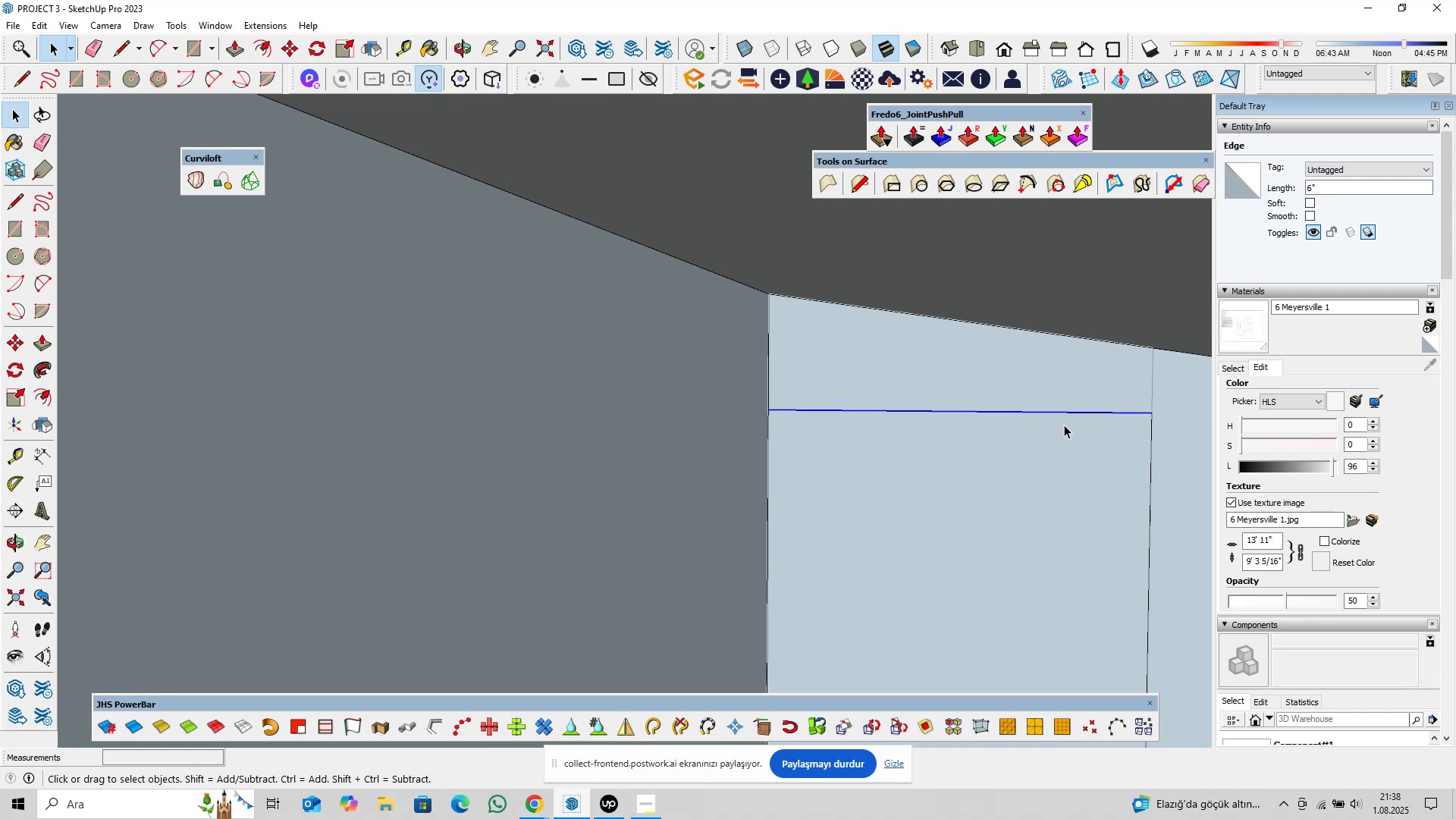 
key(Delete)
 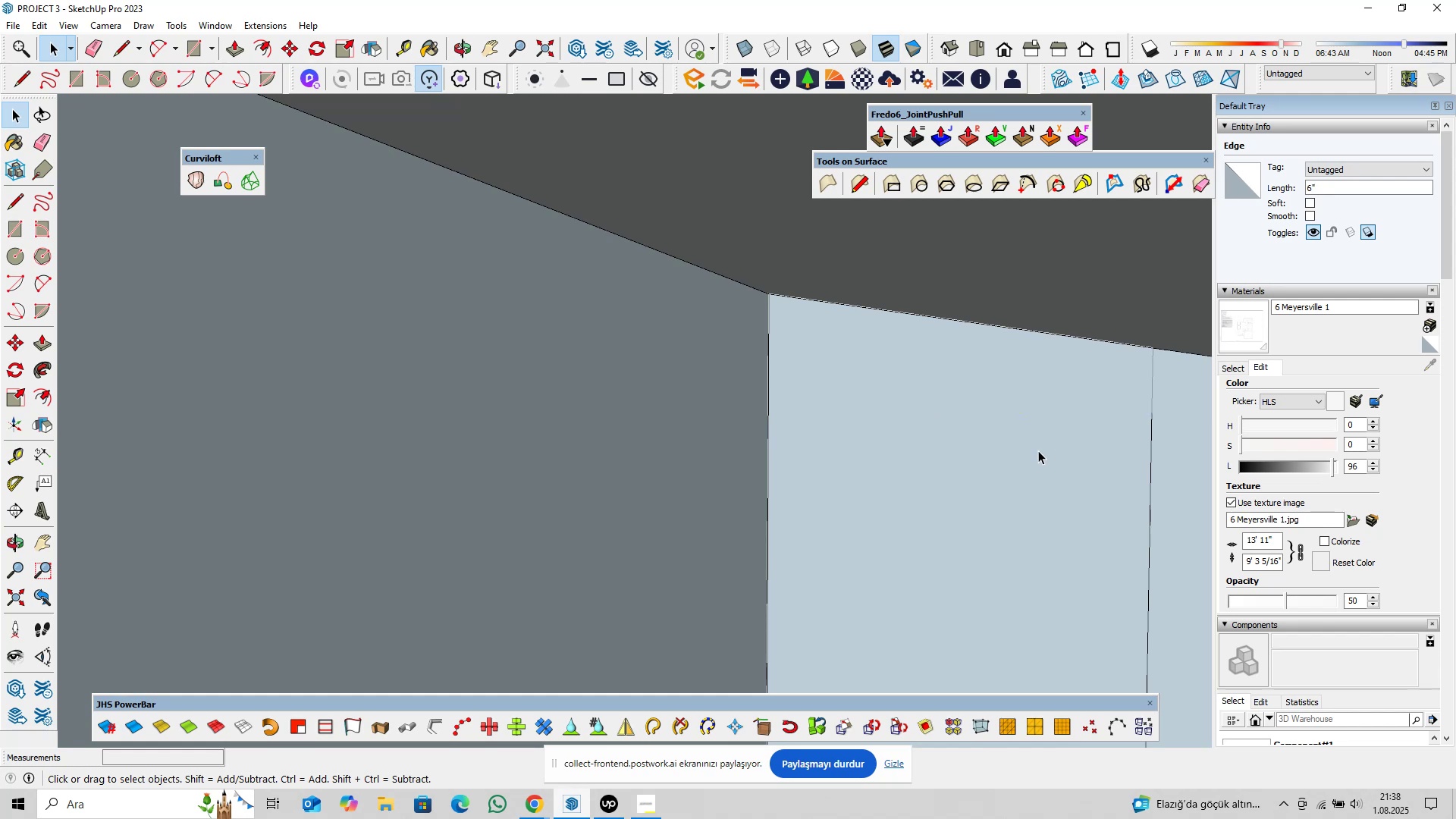 
double_click([1038, 450])
 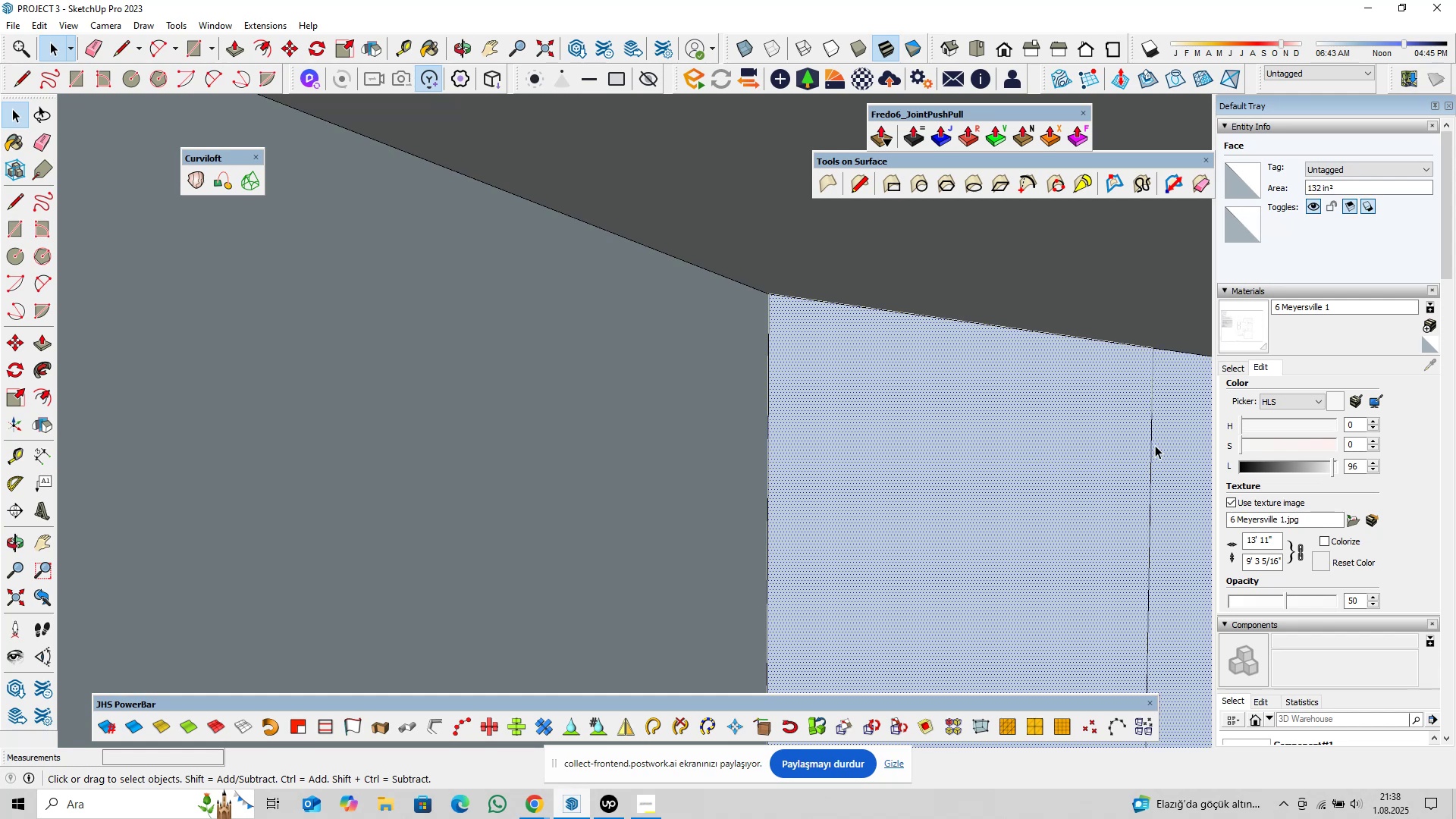 
left_click([1153, 443])
 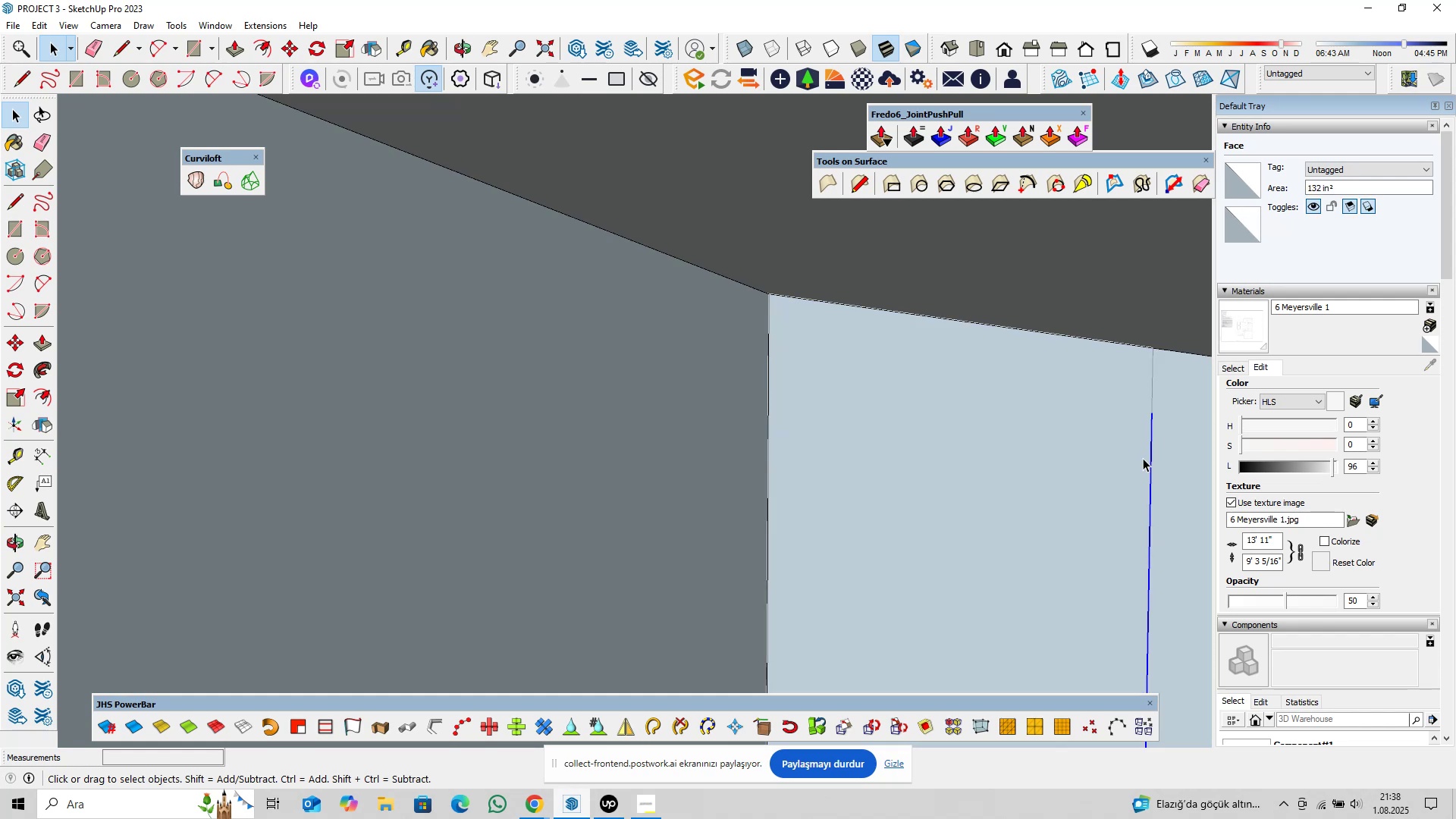 
hold_key(key=ShiftLeft, duration=0.49)
 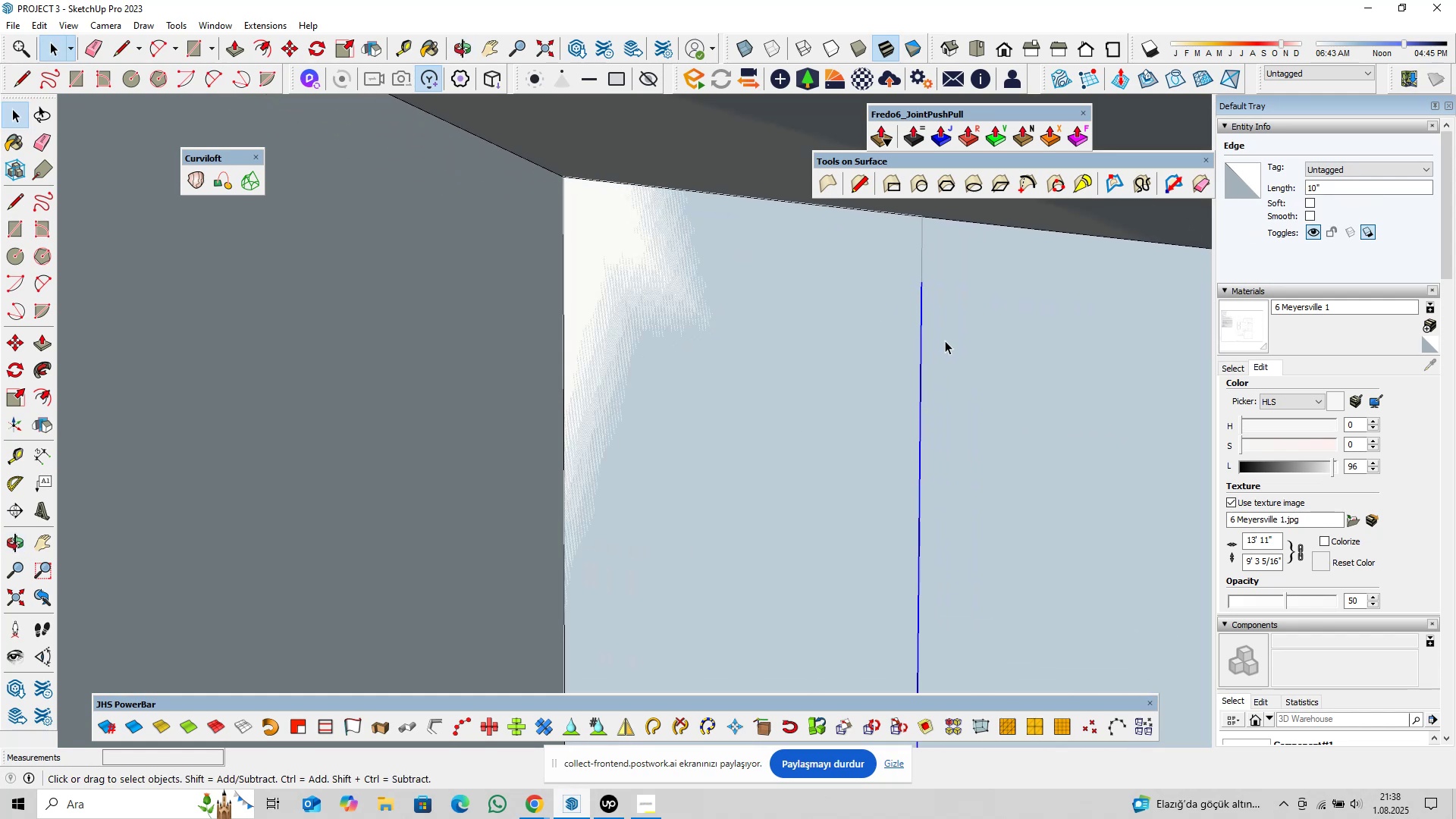 
scroll: coordinate [928, 366], scroll_direction: down, amount: 7.0
 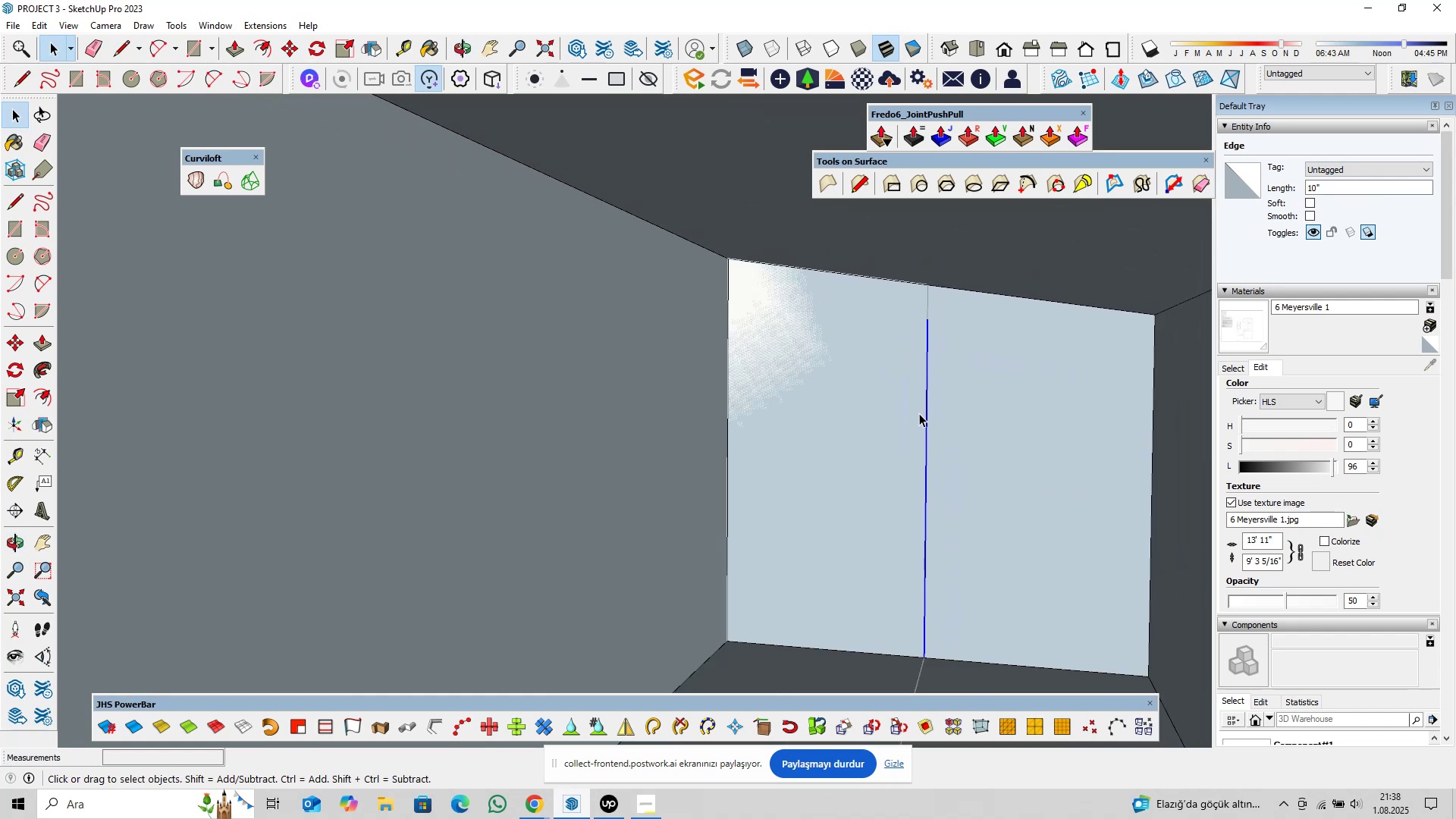 
key(Delete)
 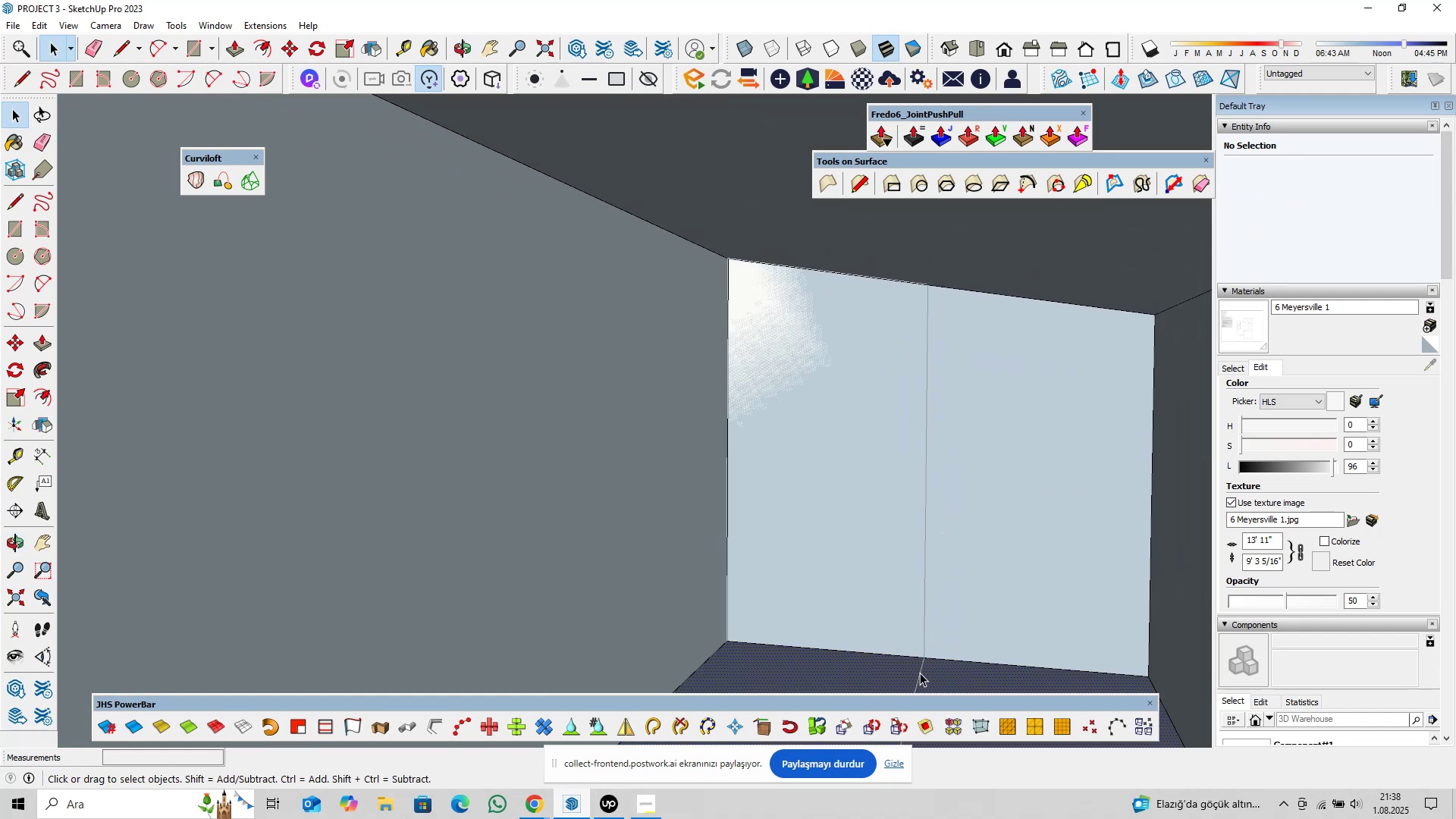 
double_click([921, 673])
 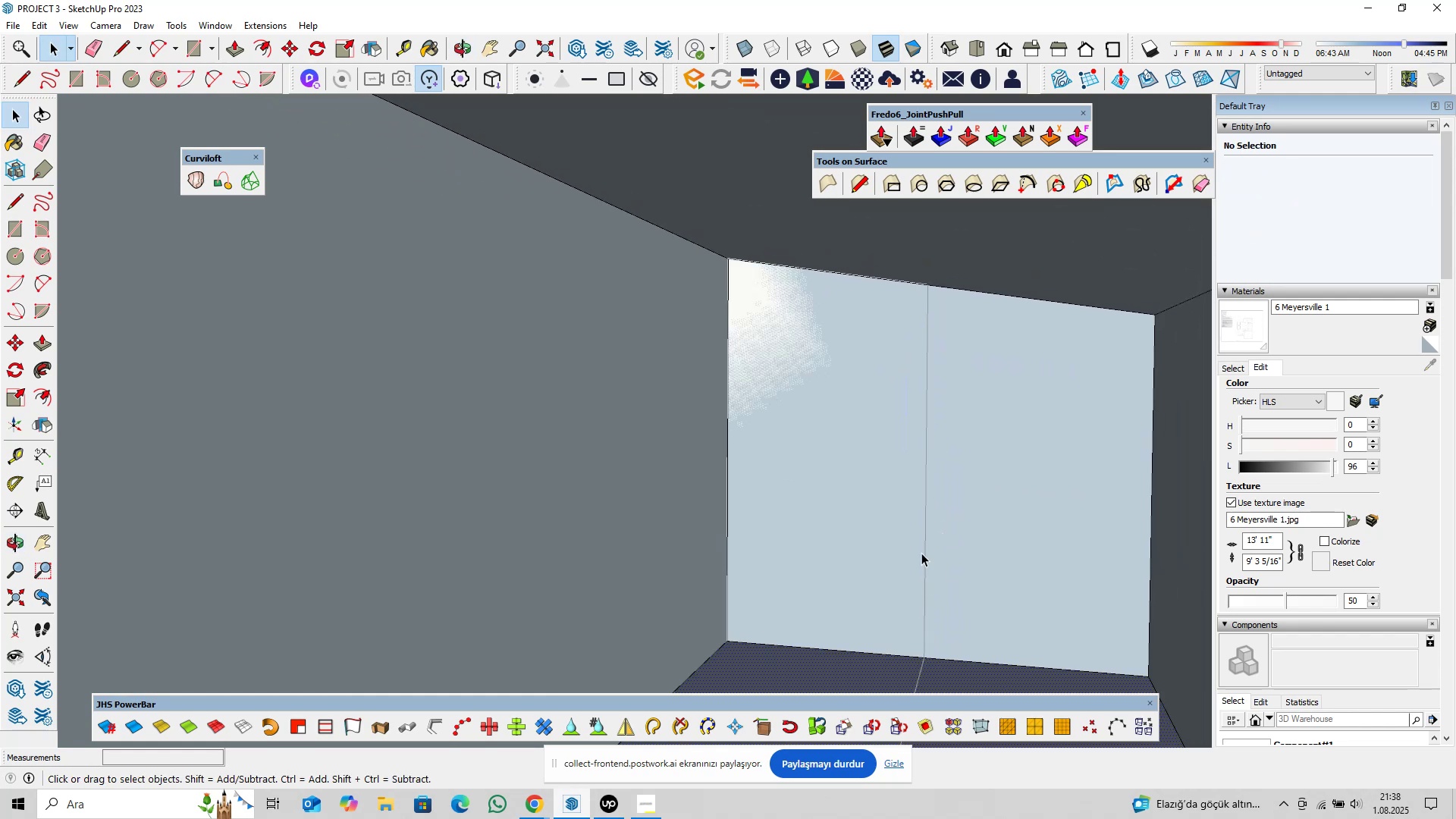 
triple_click([921, 552])
 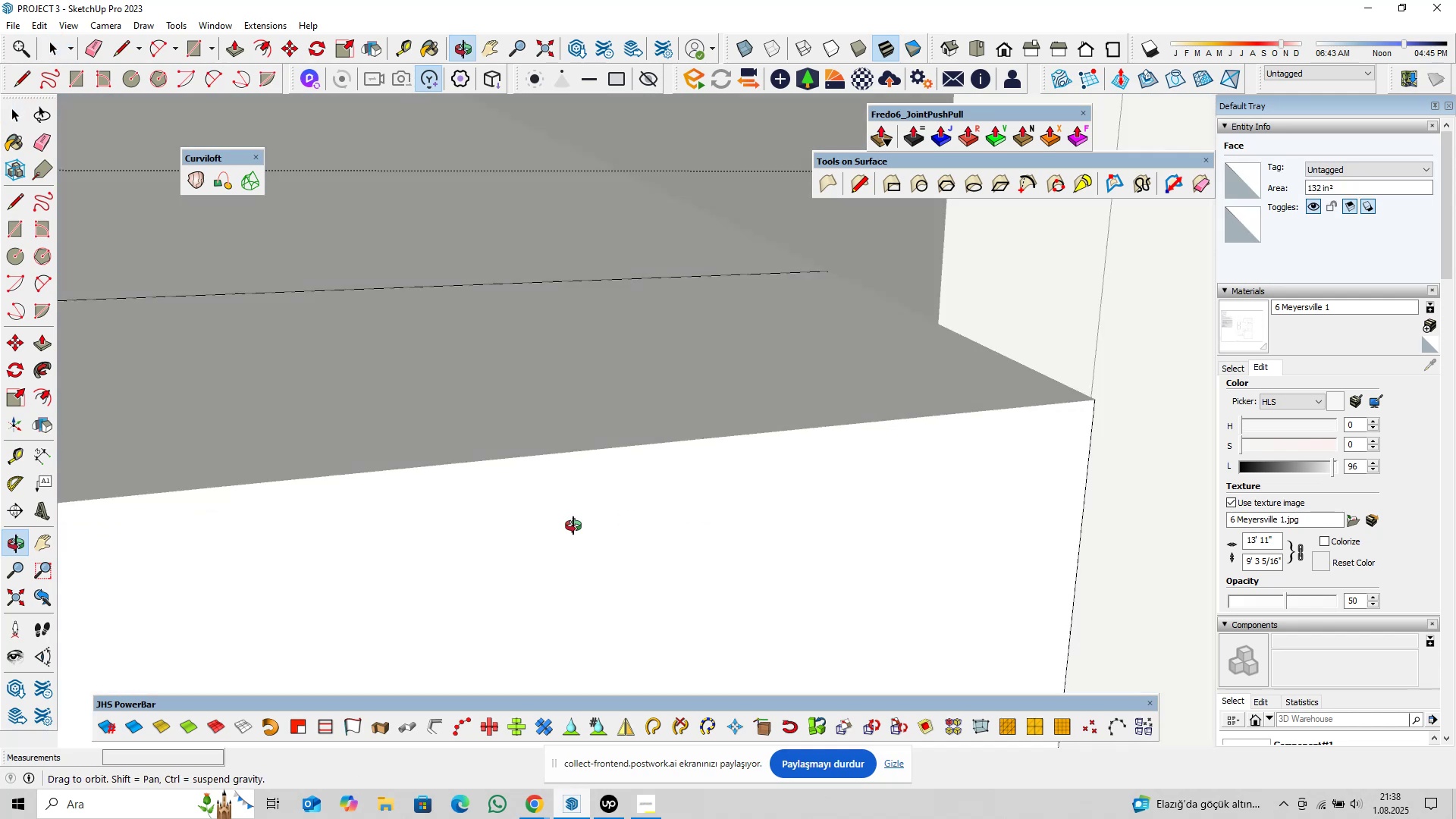 
scroll: coordinate [840, 415], scroll_direction: down, amount: 26.0
 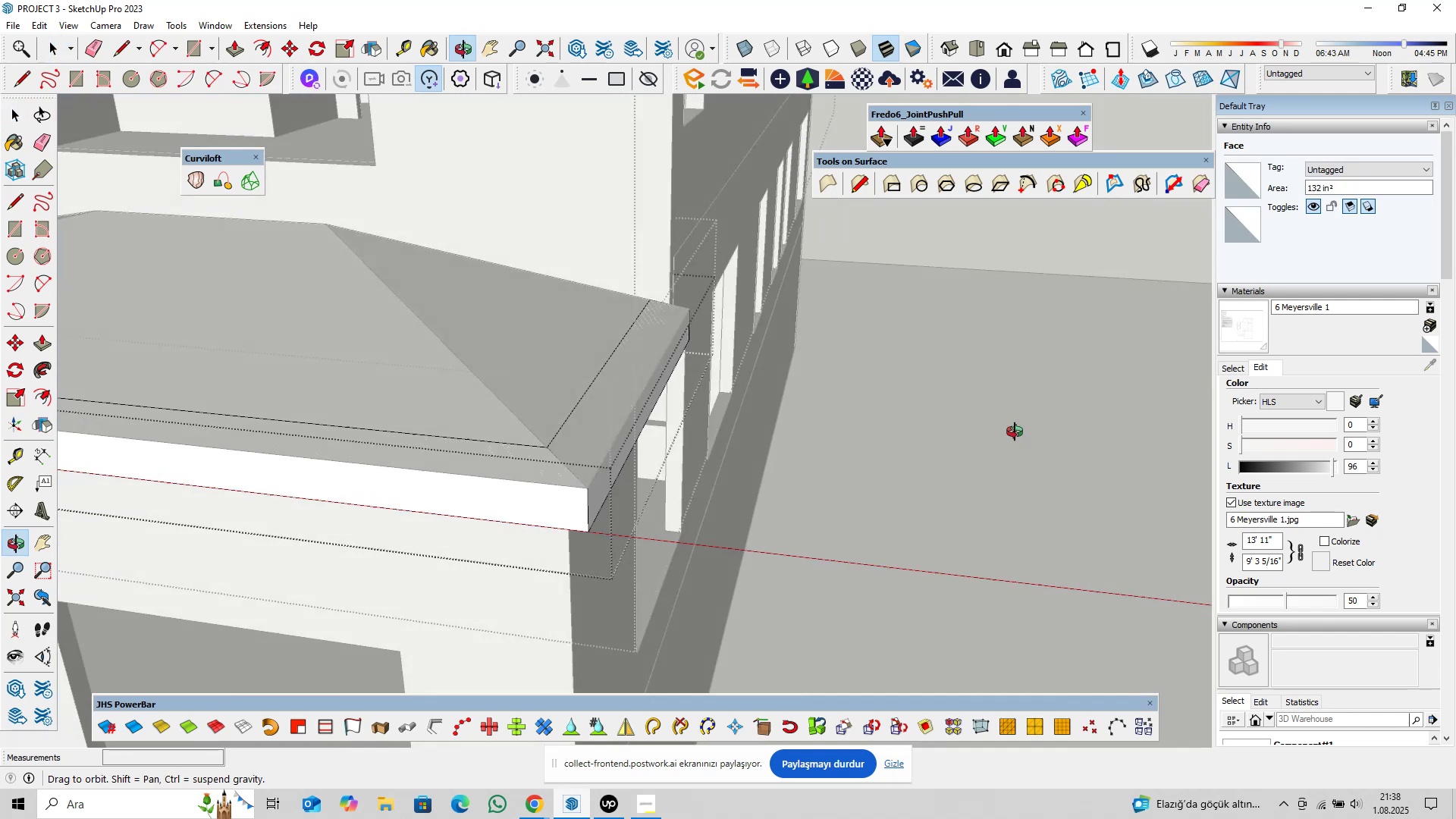 
hold_key(key=ShiftLeft, duration=0.52)
 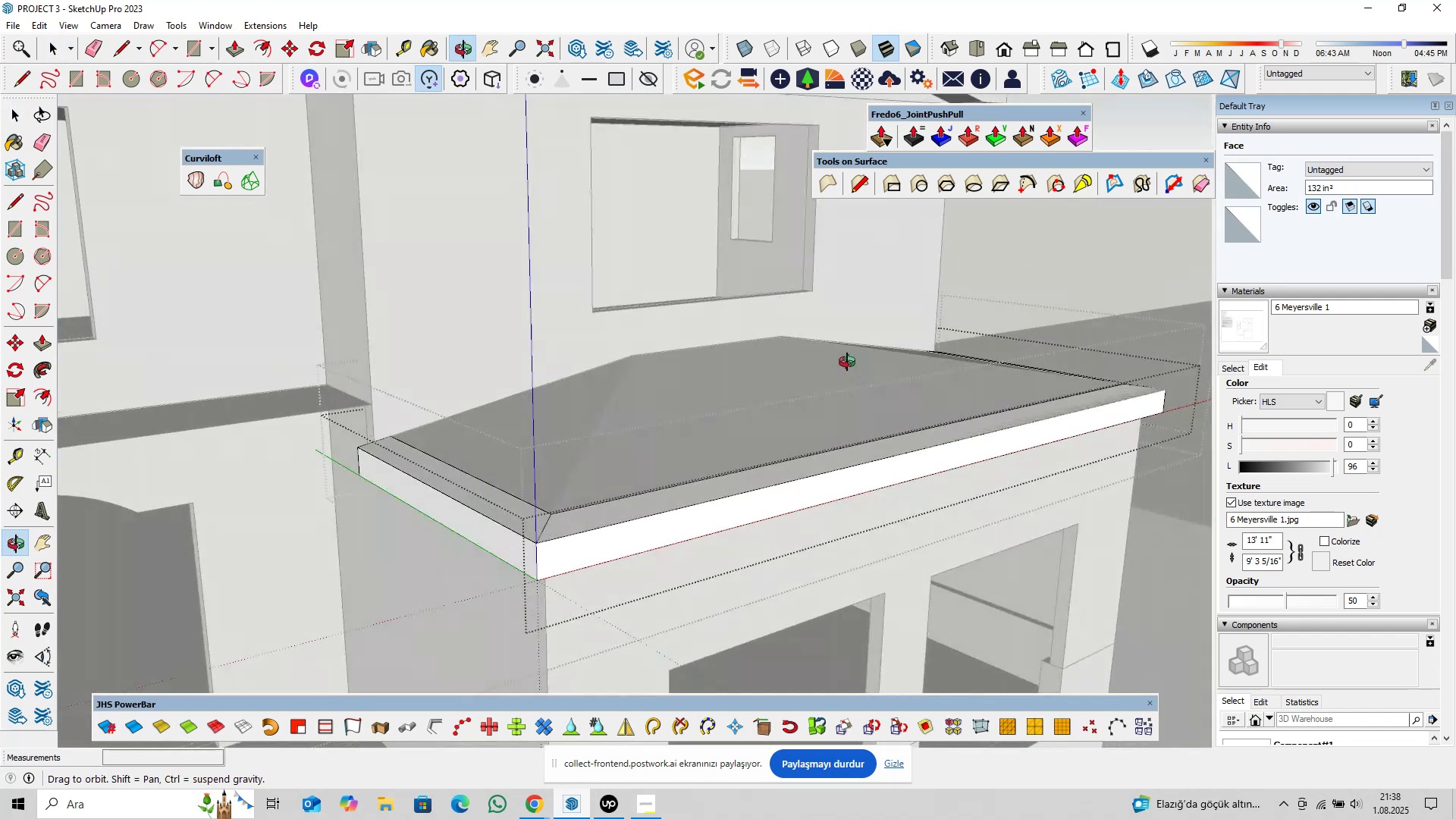 
scroll: coordinate [419, 496], scroll_direction: up, amount: 15.0
 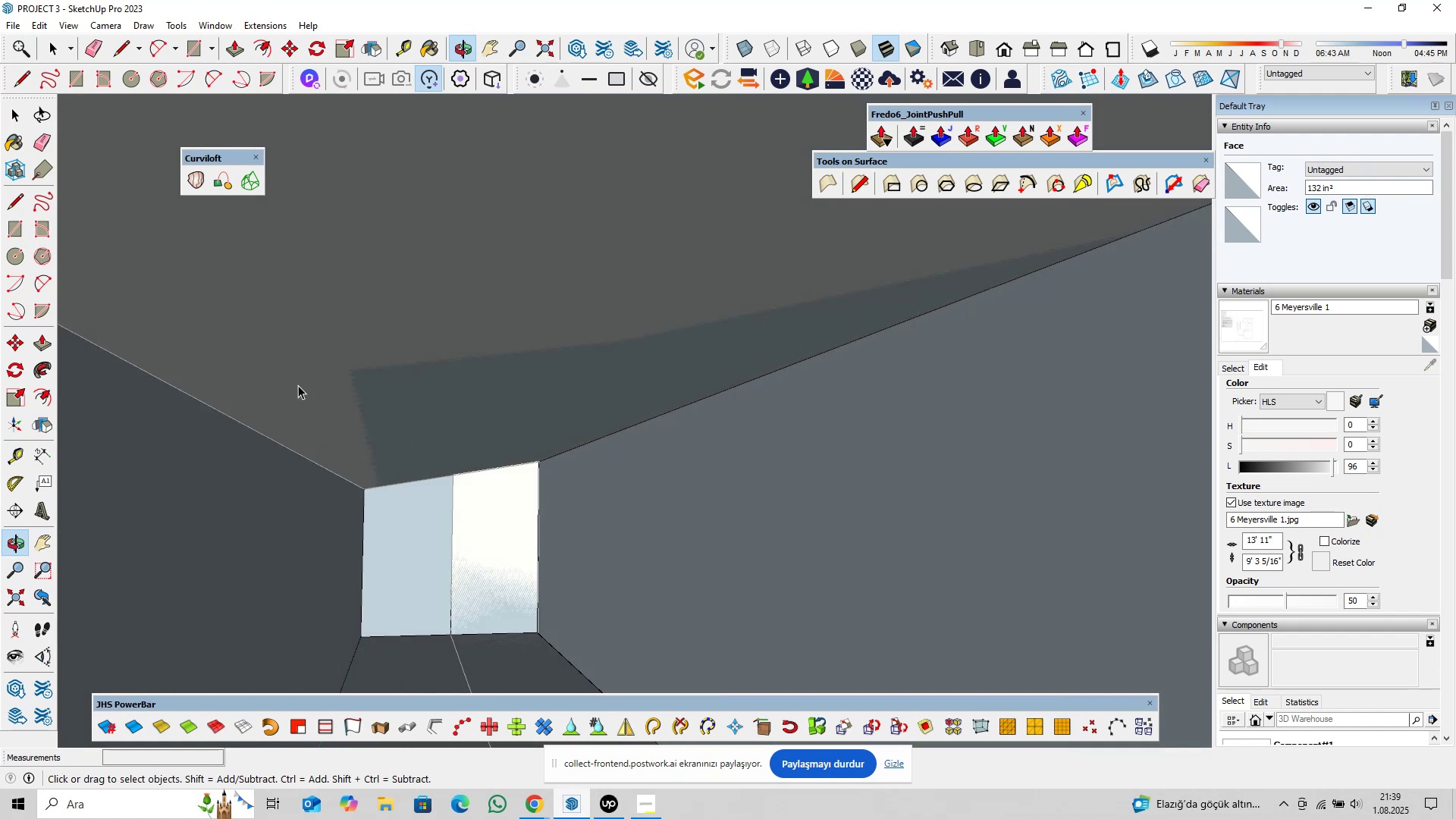 
left_click([486, 558])
 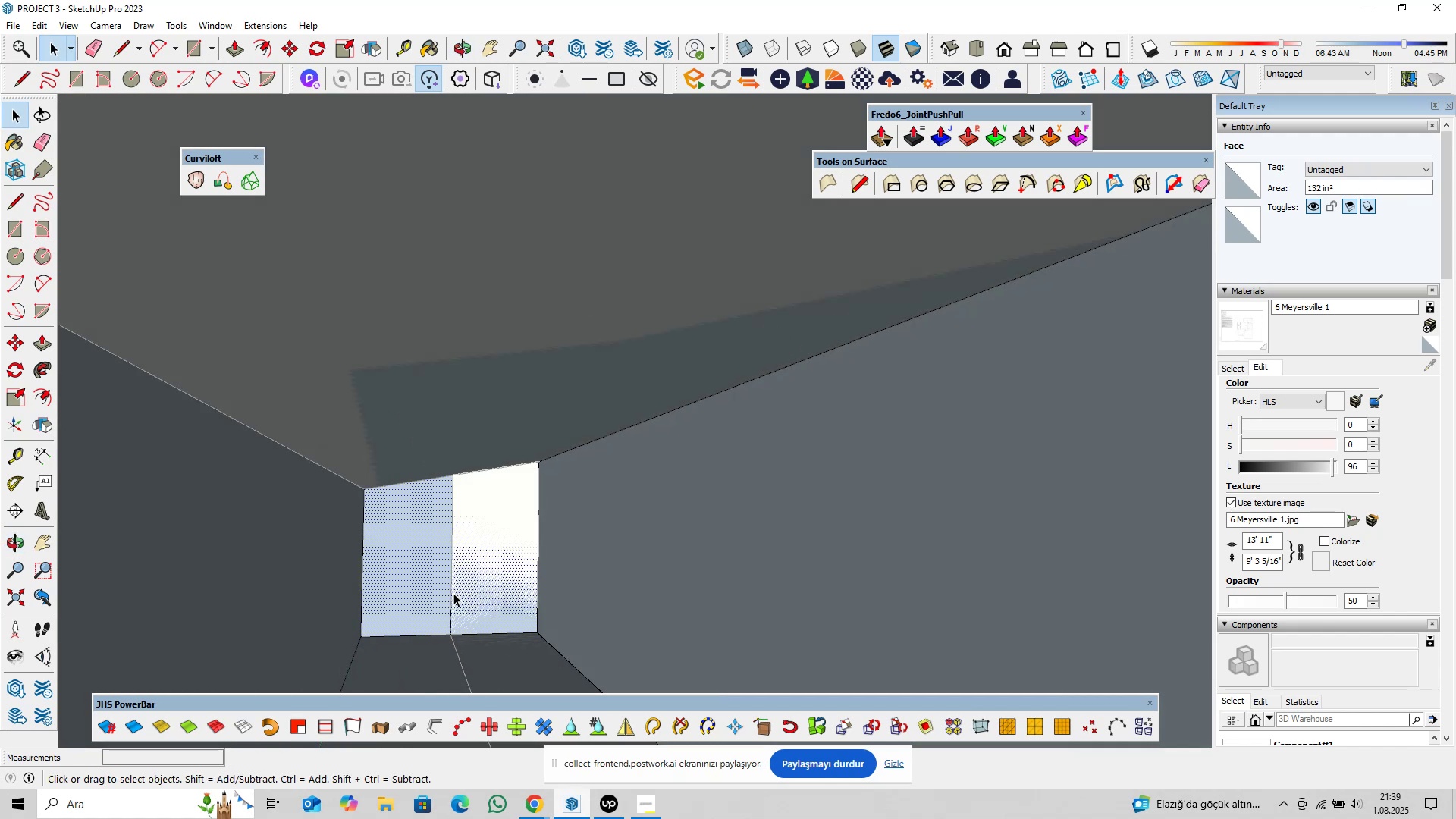 
double_click([452, 592])
 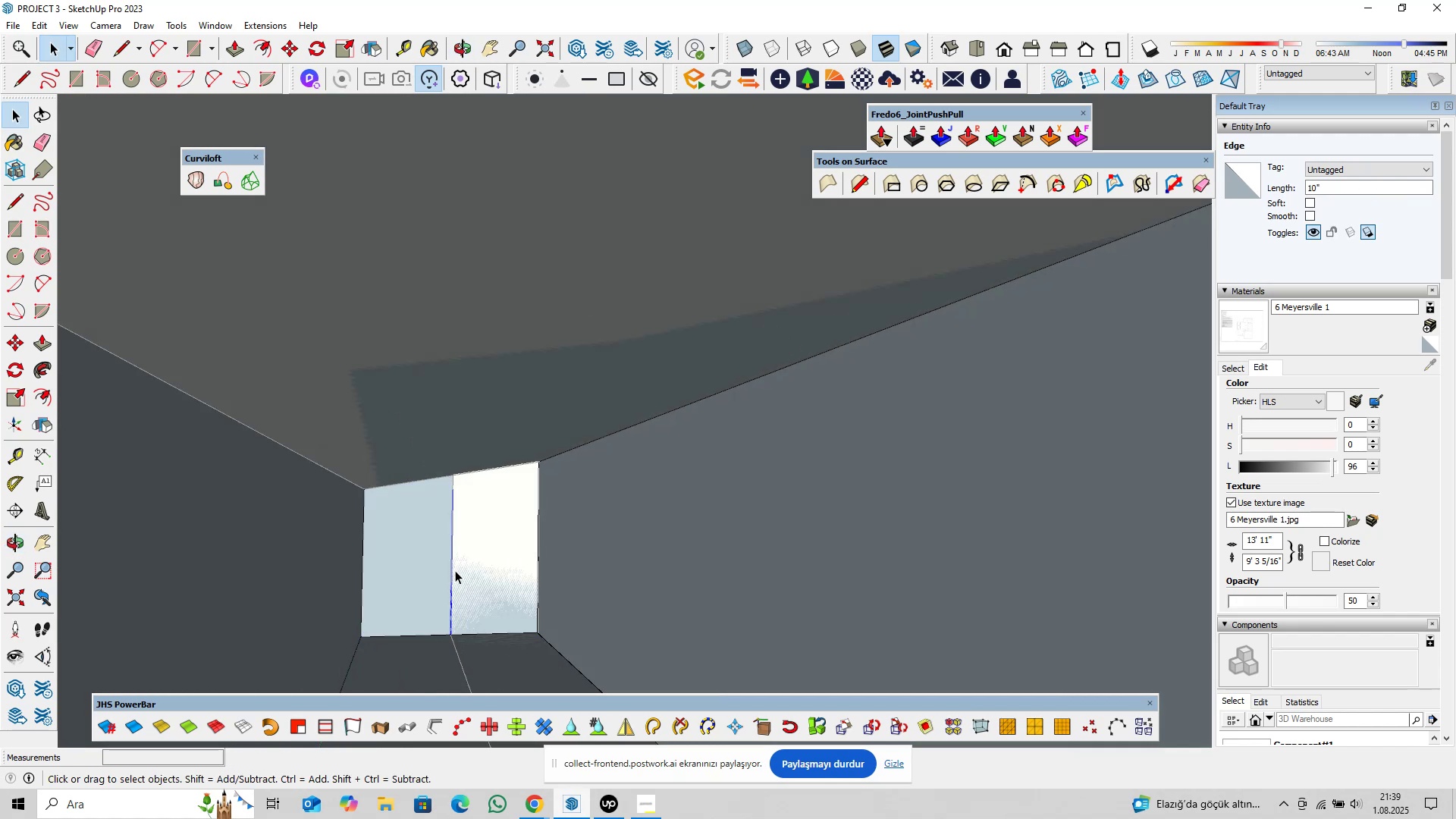 
key(Delete)
 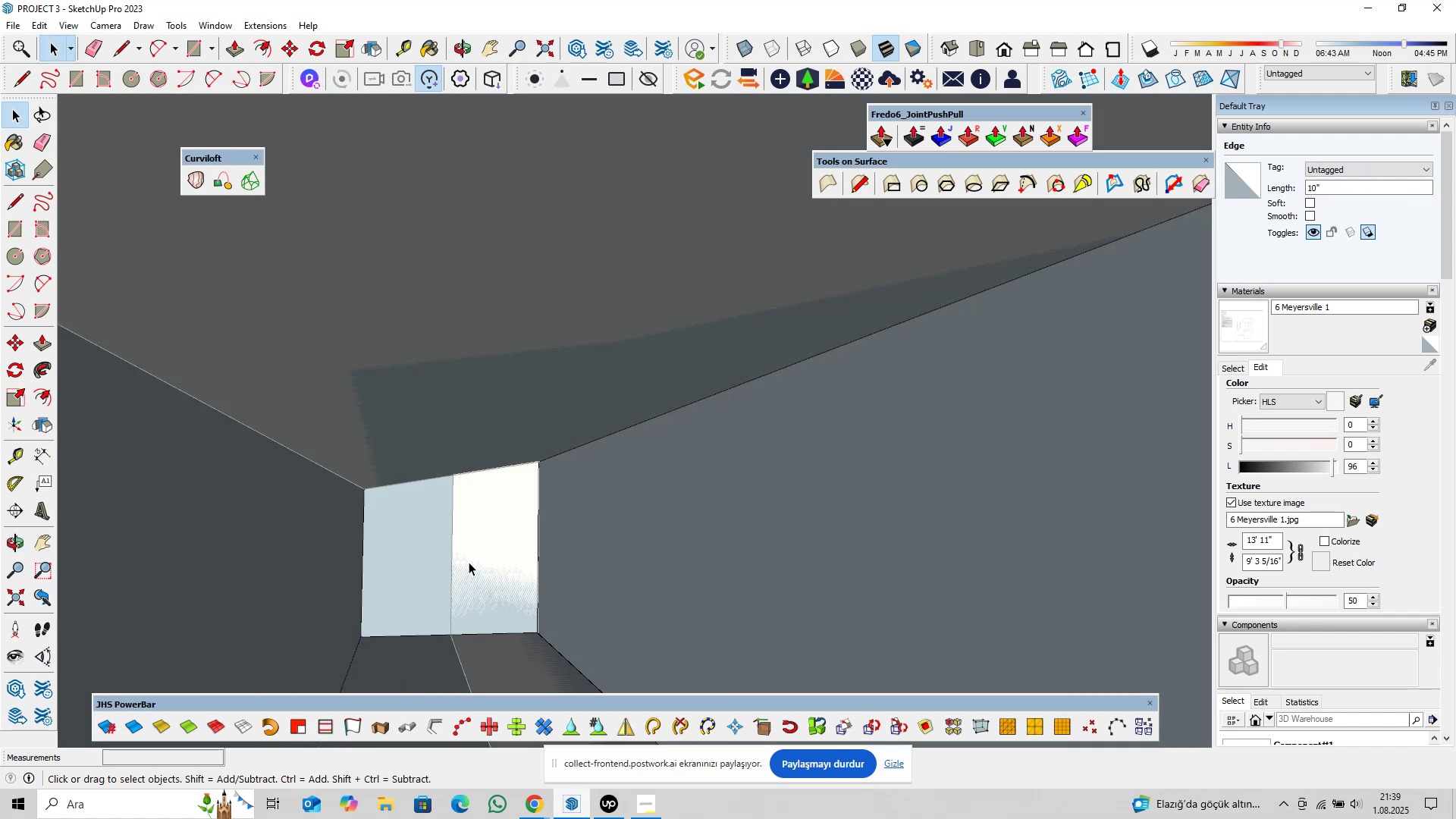 
left_click([469, 562])
 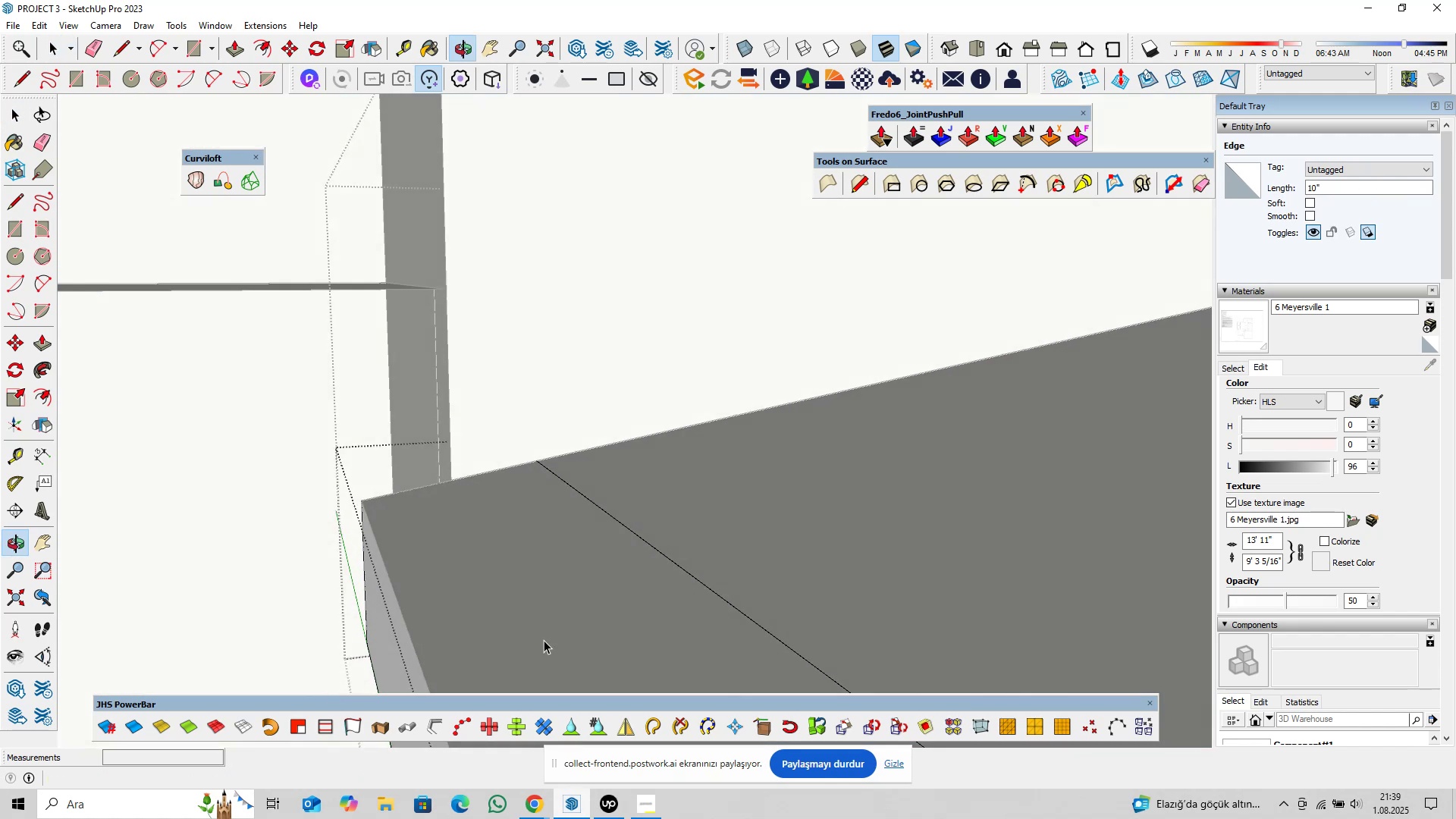 
scroll: coordinate [551, 439], scroll_direction: down, amount: 19.0
 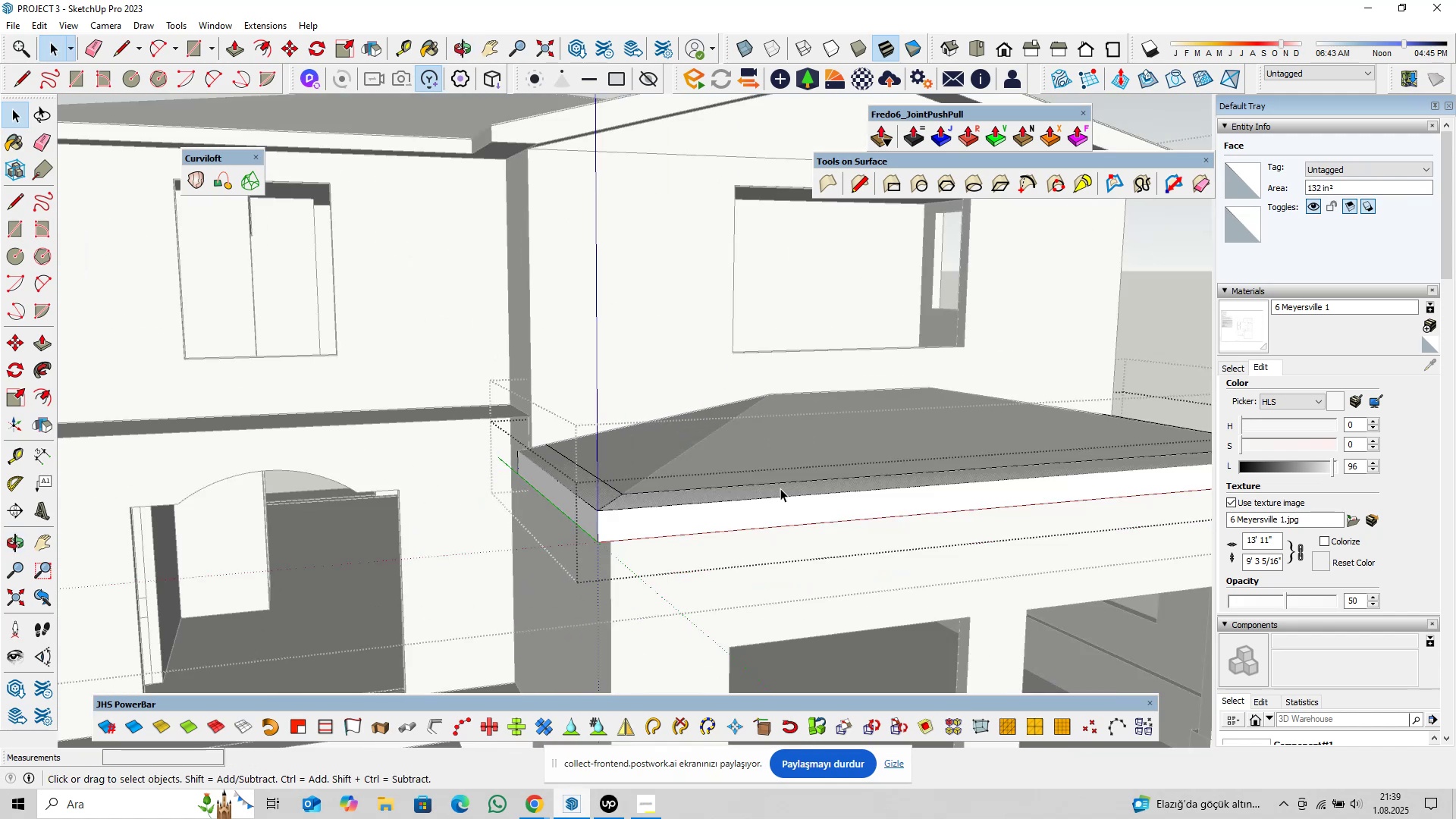 
key(Shift+ShiftLeft)
 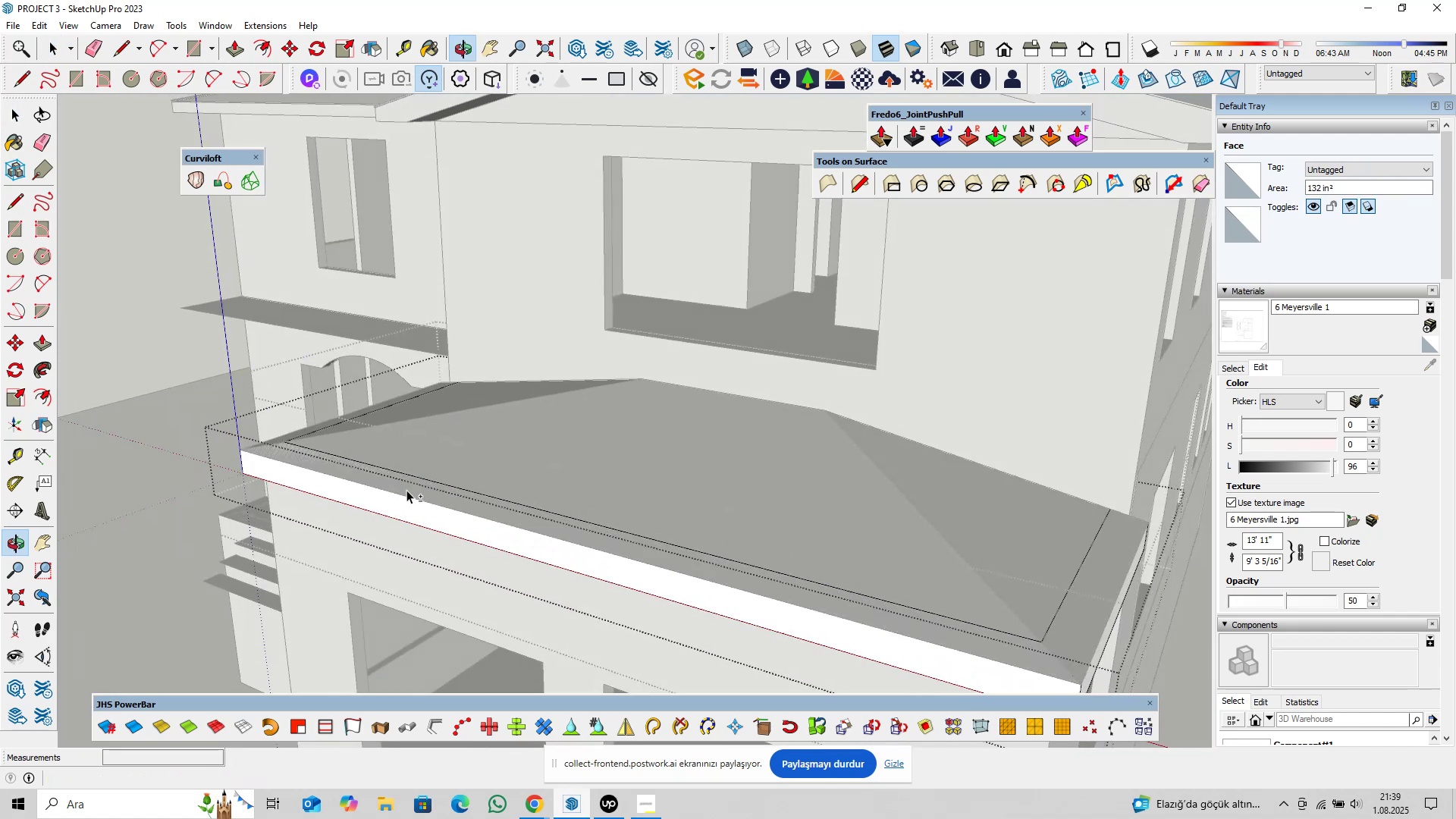 
scroll: coordinate [752, 498], scroll_direction: down, amount: 6.0
 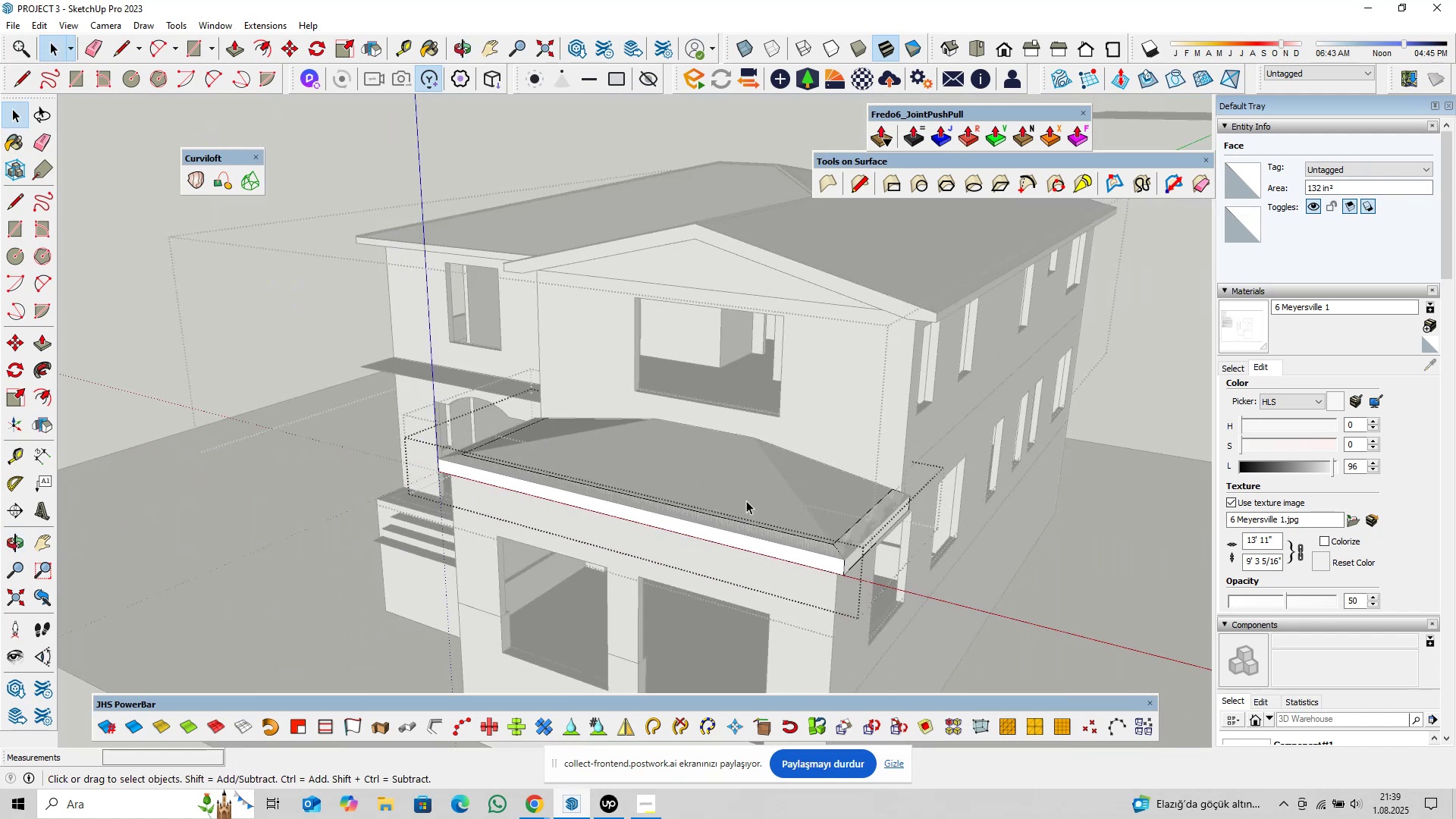 
key(Shift+ShiftLeft)
 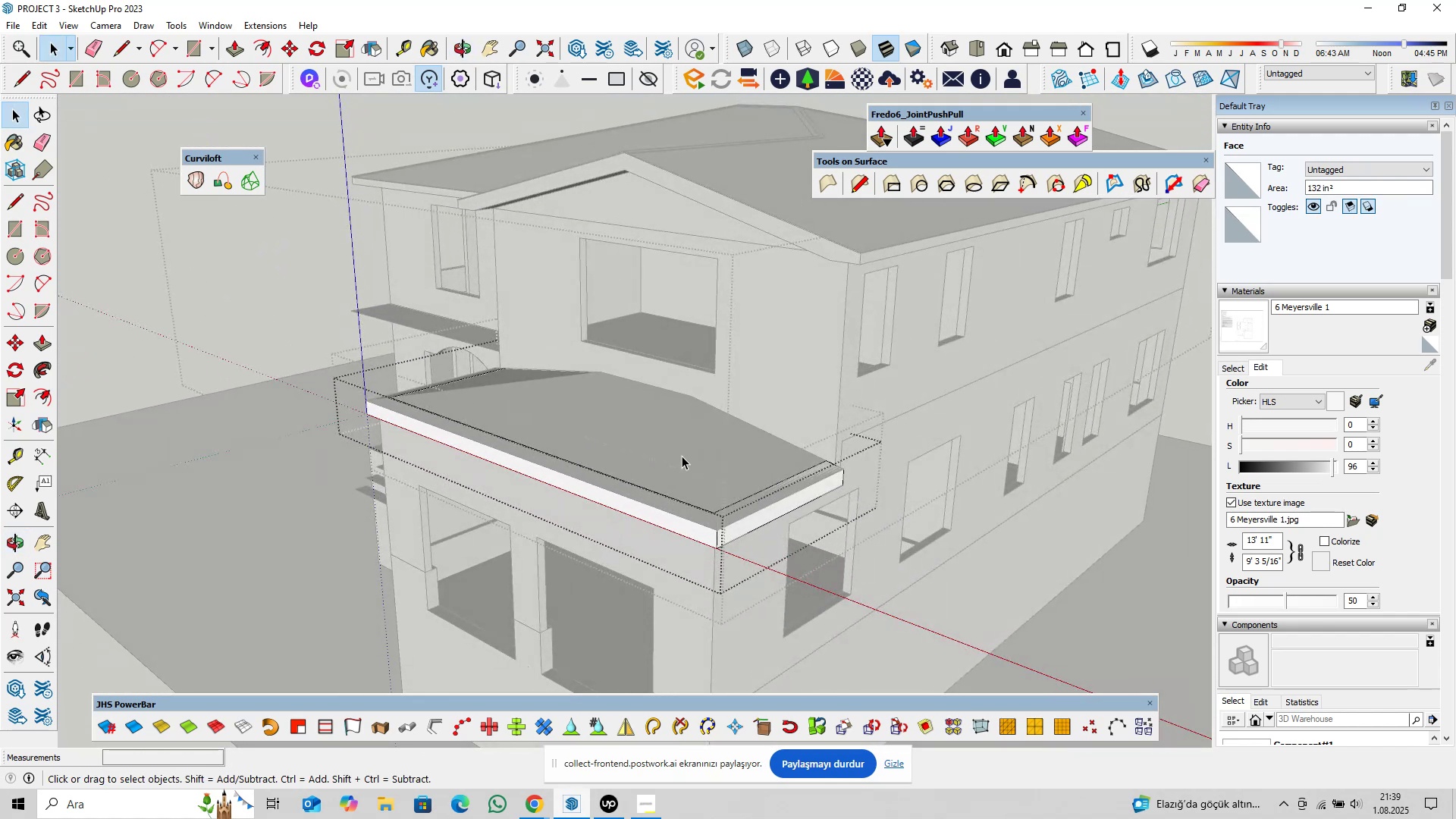 
wait(8.48)
 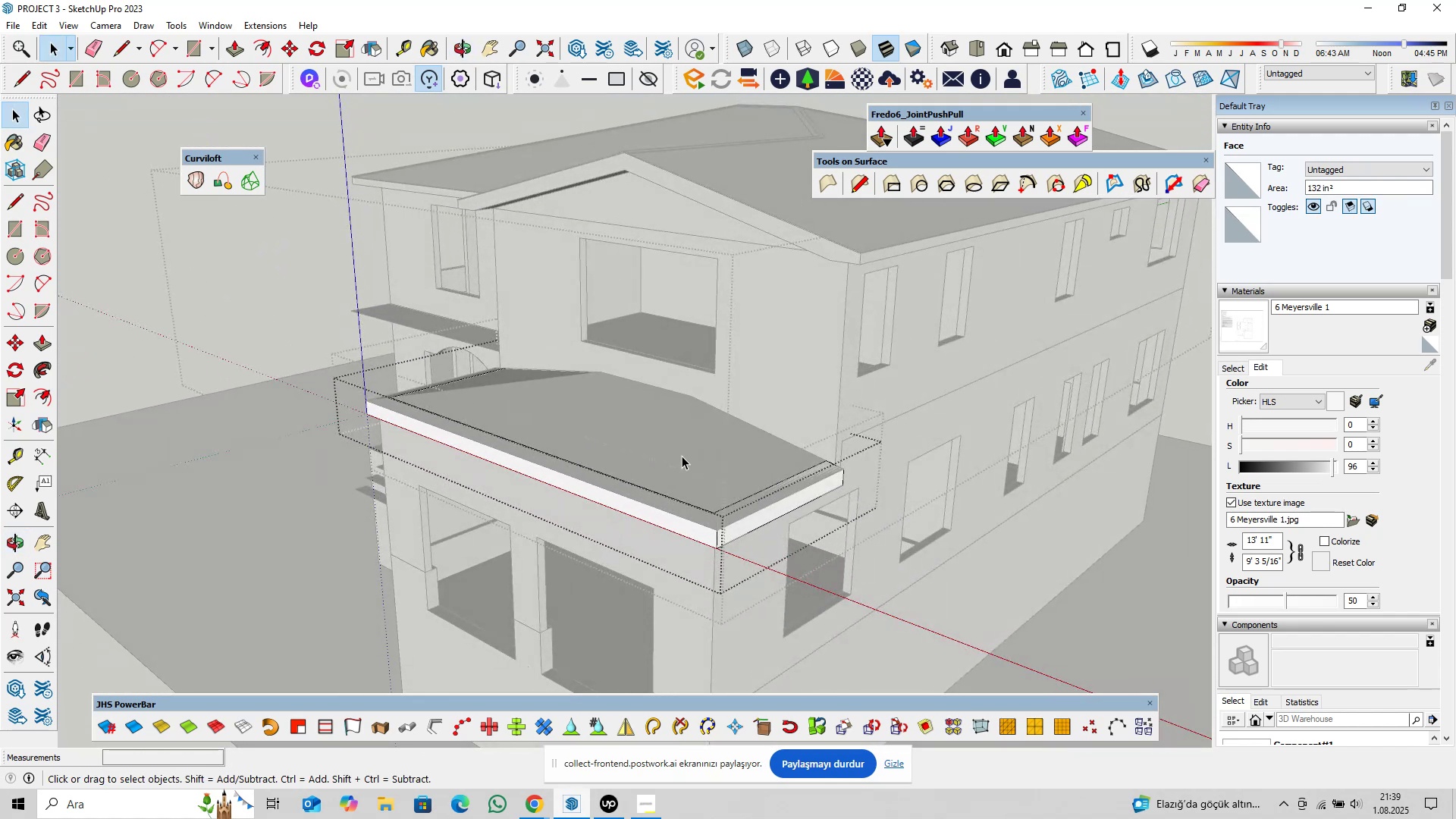 
key(Escape)
 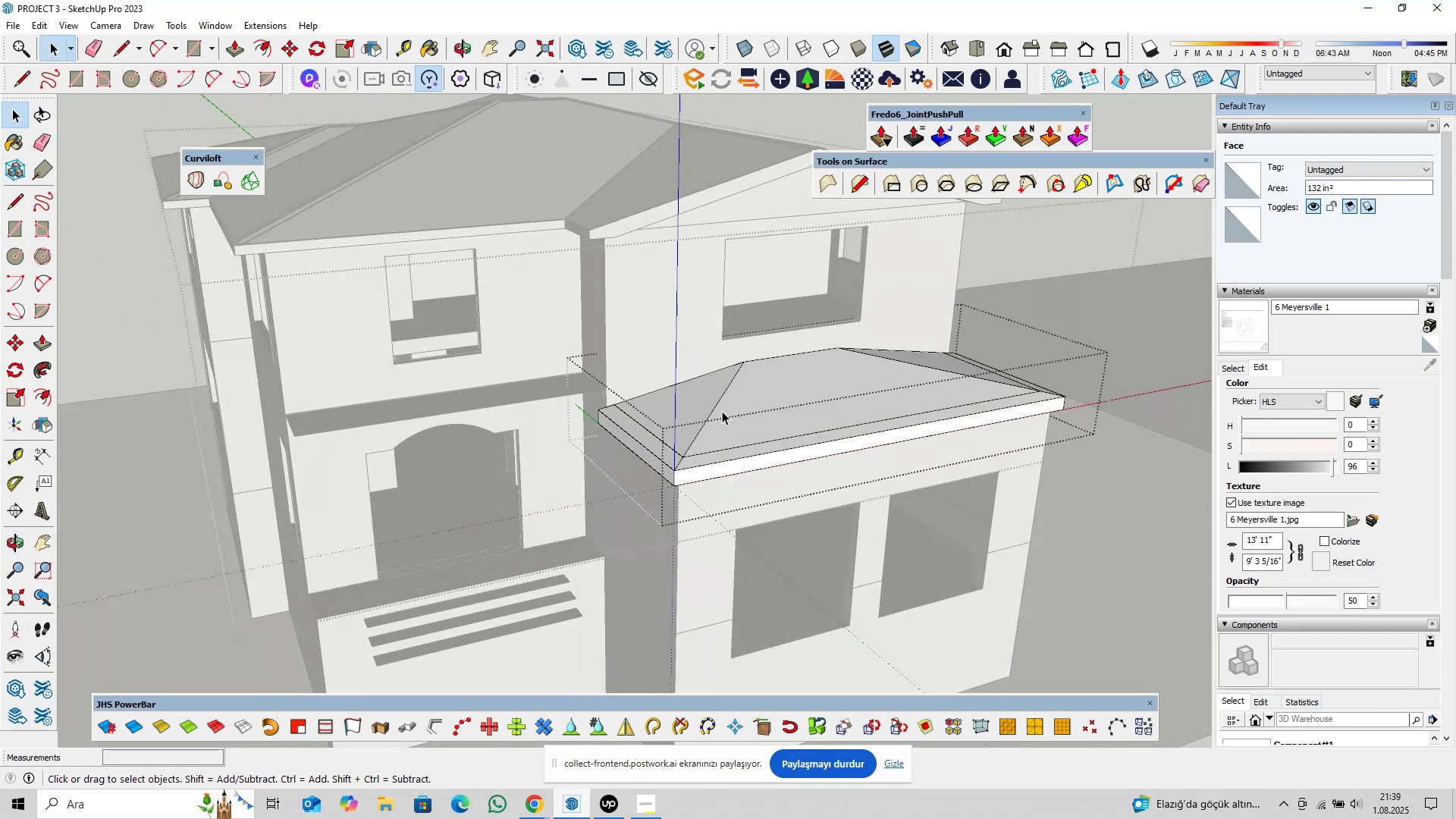 
scroll: coordinate [710, 413], scroll_direction: up, amount: 3.0
 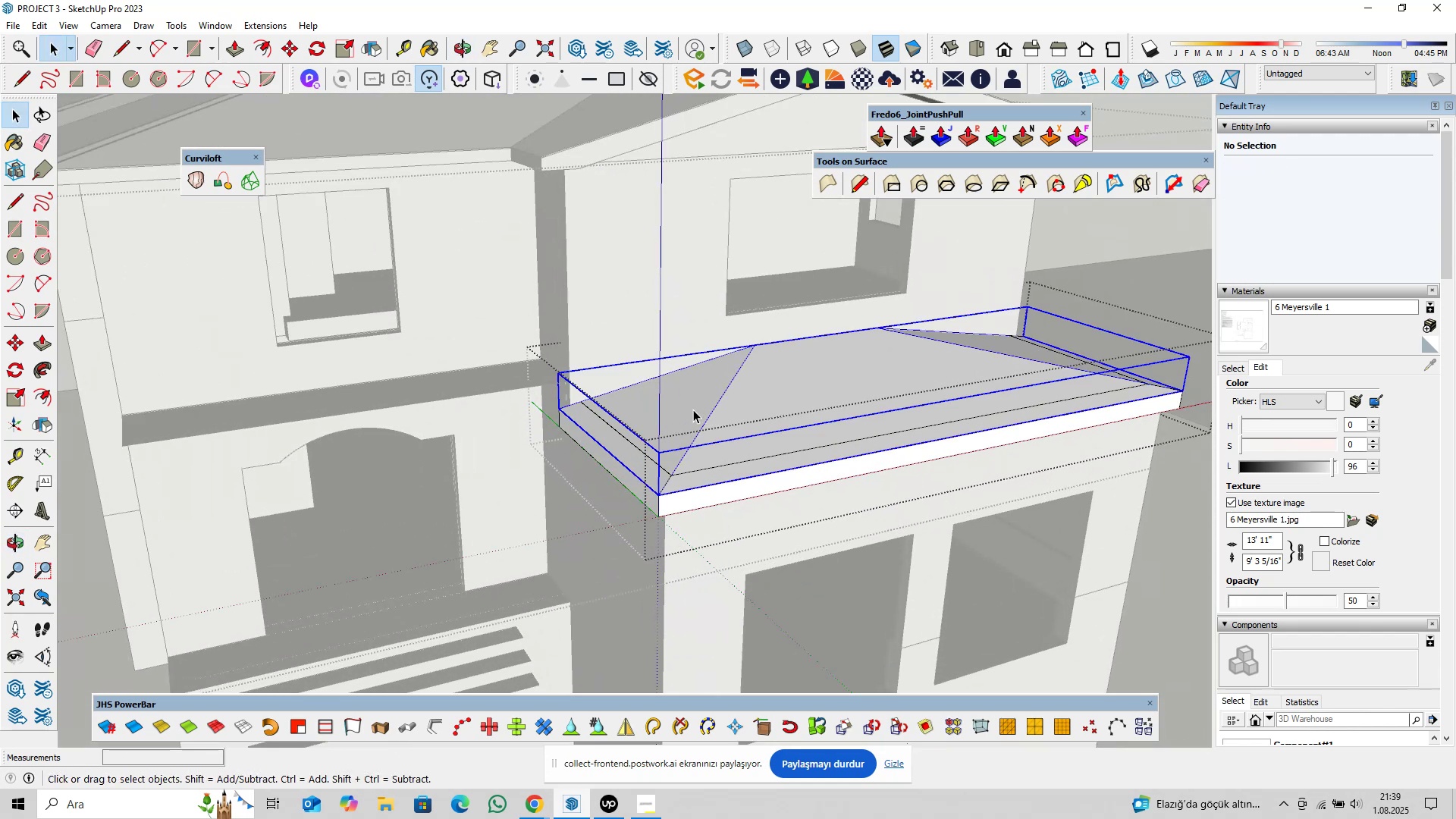 
double_click([693, 410])
 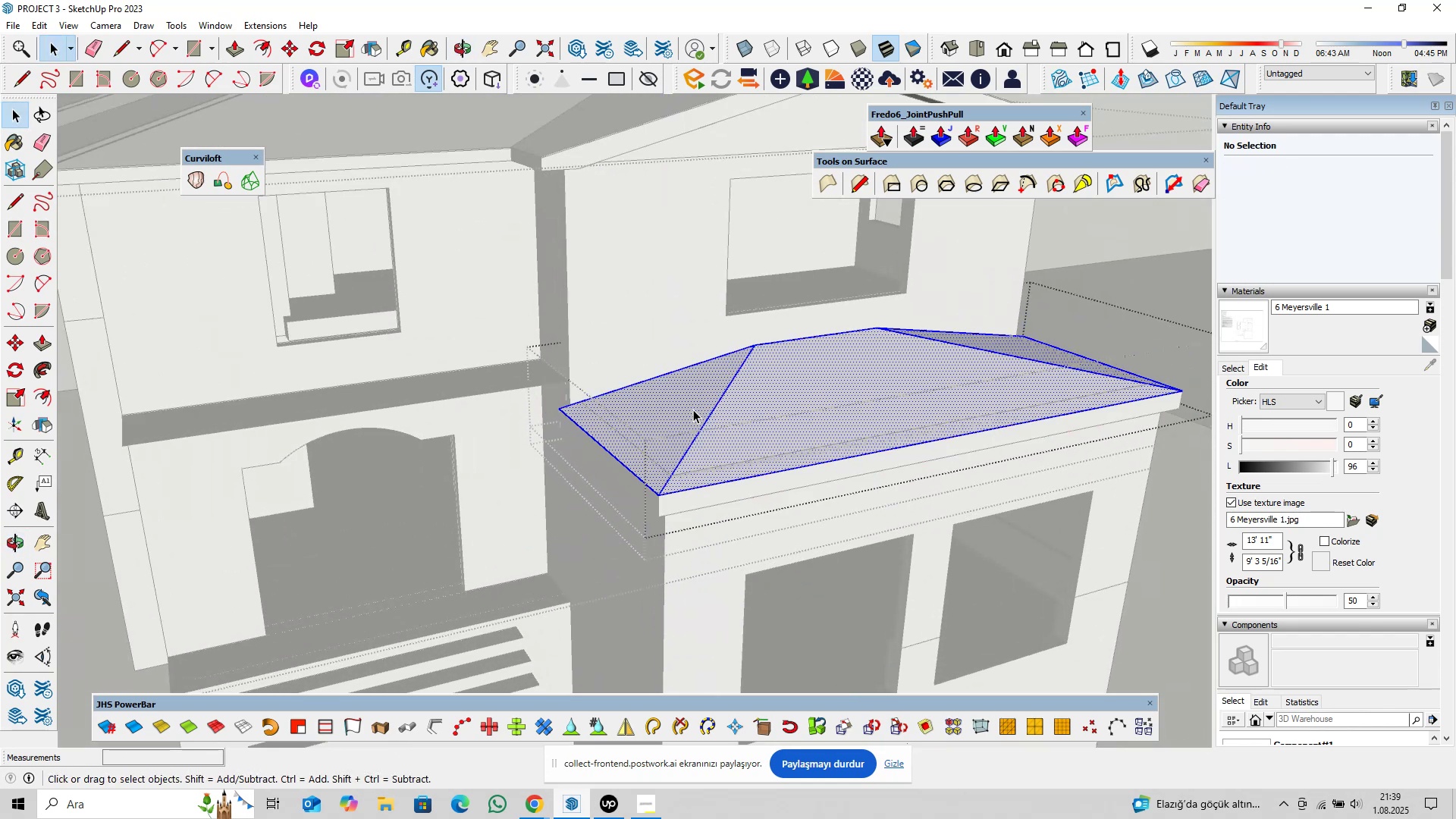 
triple_click([693, 410])
 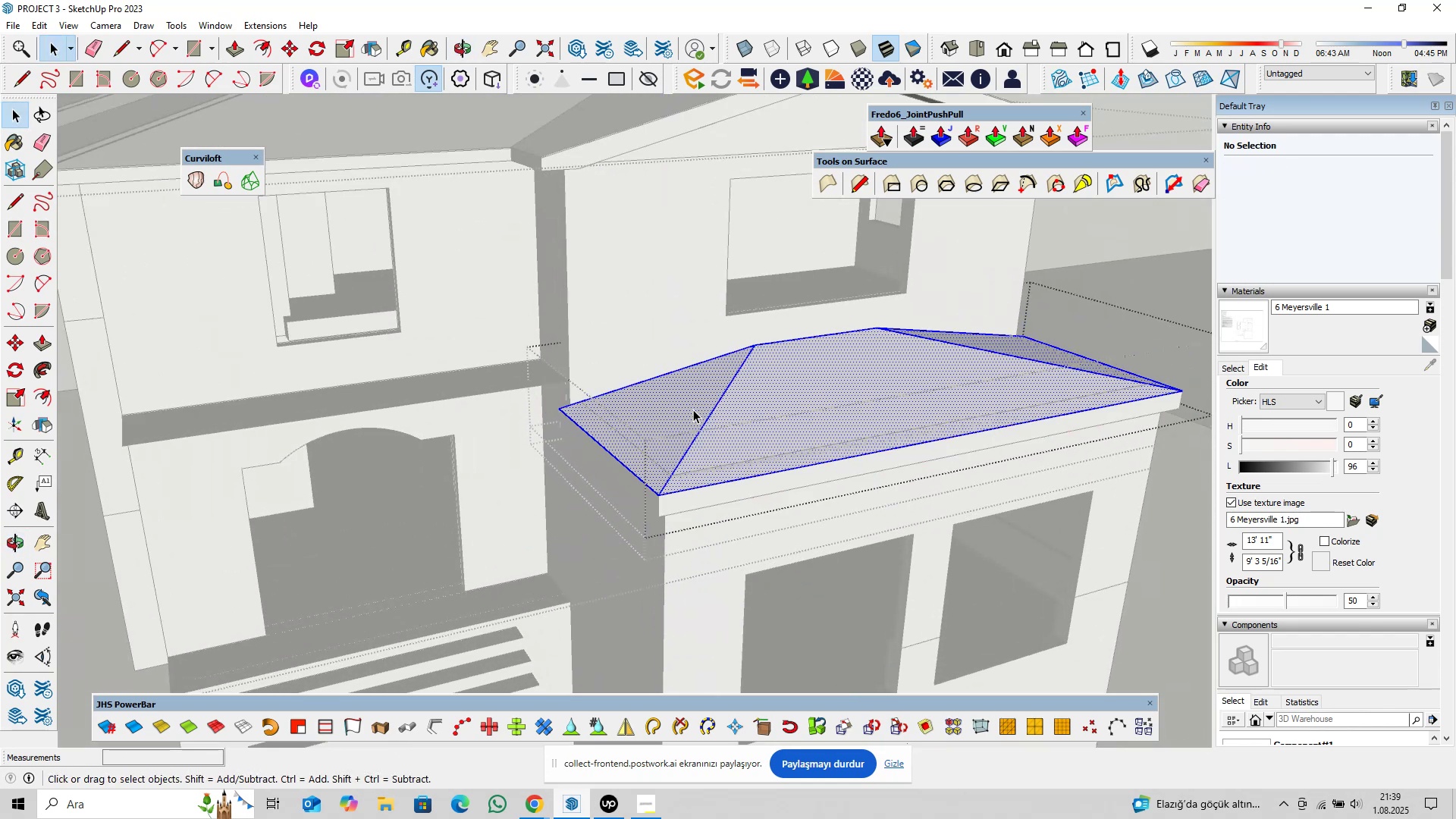 
triple_click([693, 410])
 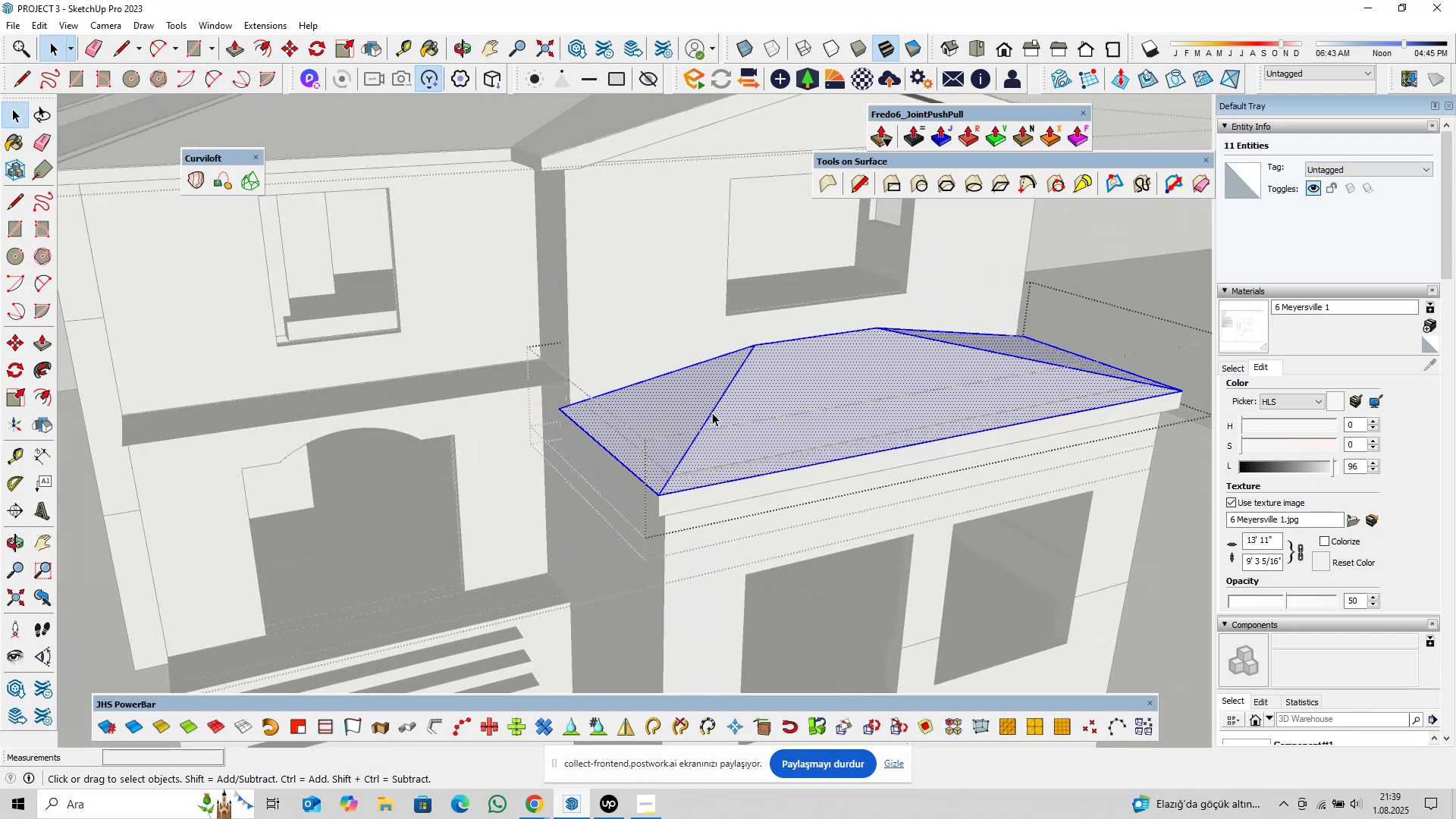 
hold_key(key=ShiftLeft, duration=0.45)
 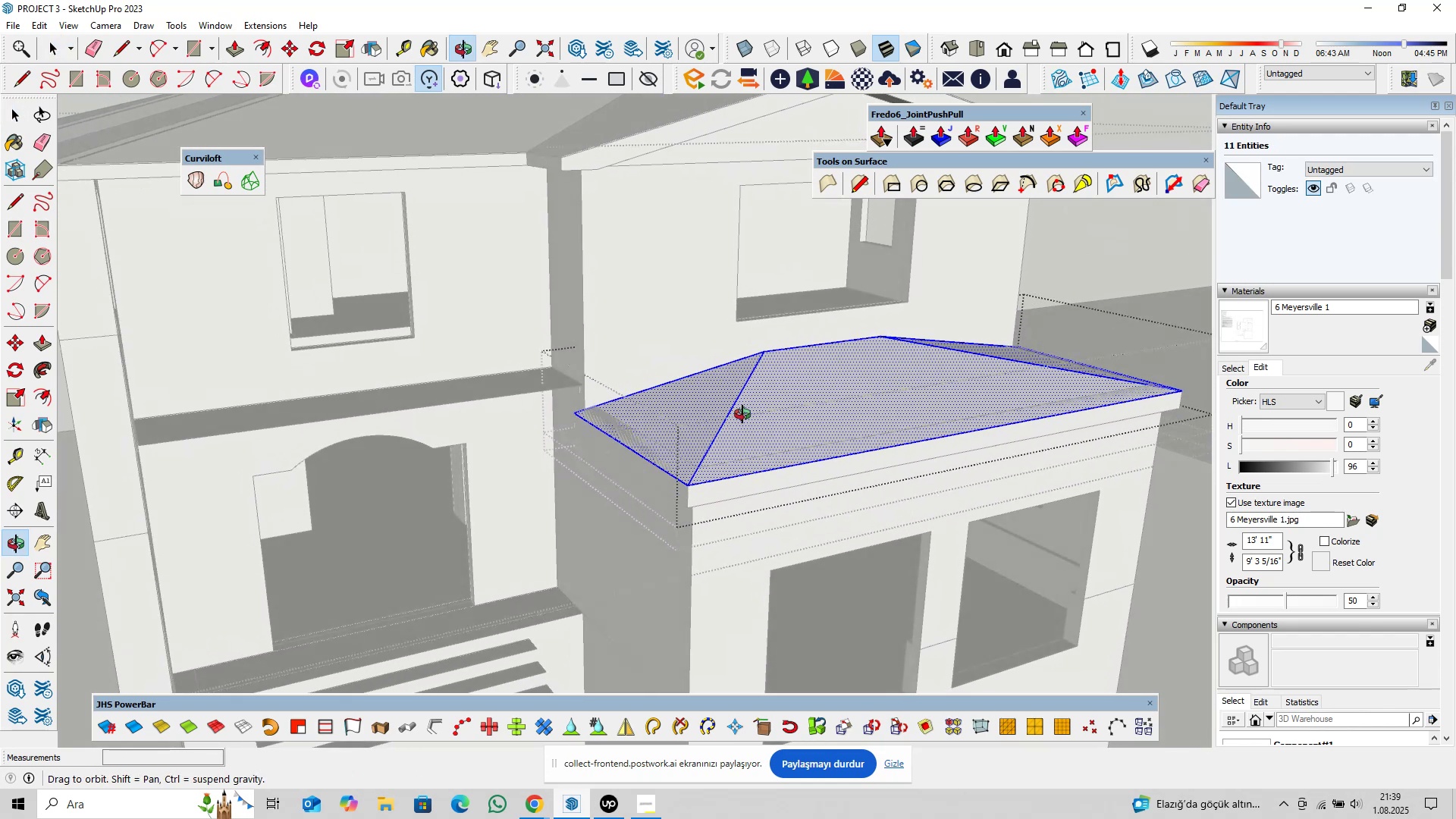 
scroll: coordinate [726, 517], scroll_direction: up, amount: 3.0
 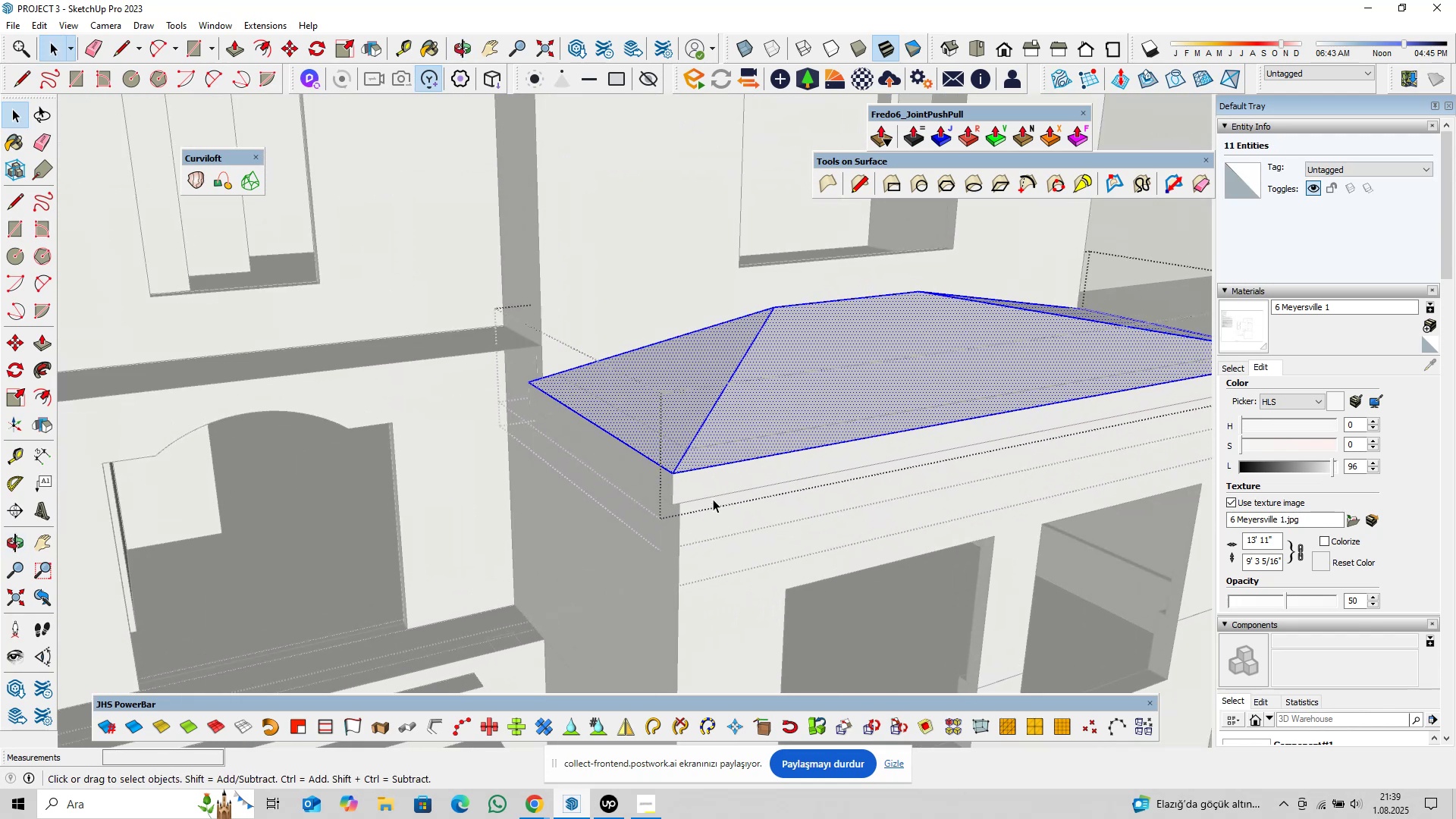 
key(Escape)
 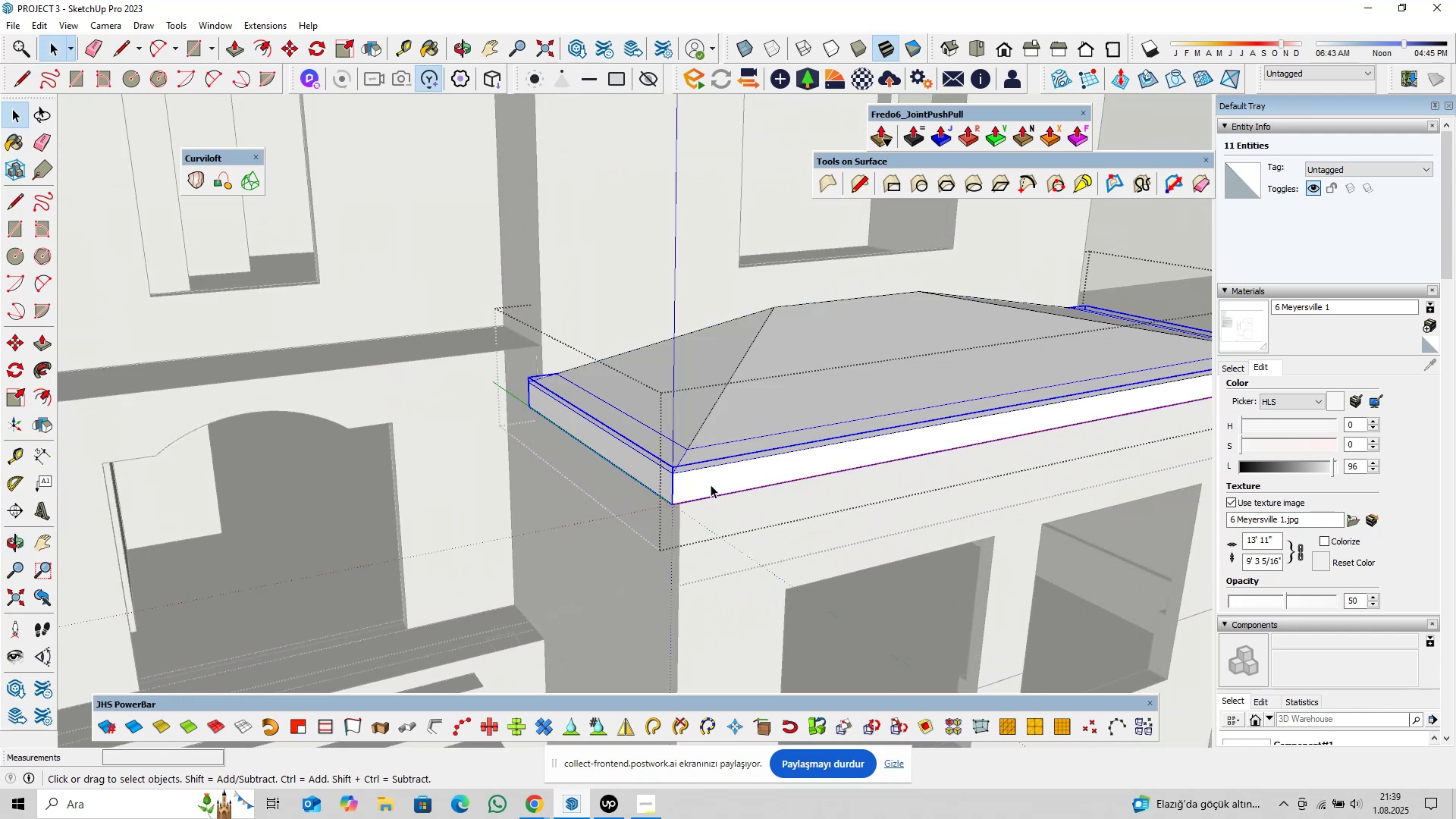 
double_click([711, 485])
 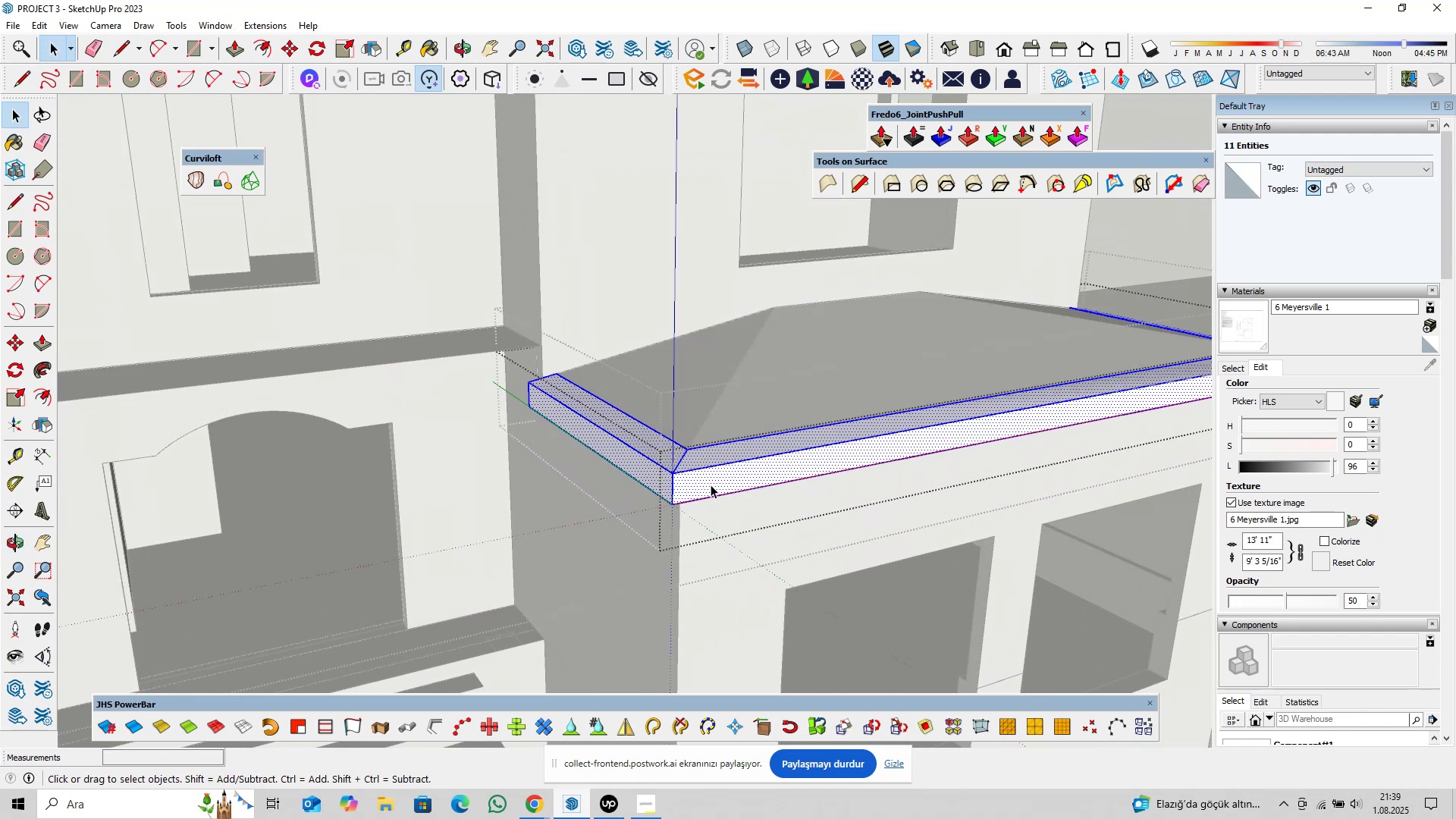 
triple_click([711, 485])
 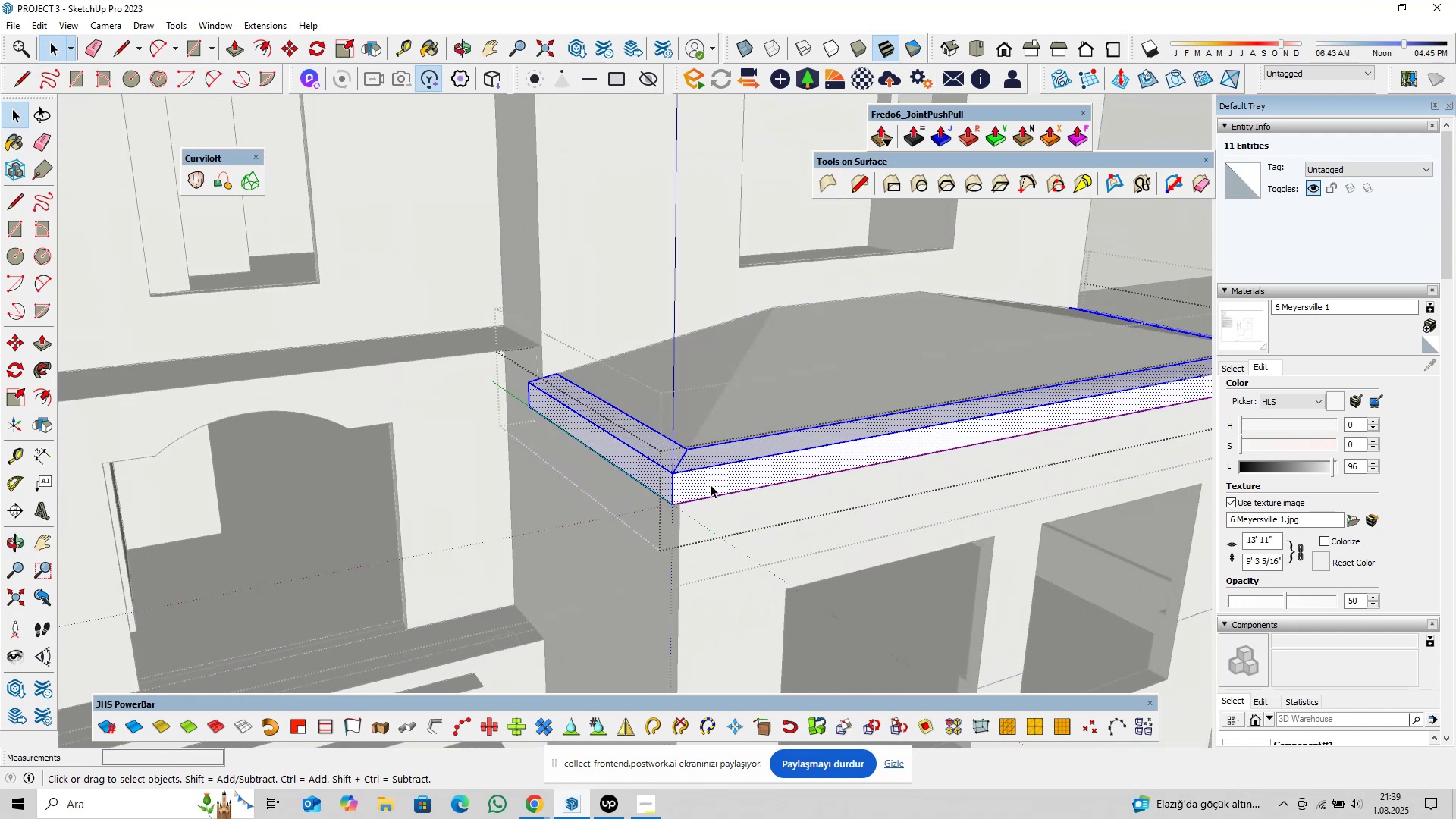 
triple_click([711, 485])
 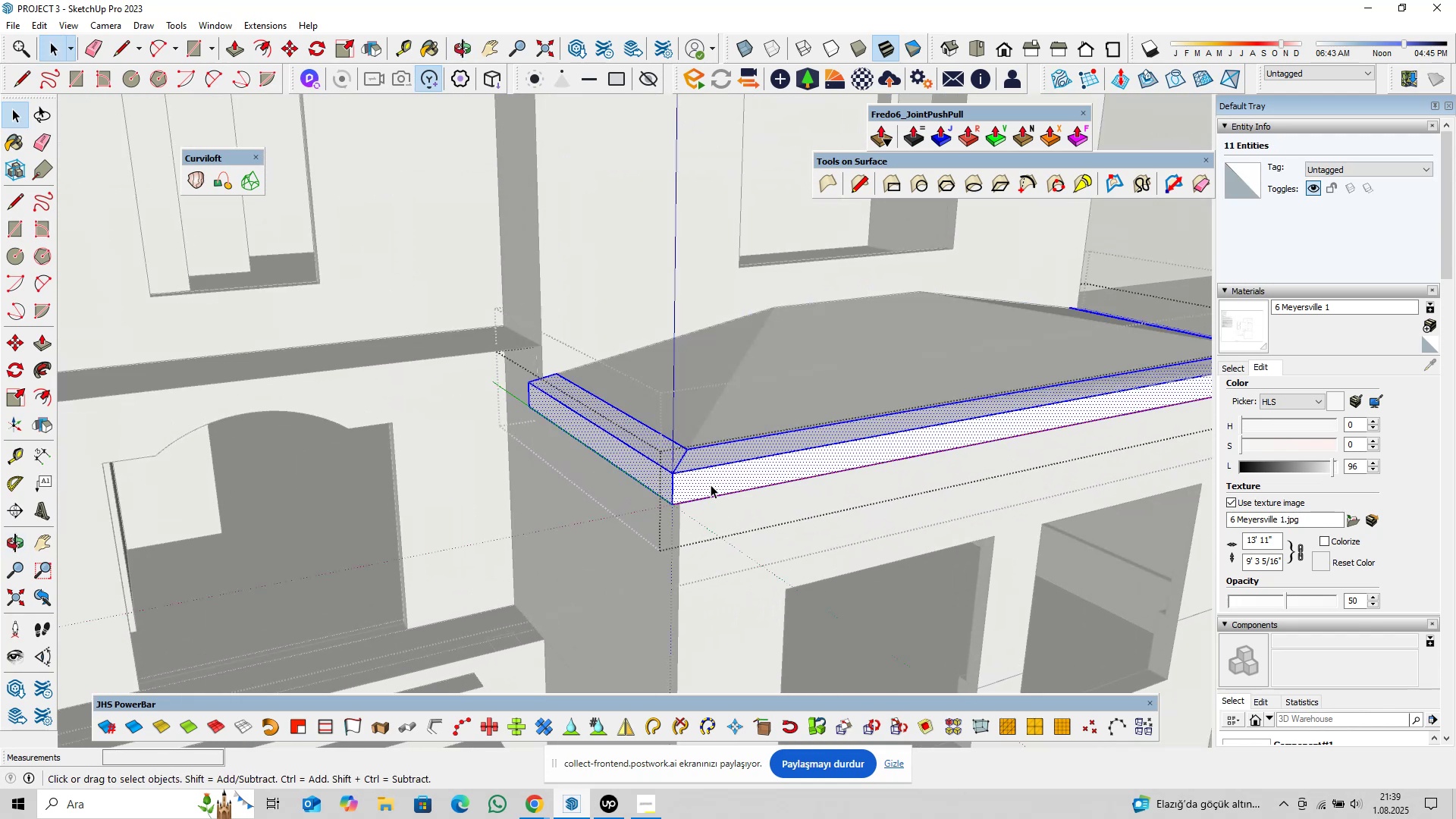 
triple_click([711, 485])
 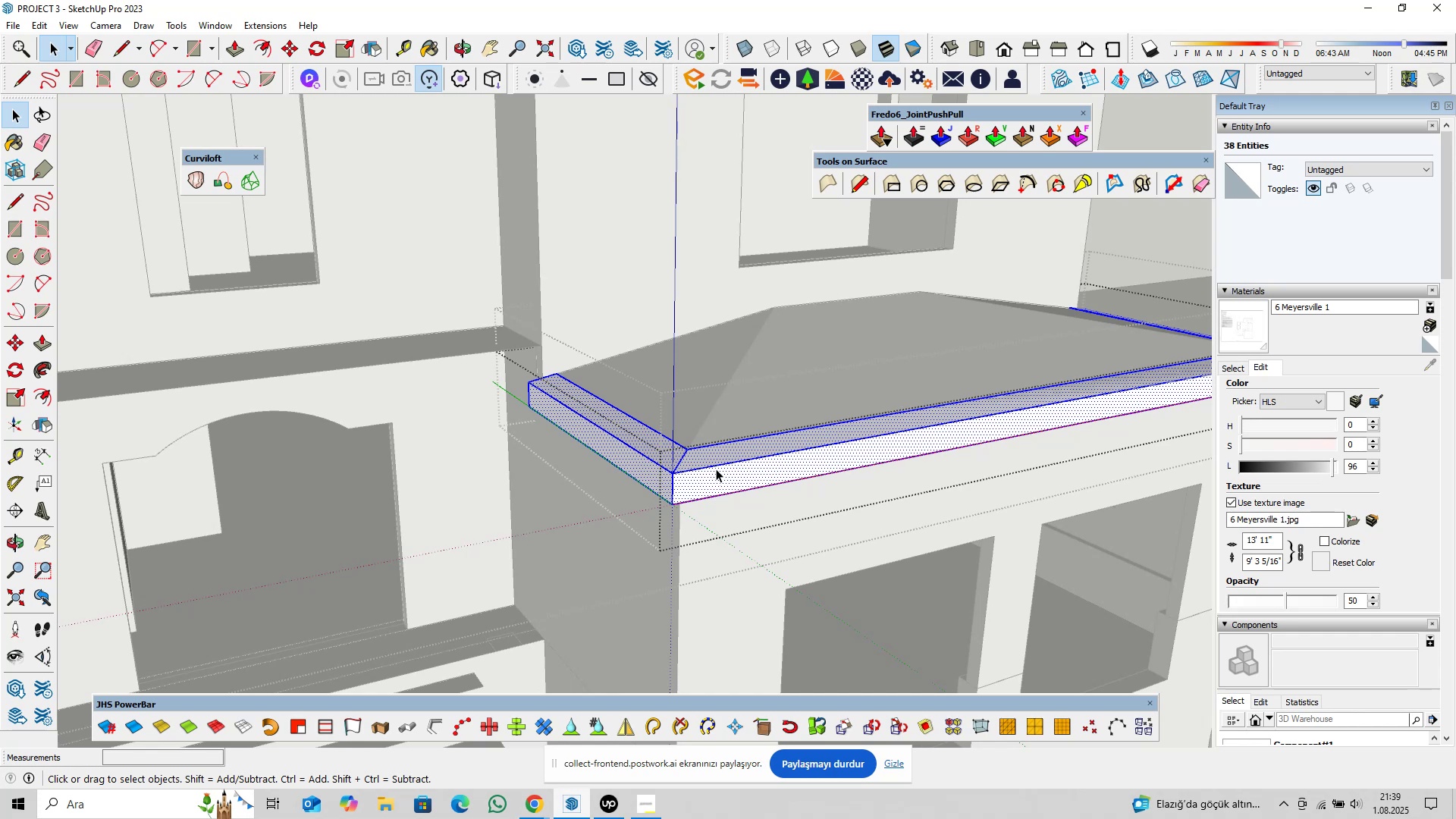 
hold_key(key=ShiftLeft, duration=0.72)
 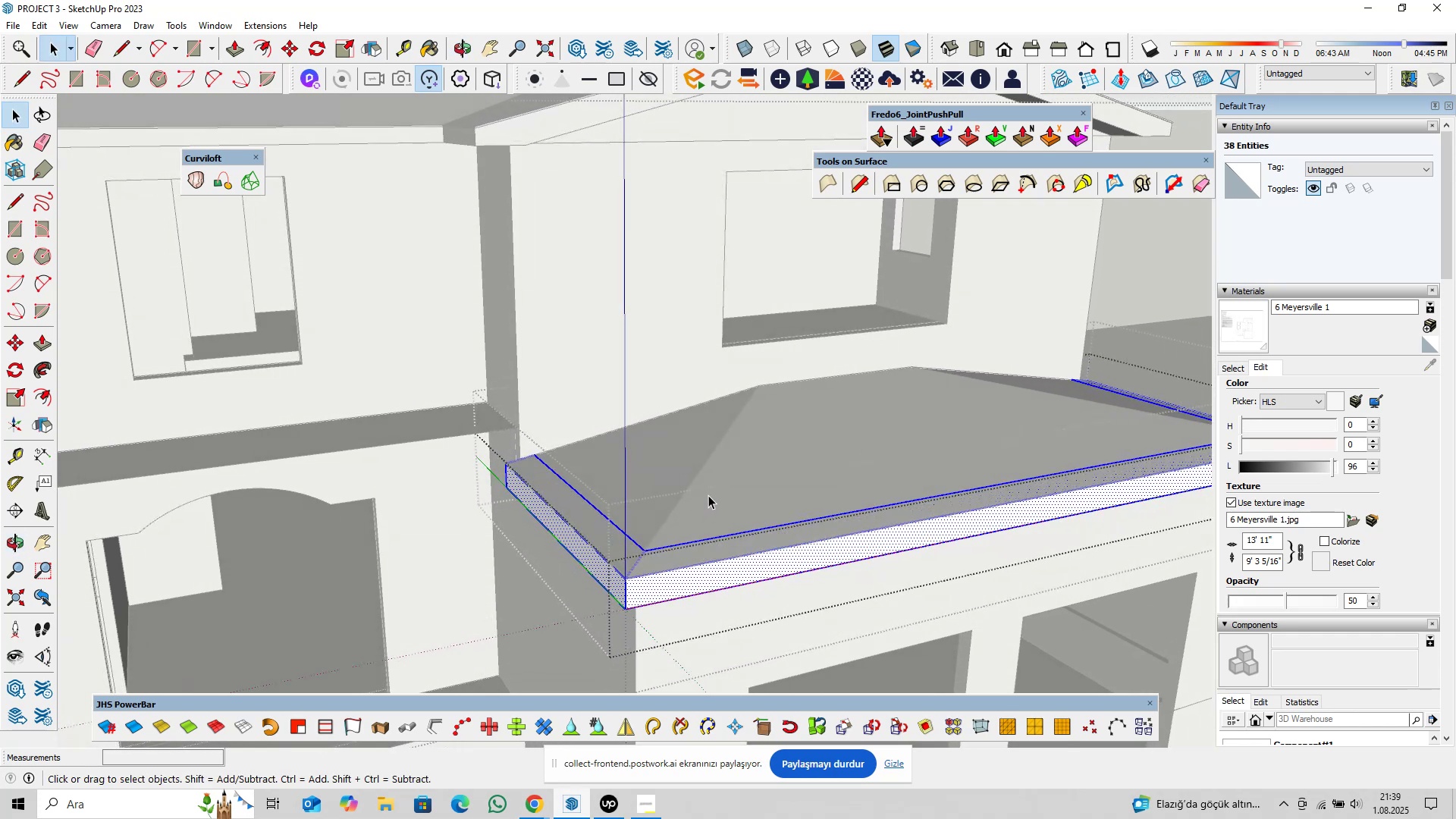 
type(pl)
 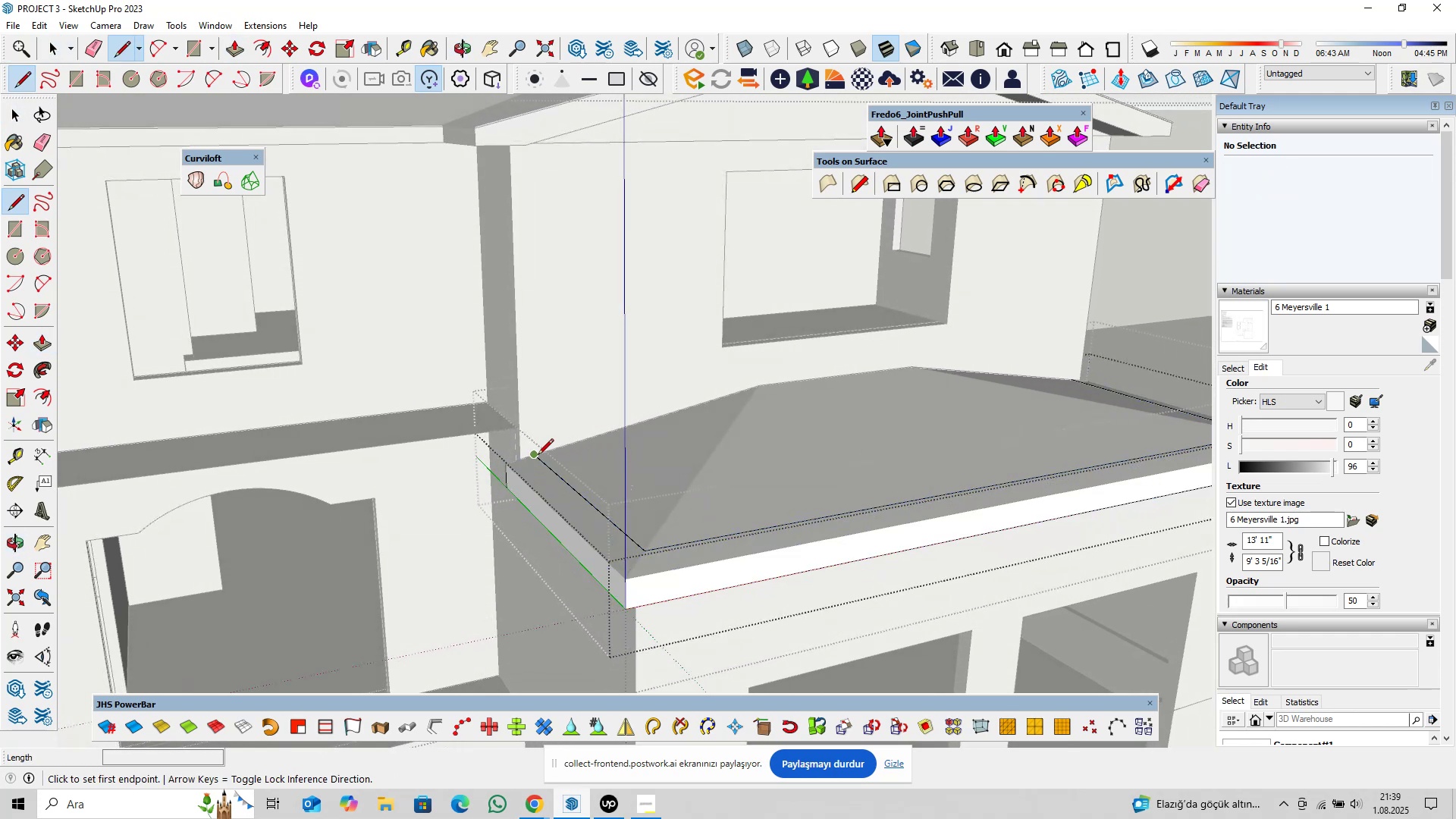 
left_click([538, 456])
 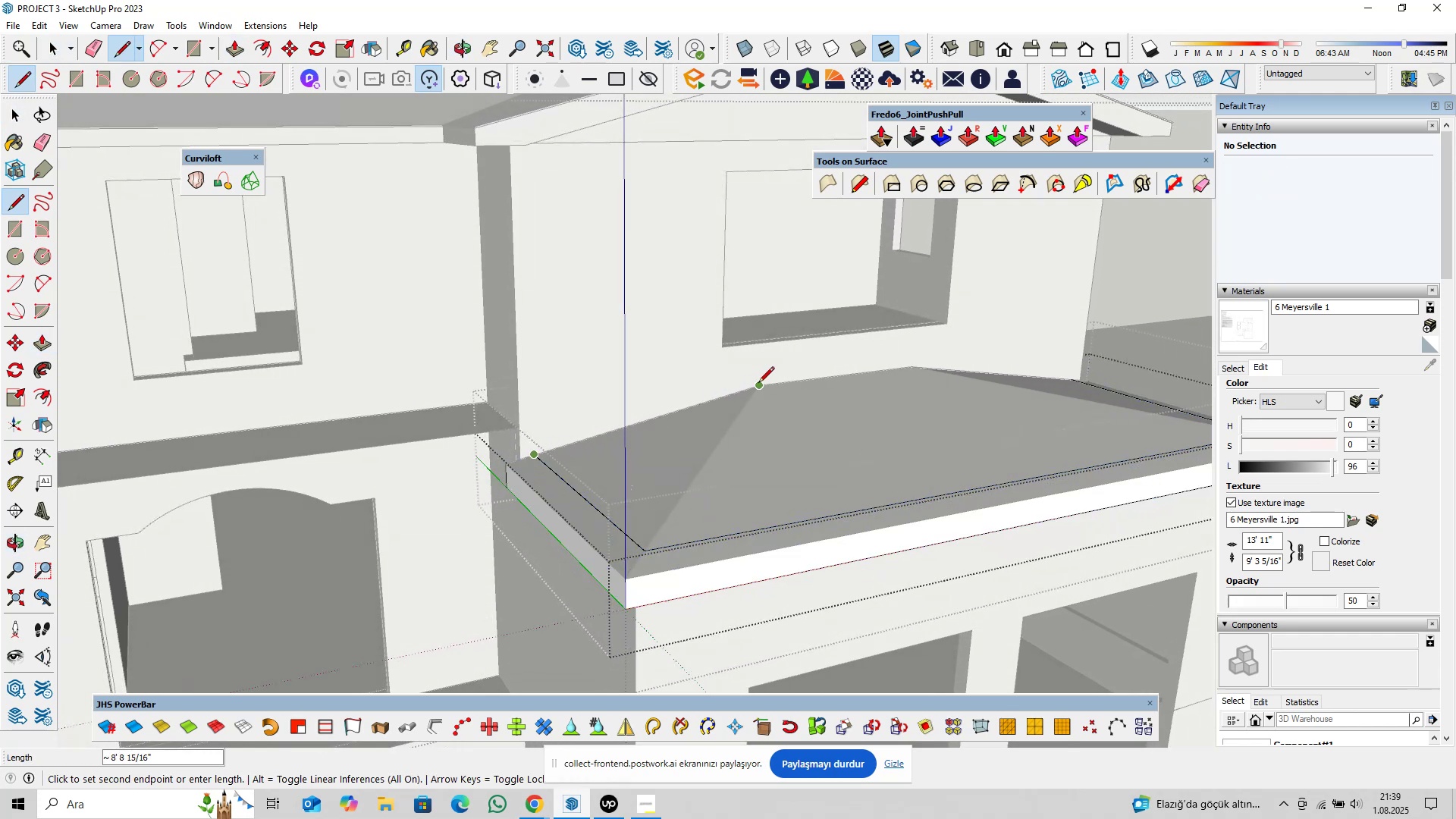 
left_click([758, 384])
 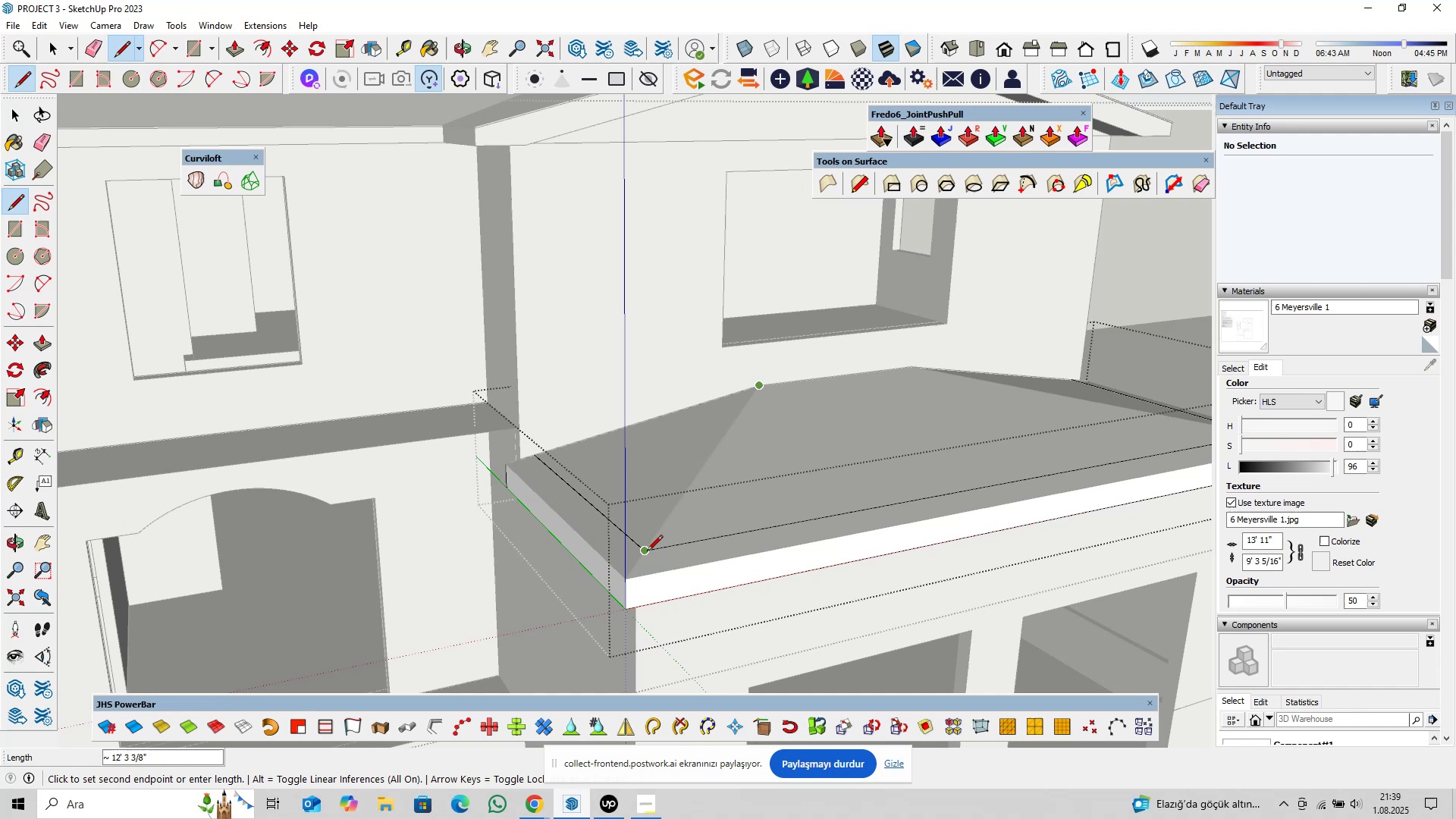 
left_click([647, 552])
 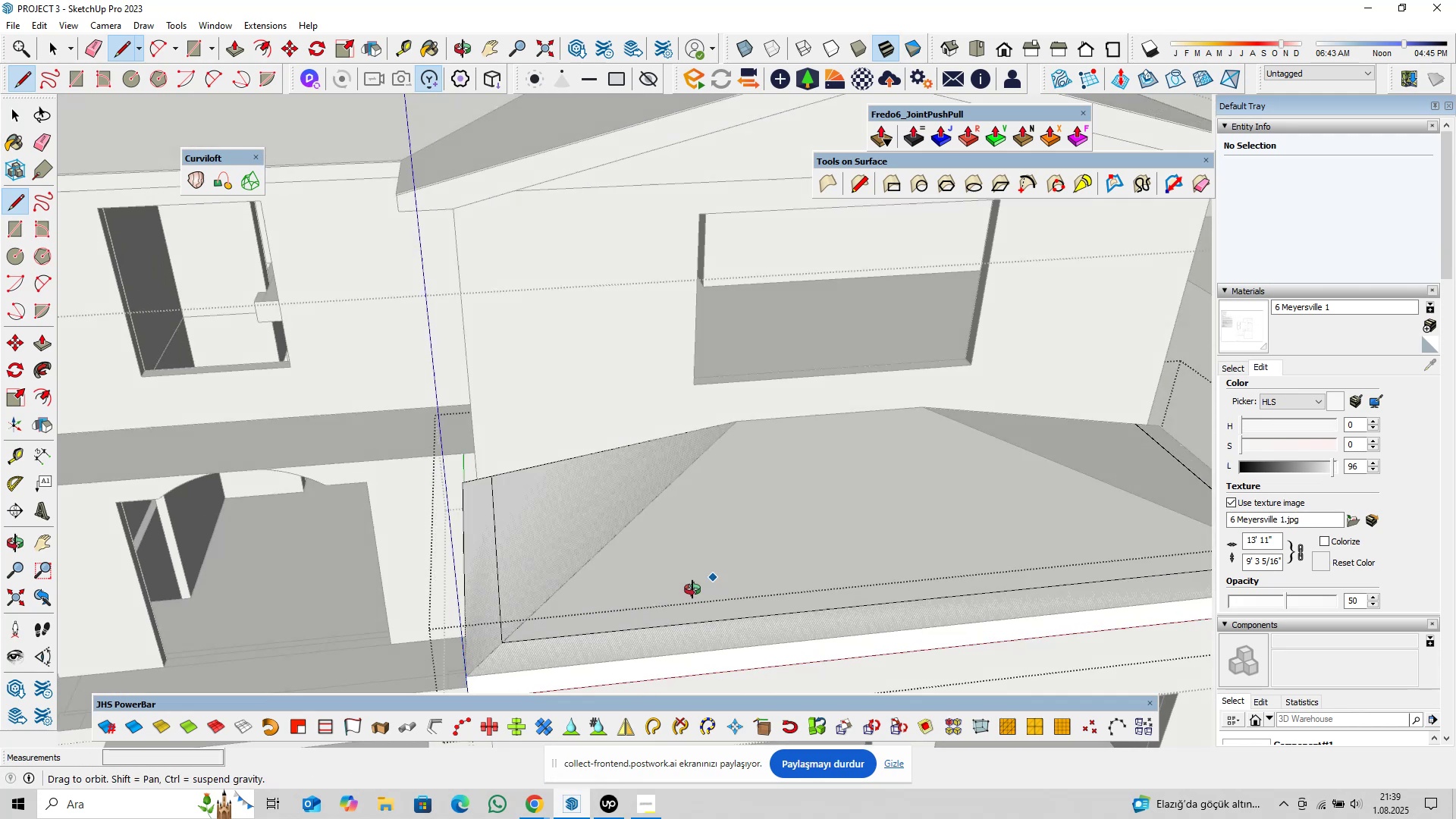 
hold_key(key=ShiftLeft, duration=0.39)
 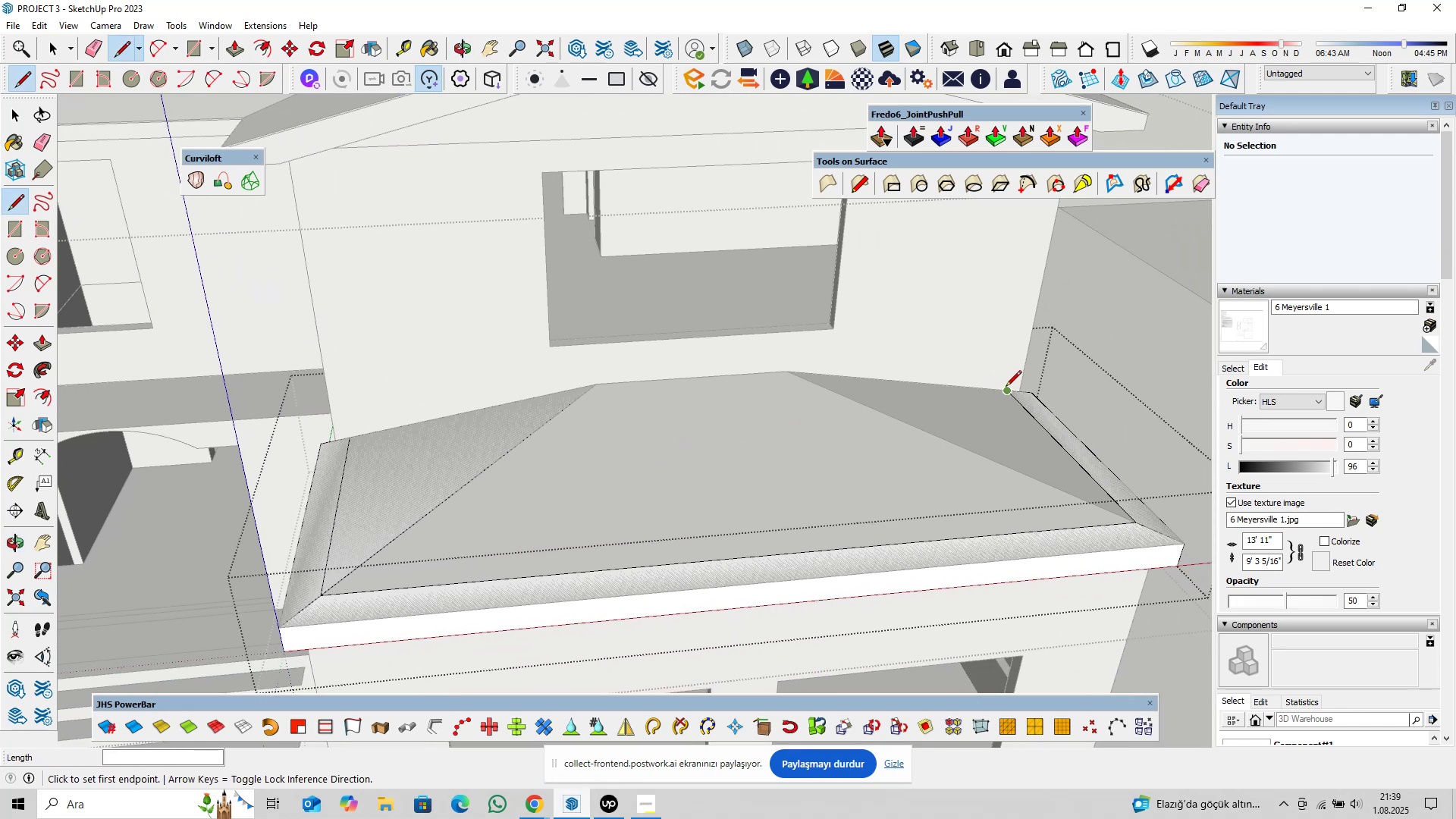 
left_click([1006, 388])
 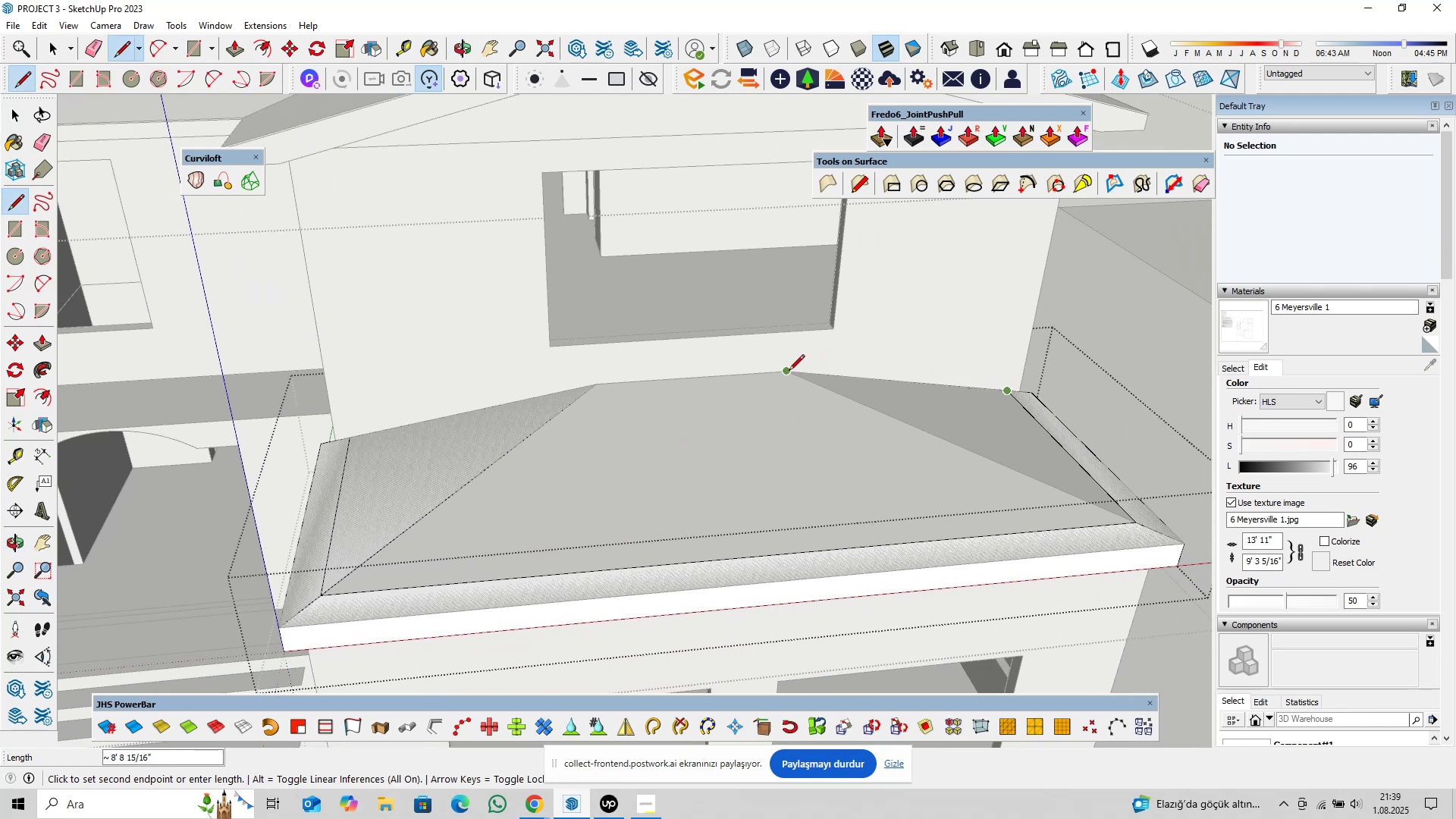 
left_click([789, 372])
 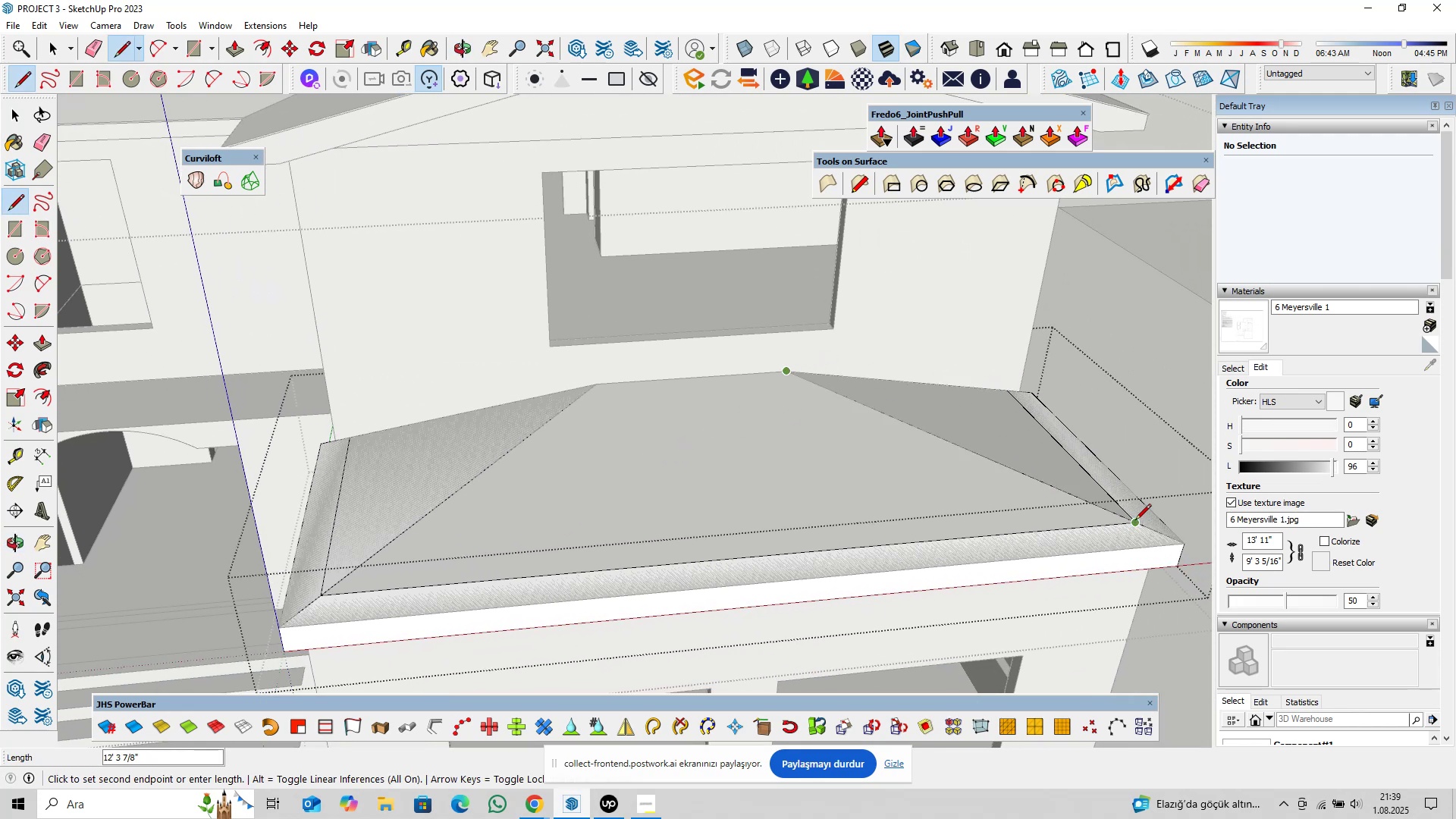 
left_click([1135, 521])
 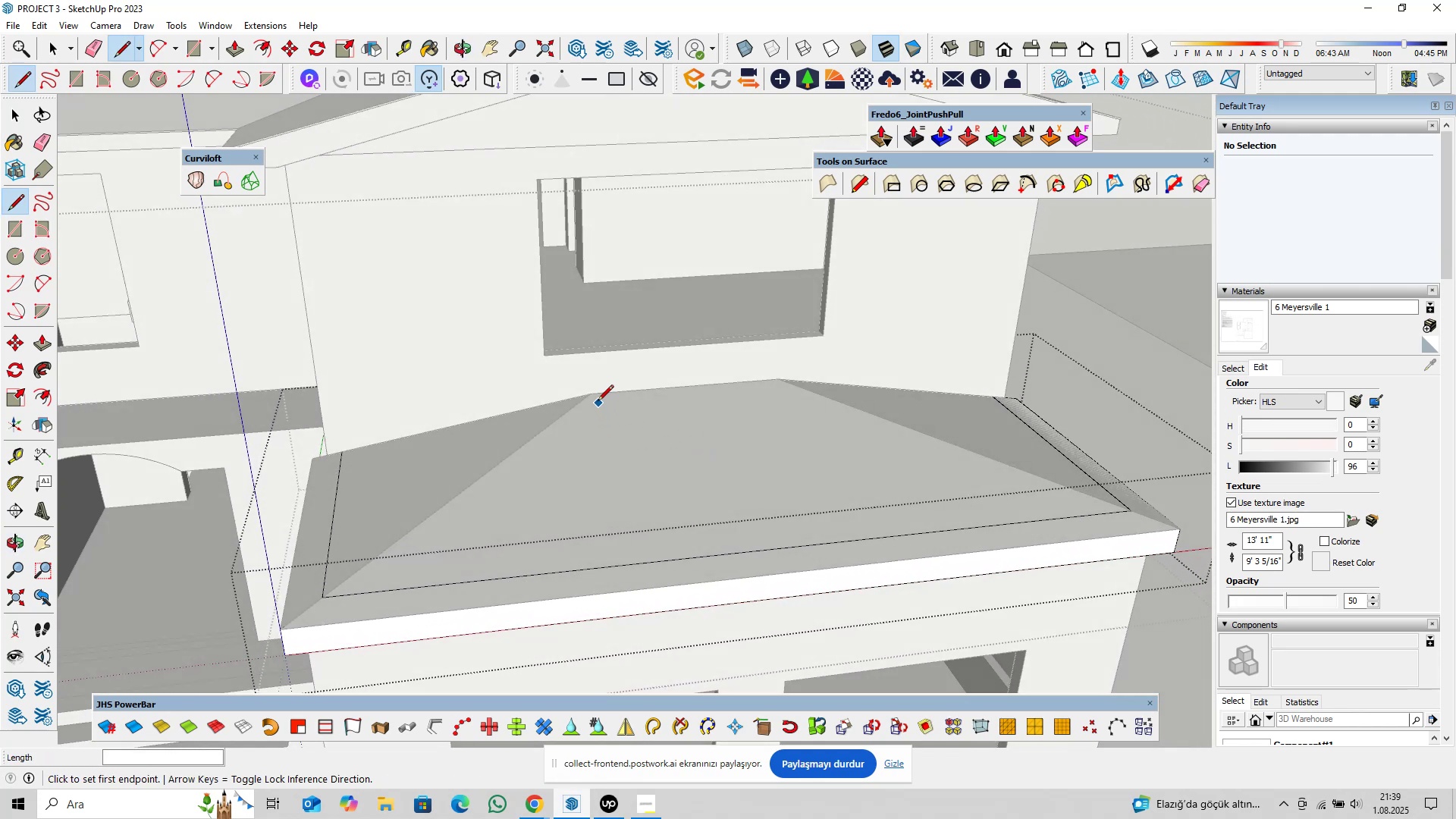 
left_click([591, 395])
 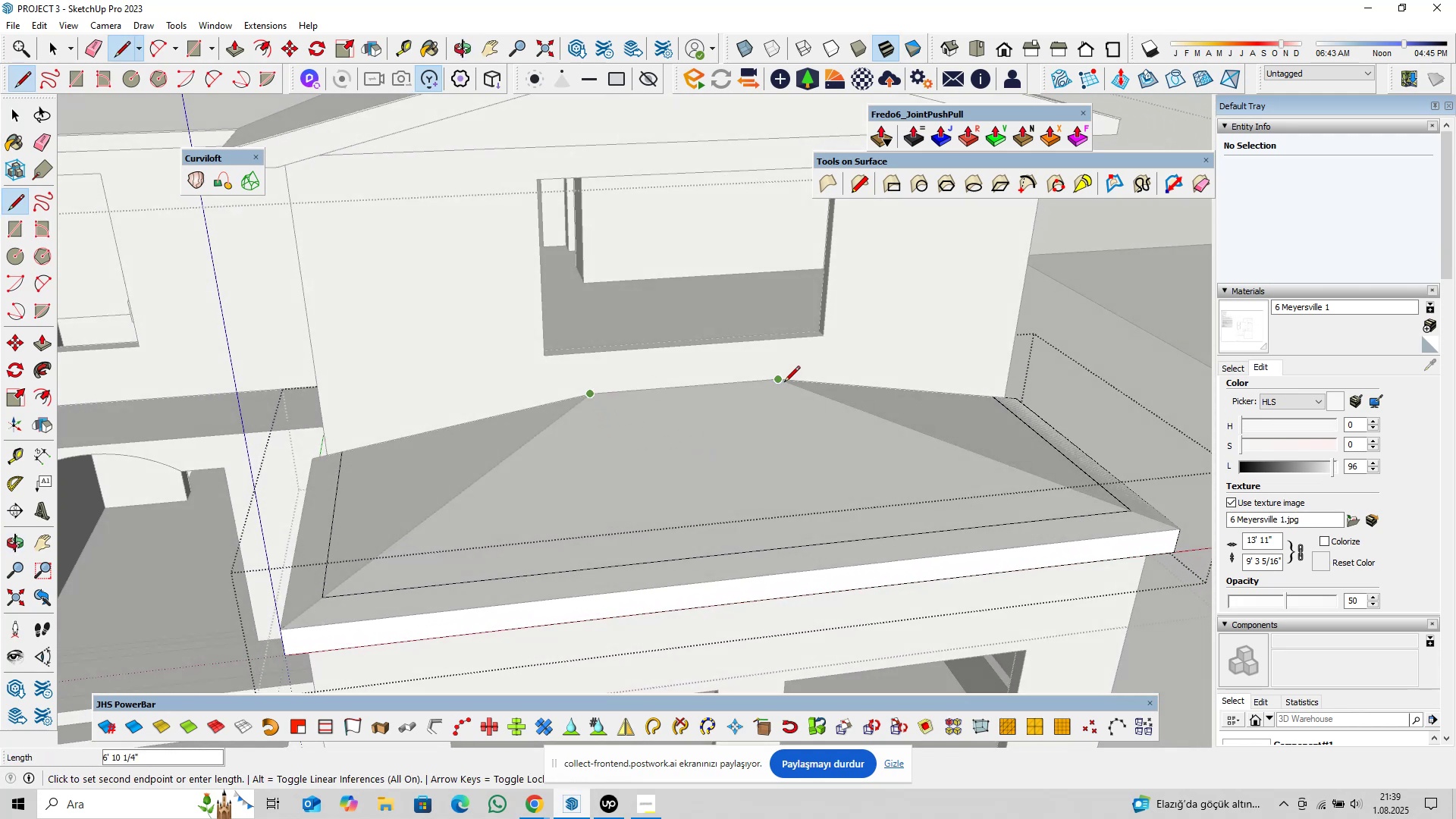 
left_click([784, 382])
 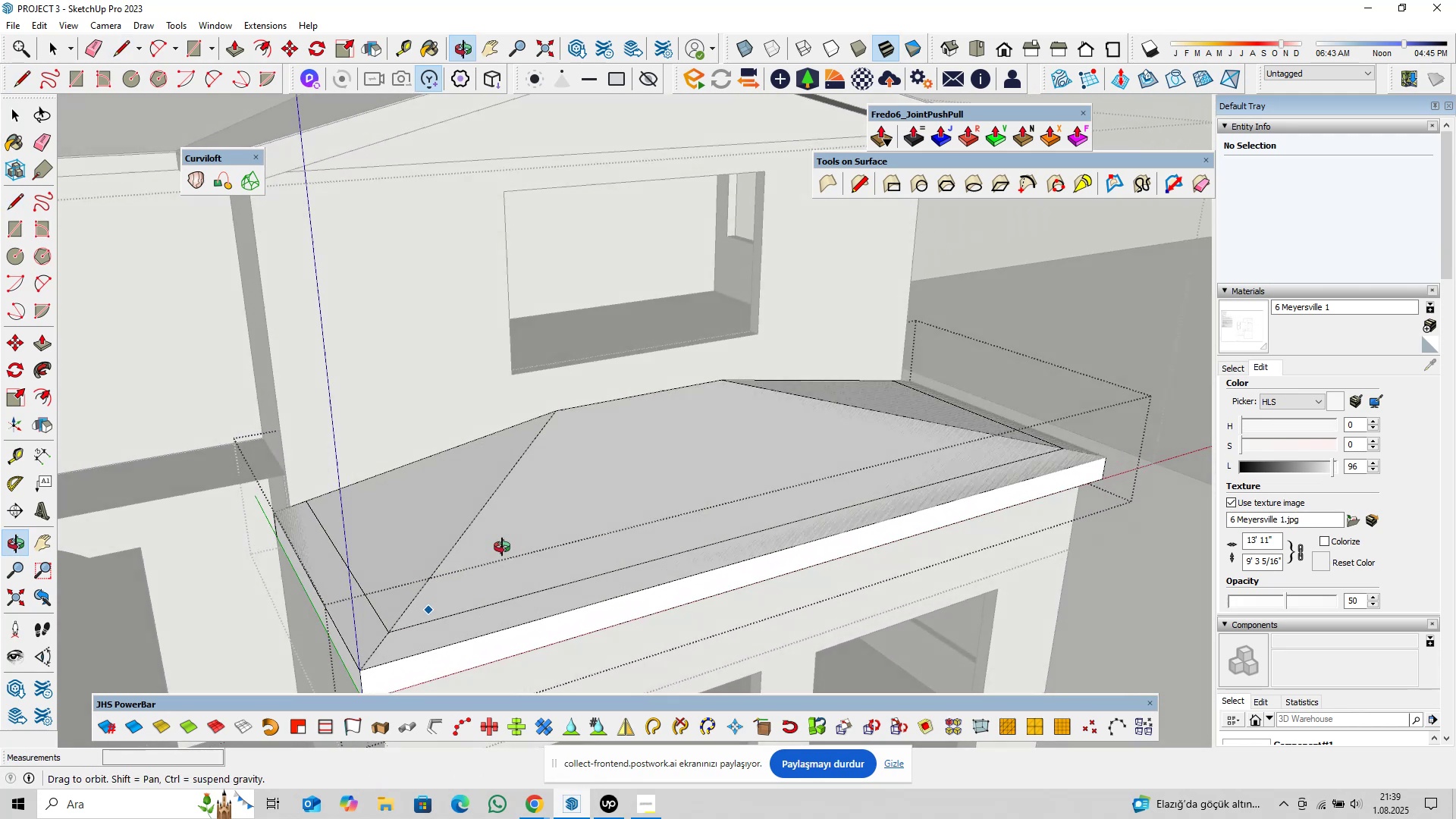 
key(Space)
 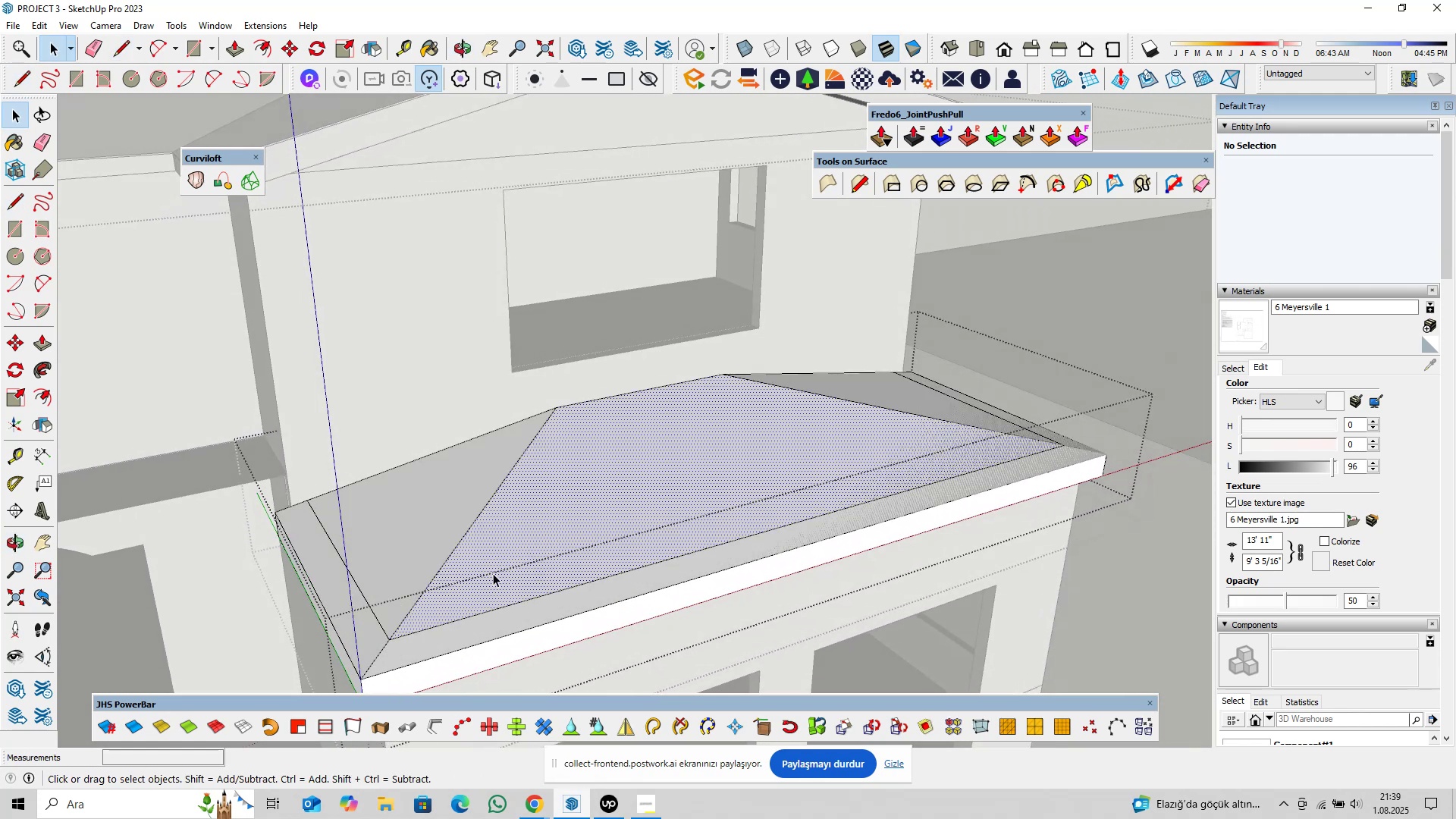 
key(Shift+ShiftLeft)
 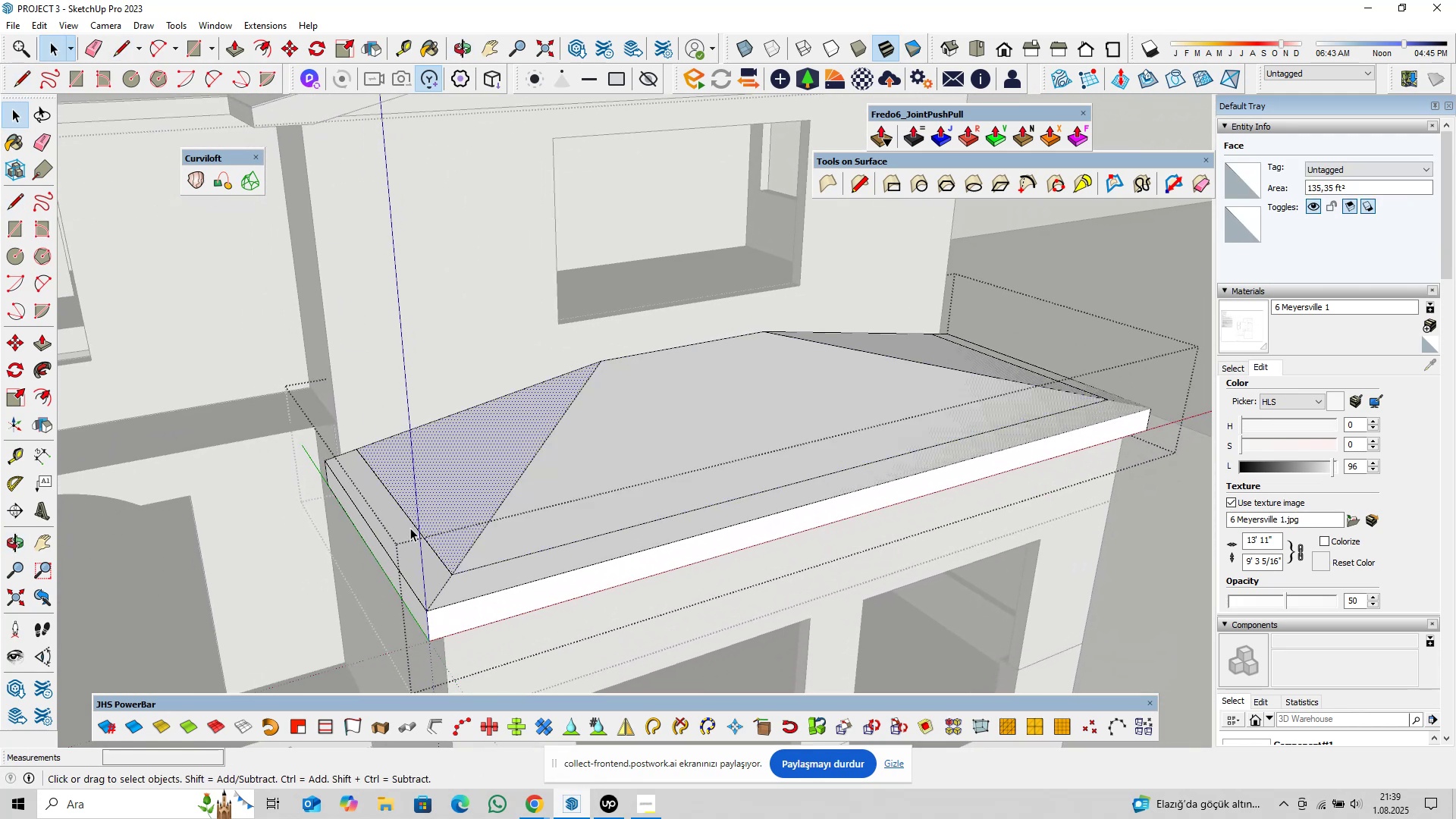 
double_click([411, 520])
 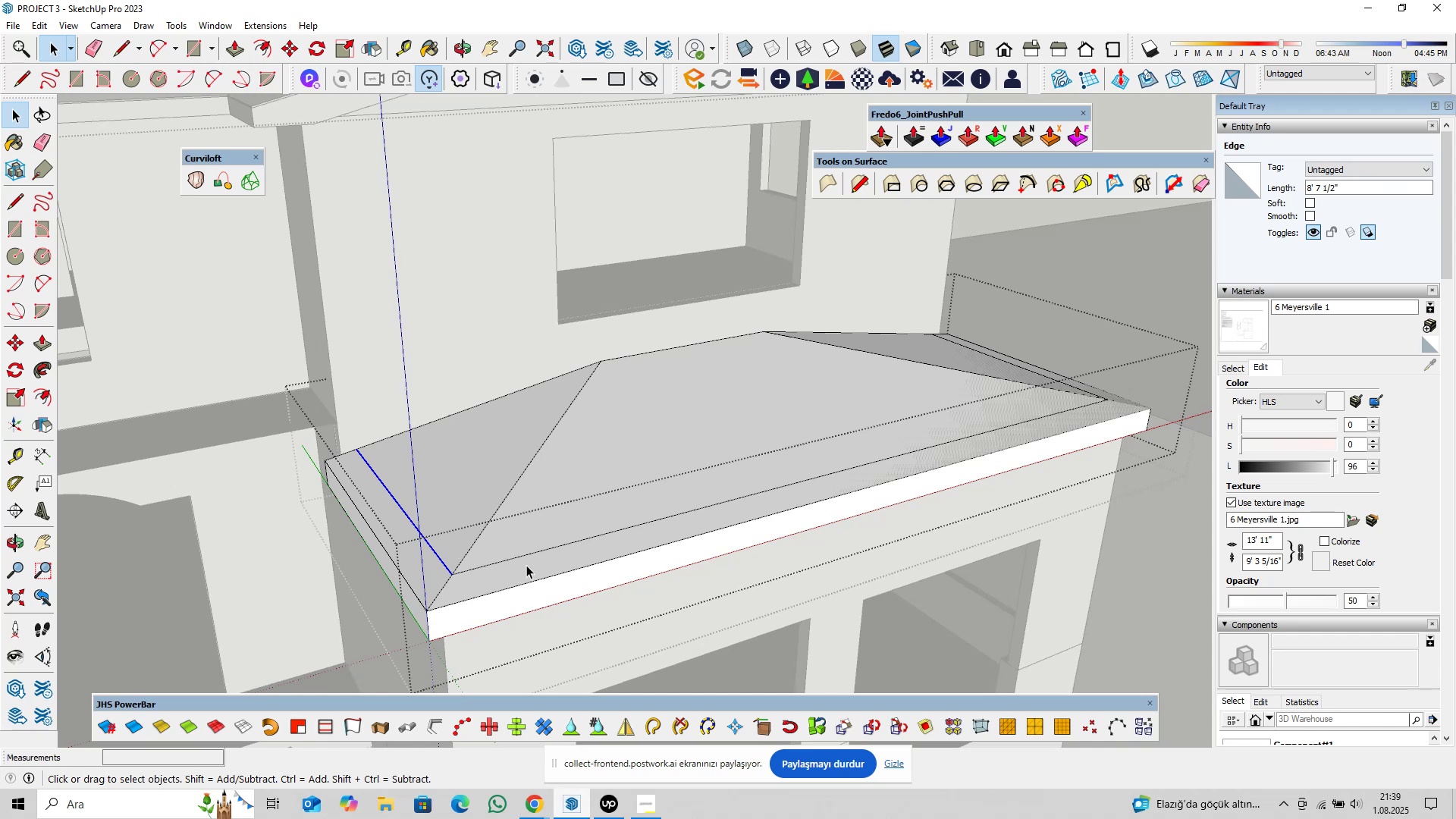 
key(Delete)
 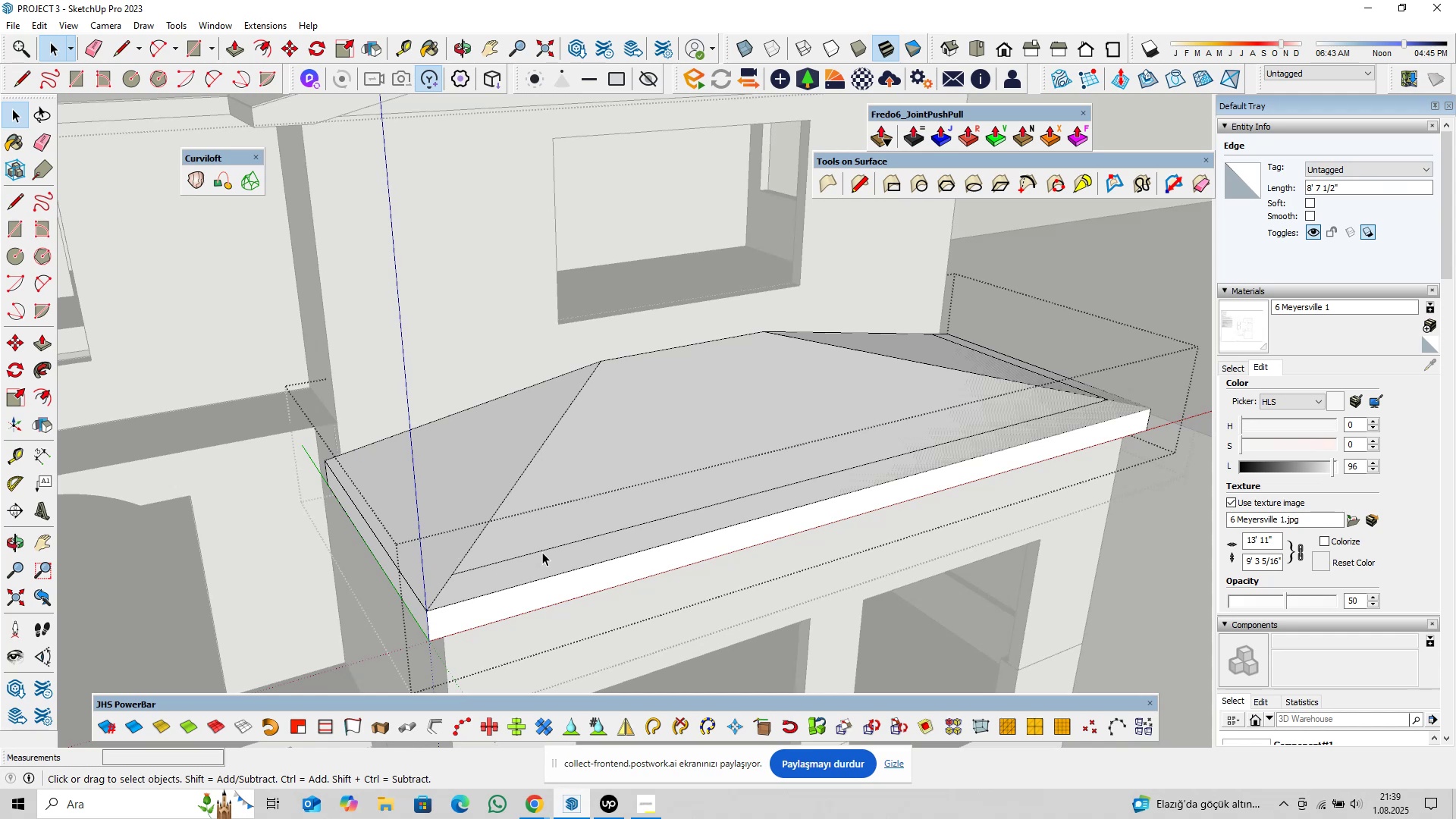 
left_click([543, 551])
 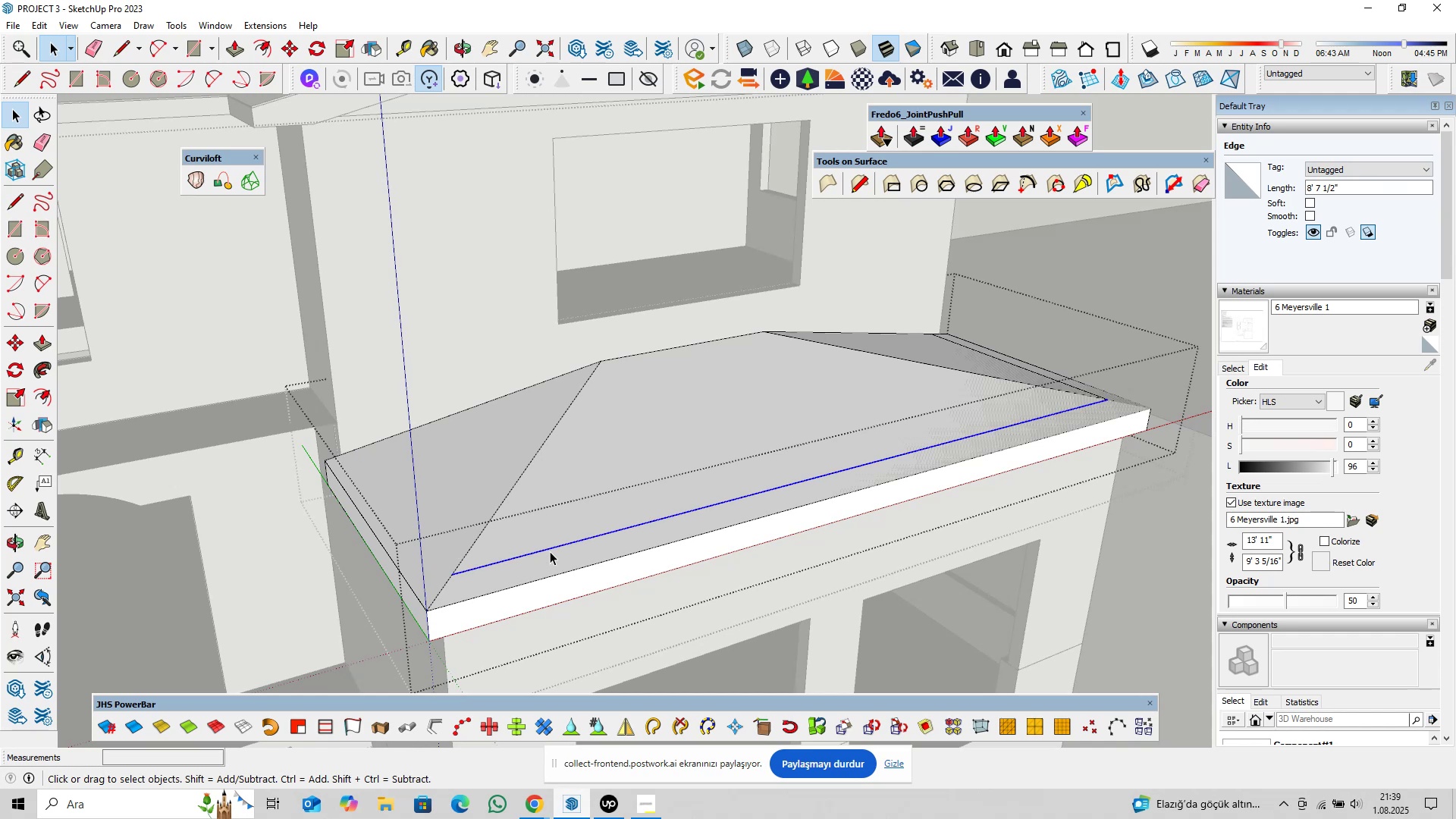 
key(Delete)
 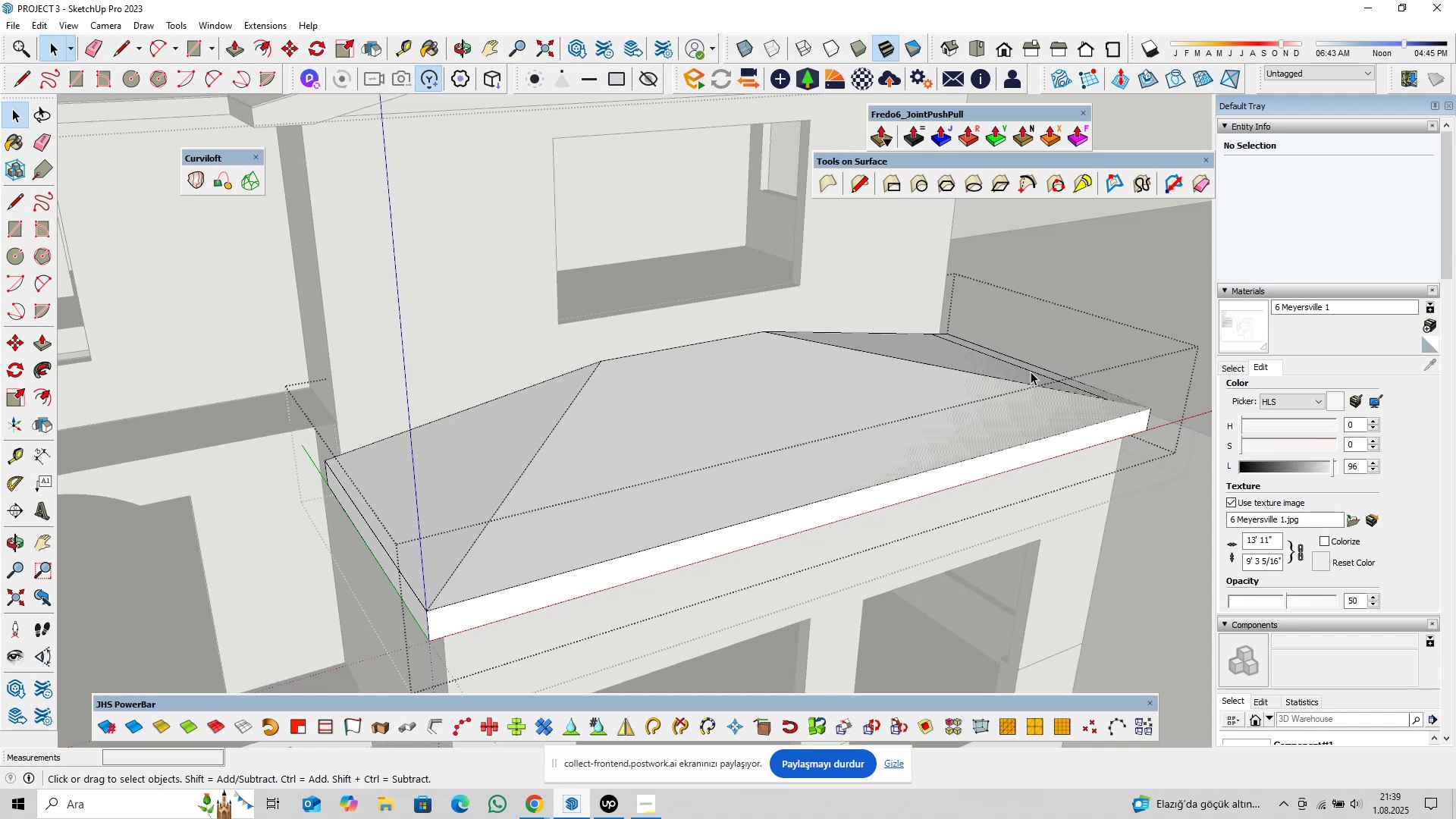 
left_click([1031, 372])
 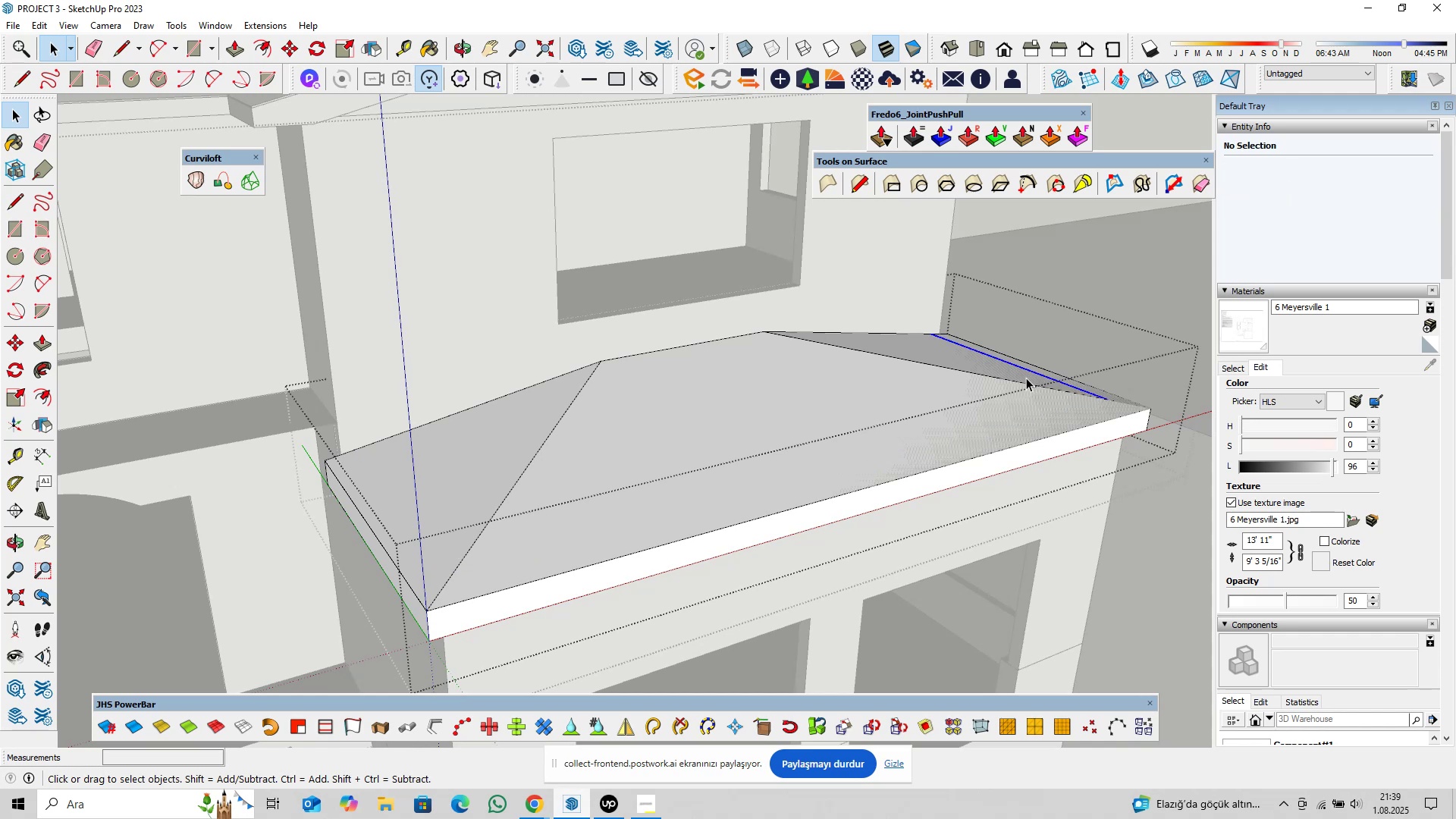 
key(Delete)
 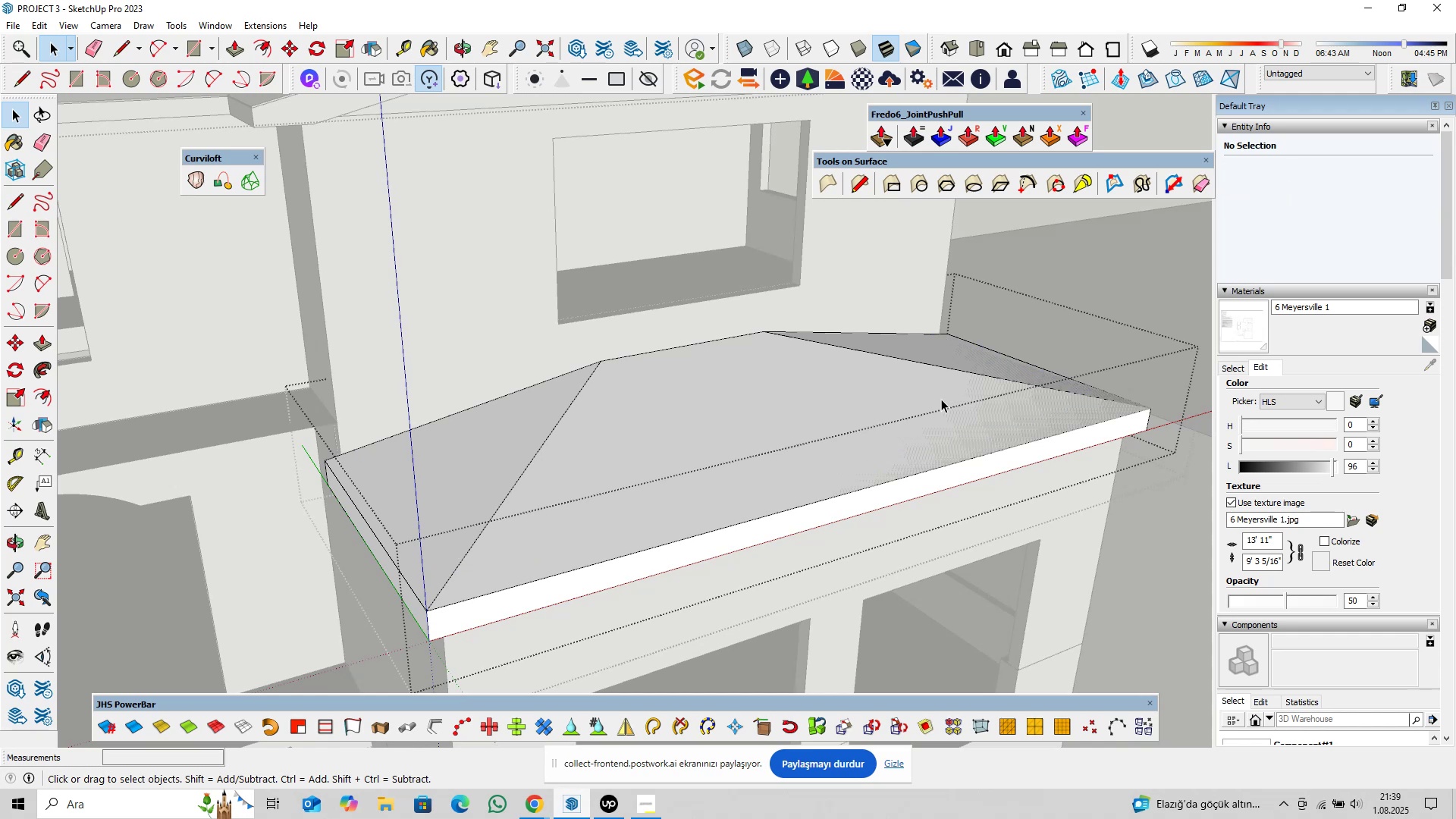 
double_click([940, 399])
 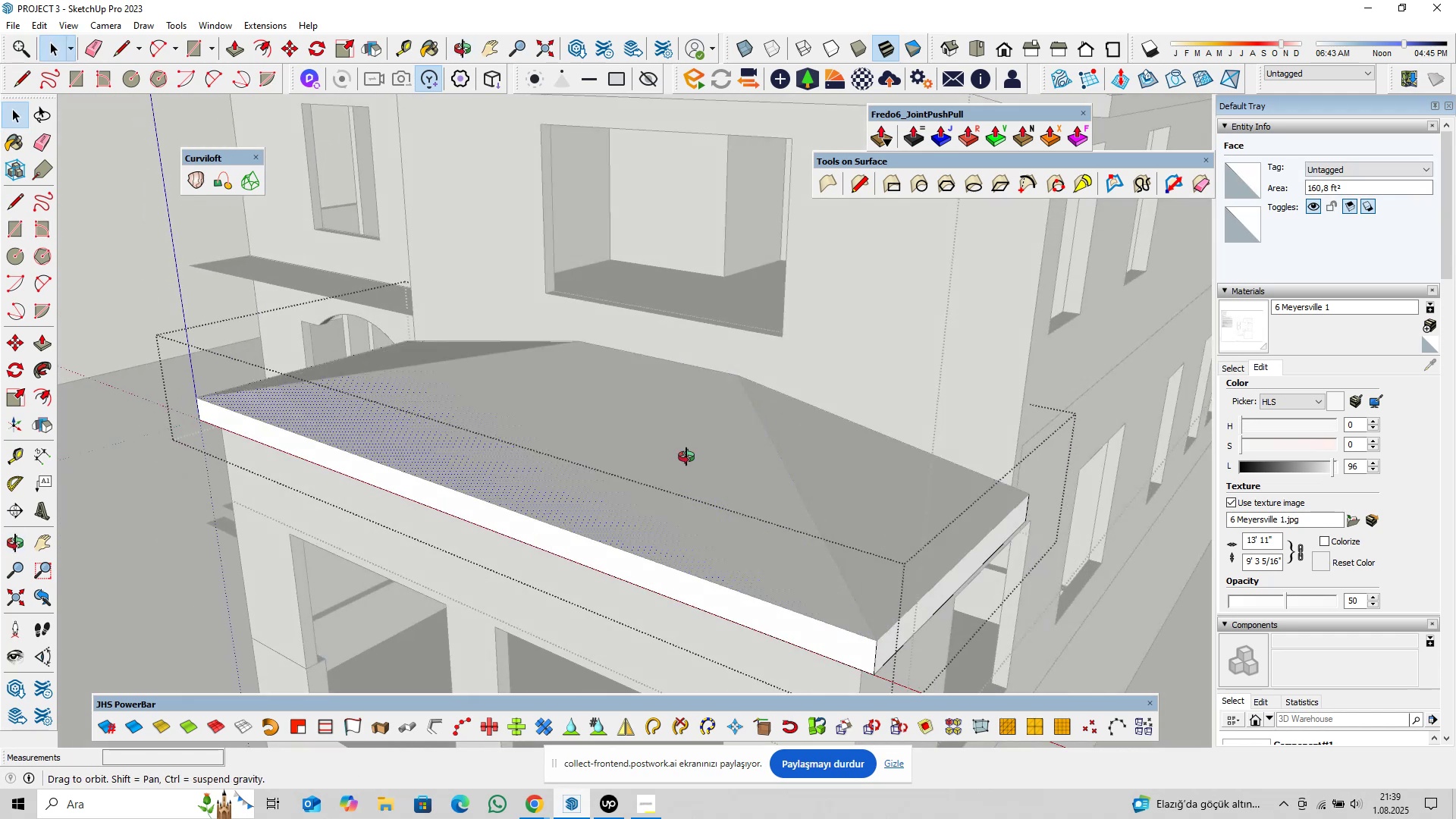 
key(Shift+ShiftLeft)
 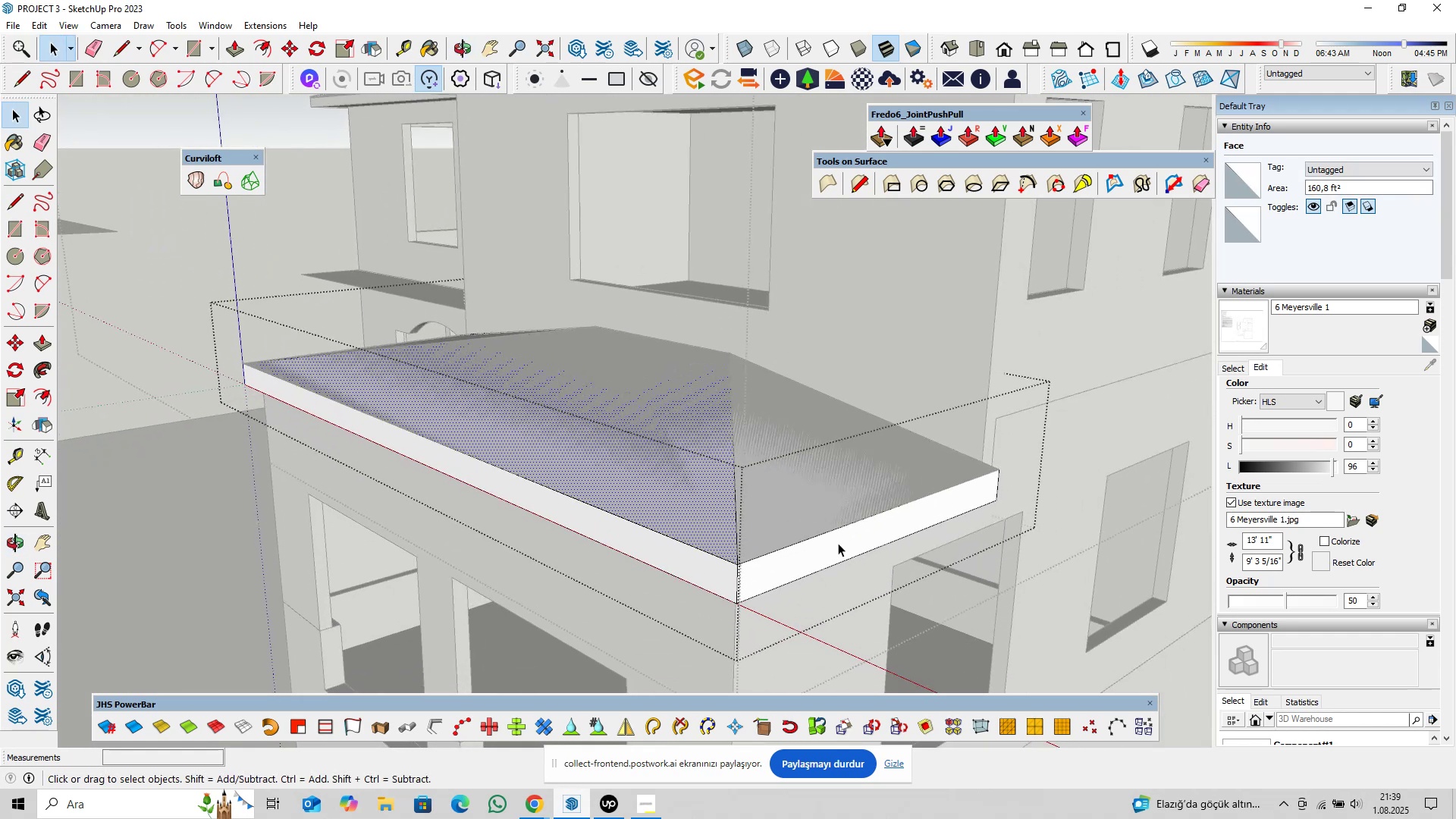 
double_click([838, 543])
 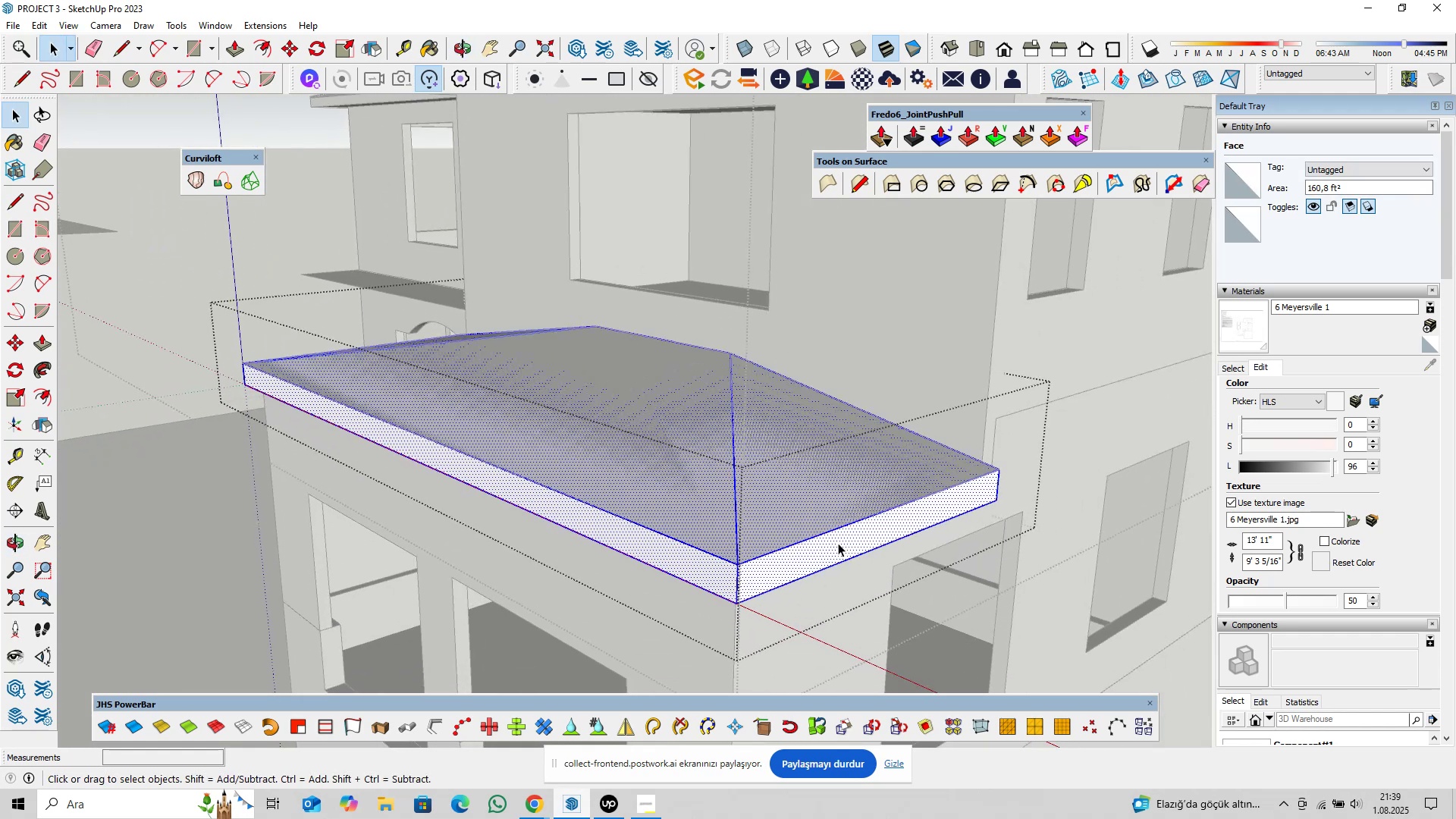 
triple_click([838, 543])
 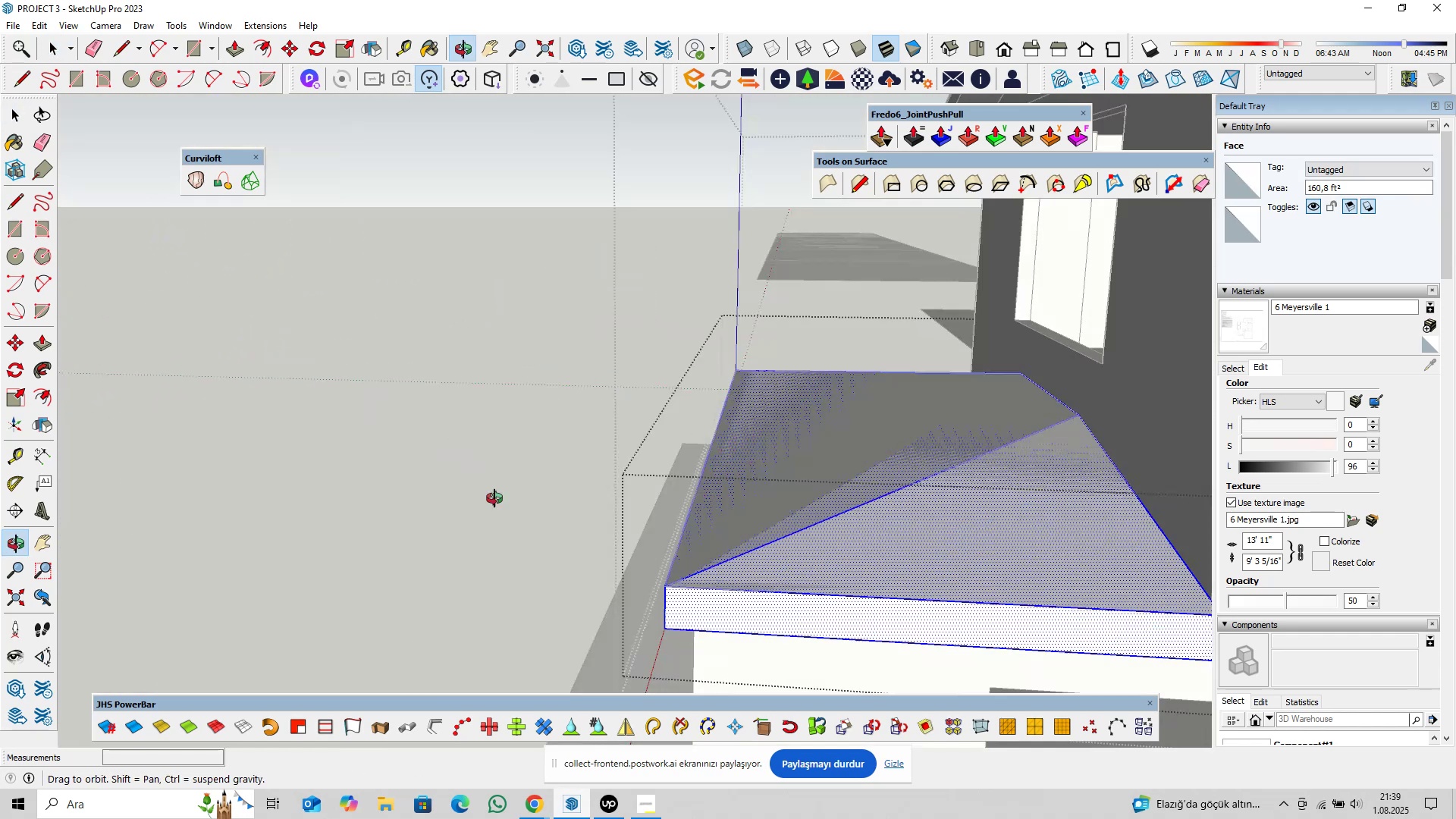 
key(Shift+ShiftLeft)
 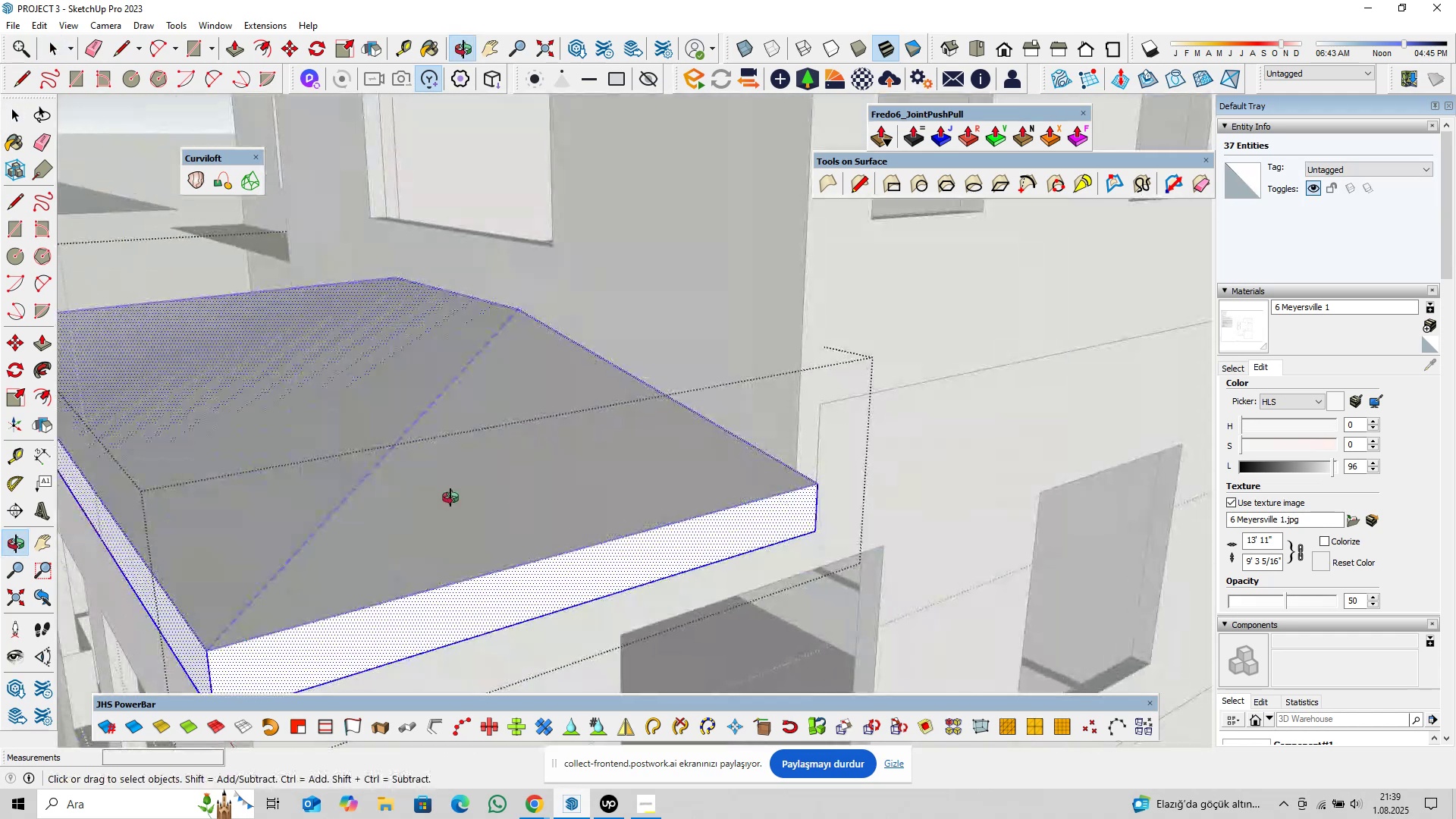 
scroll: coordinate [713, 491], scroll_direction: down, amount: 9.0
 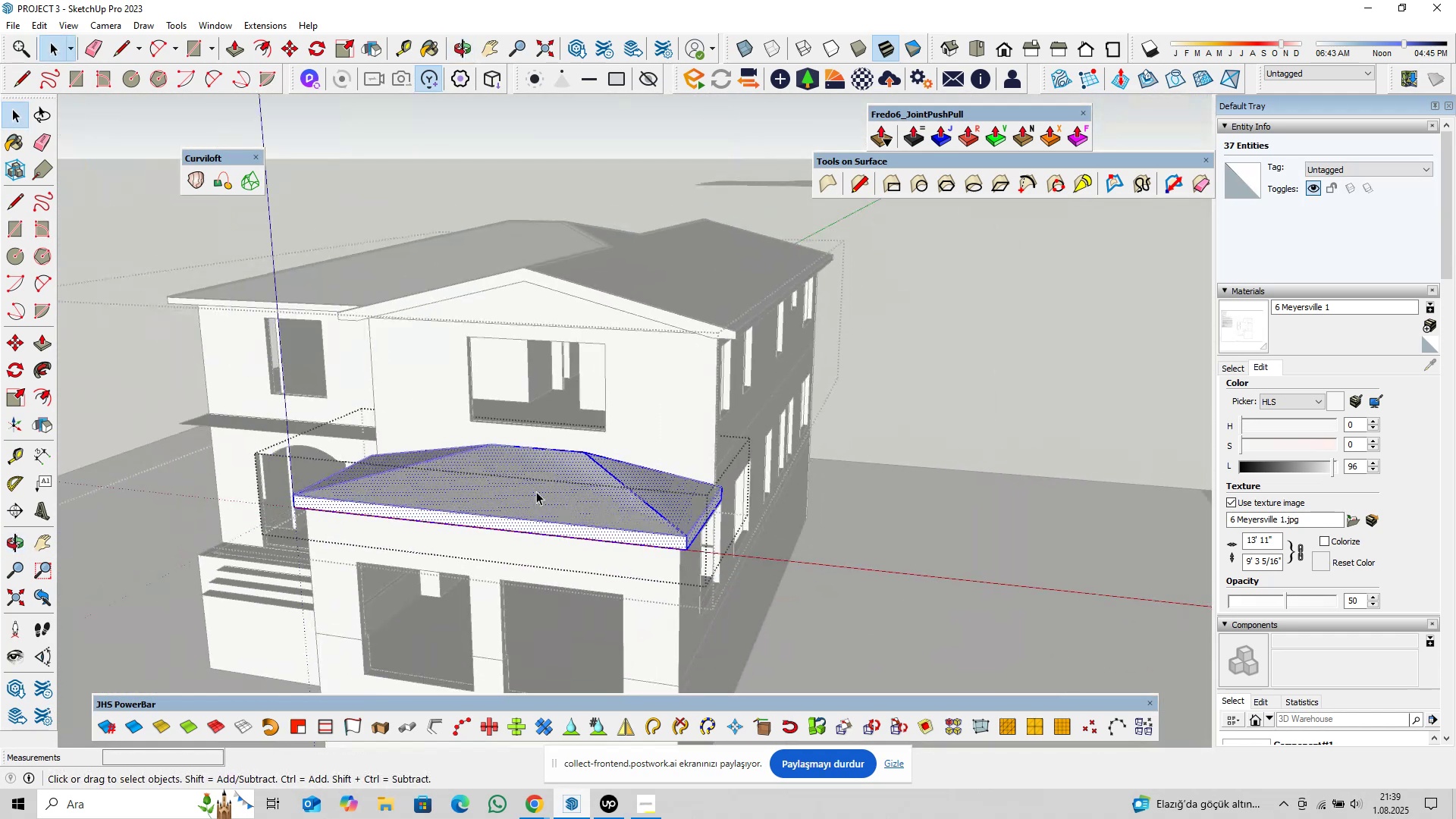 
key(Shift+ShiftLeft)
 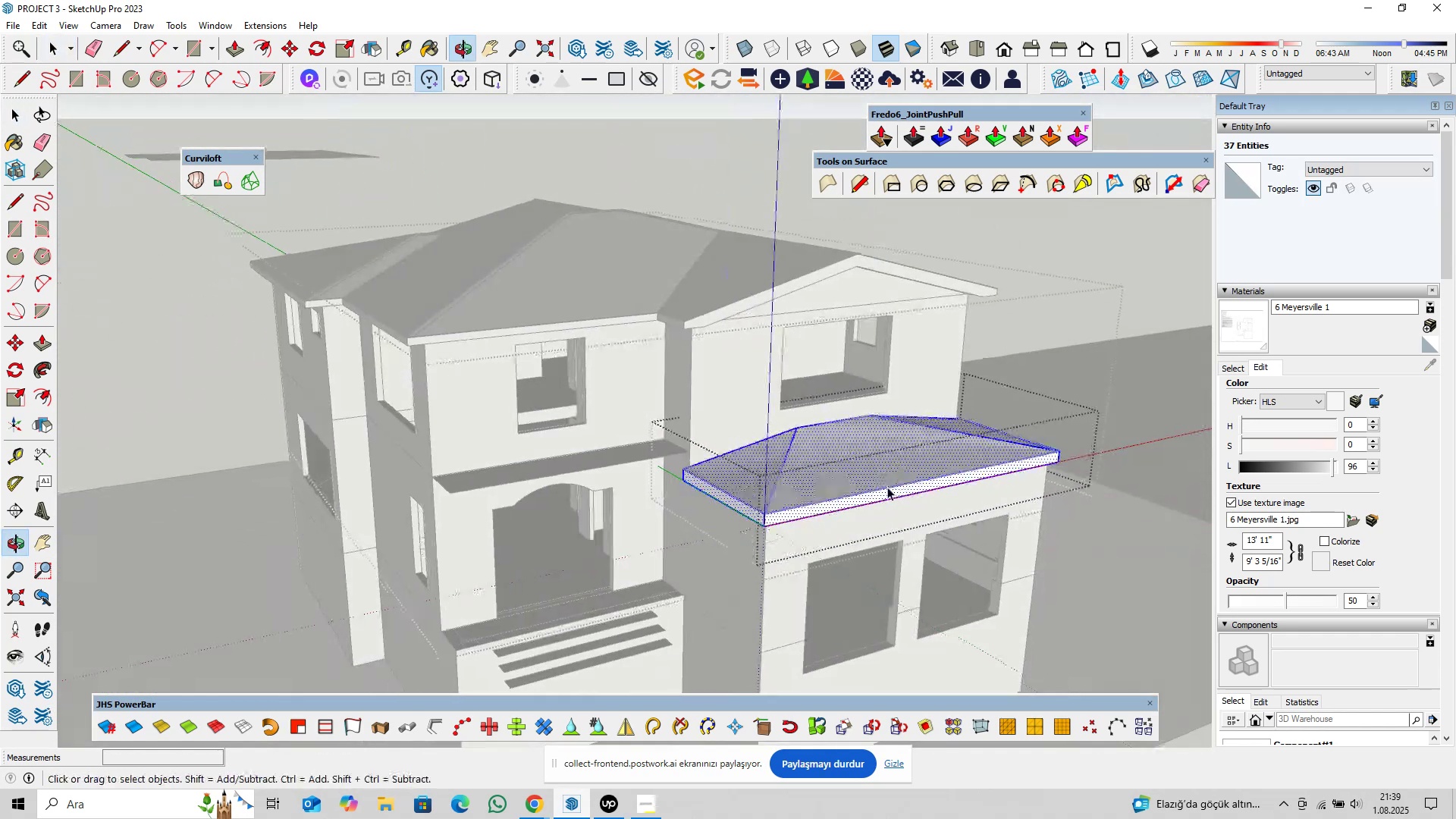 
scroll: coordinate [808, 486], scroll_direction: up, amount: 9.0
 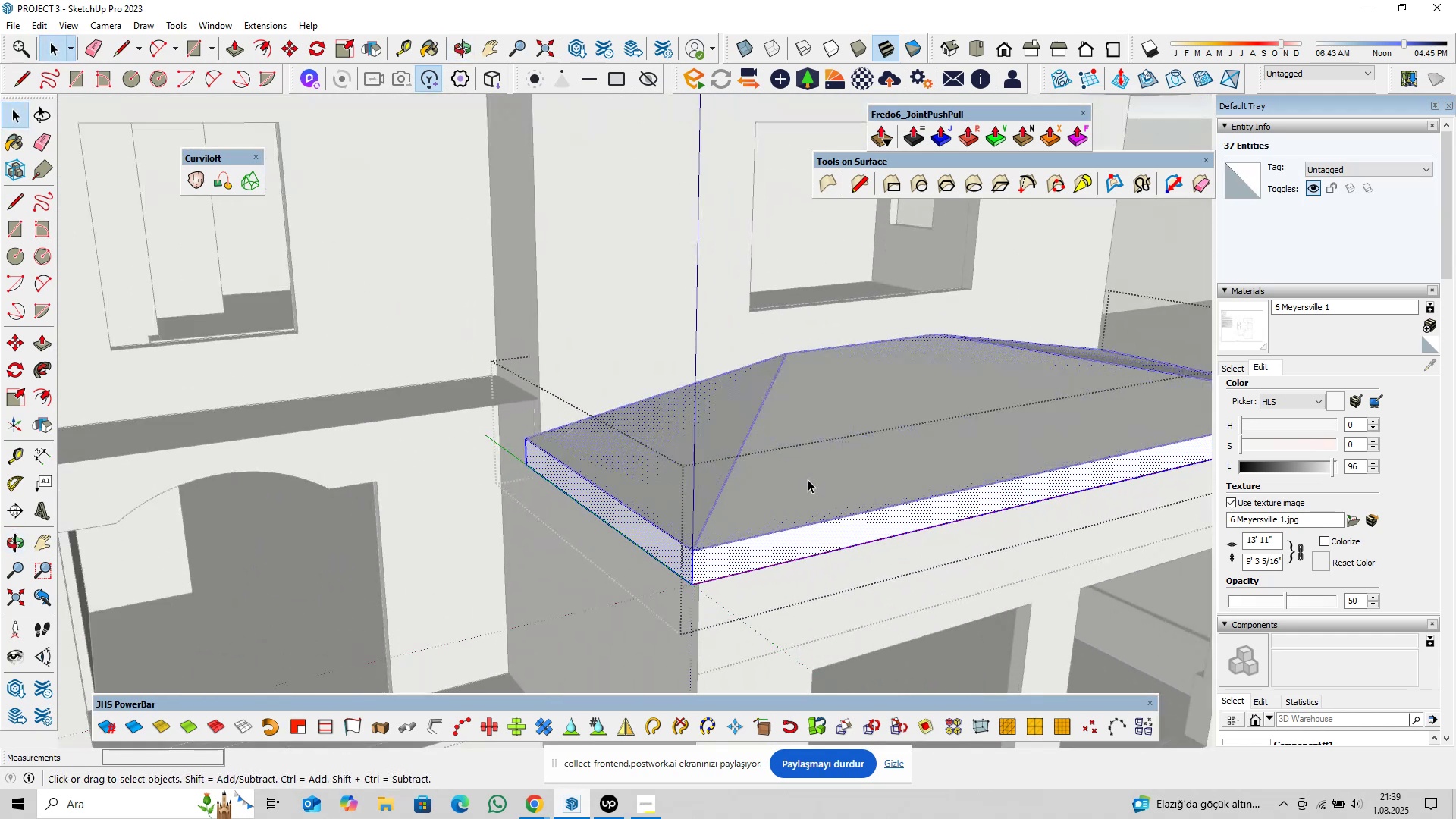 
key(Escape)
 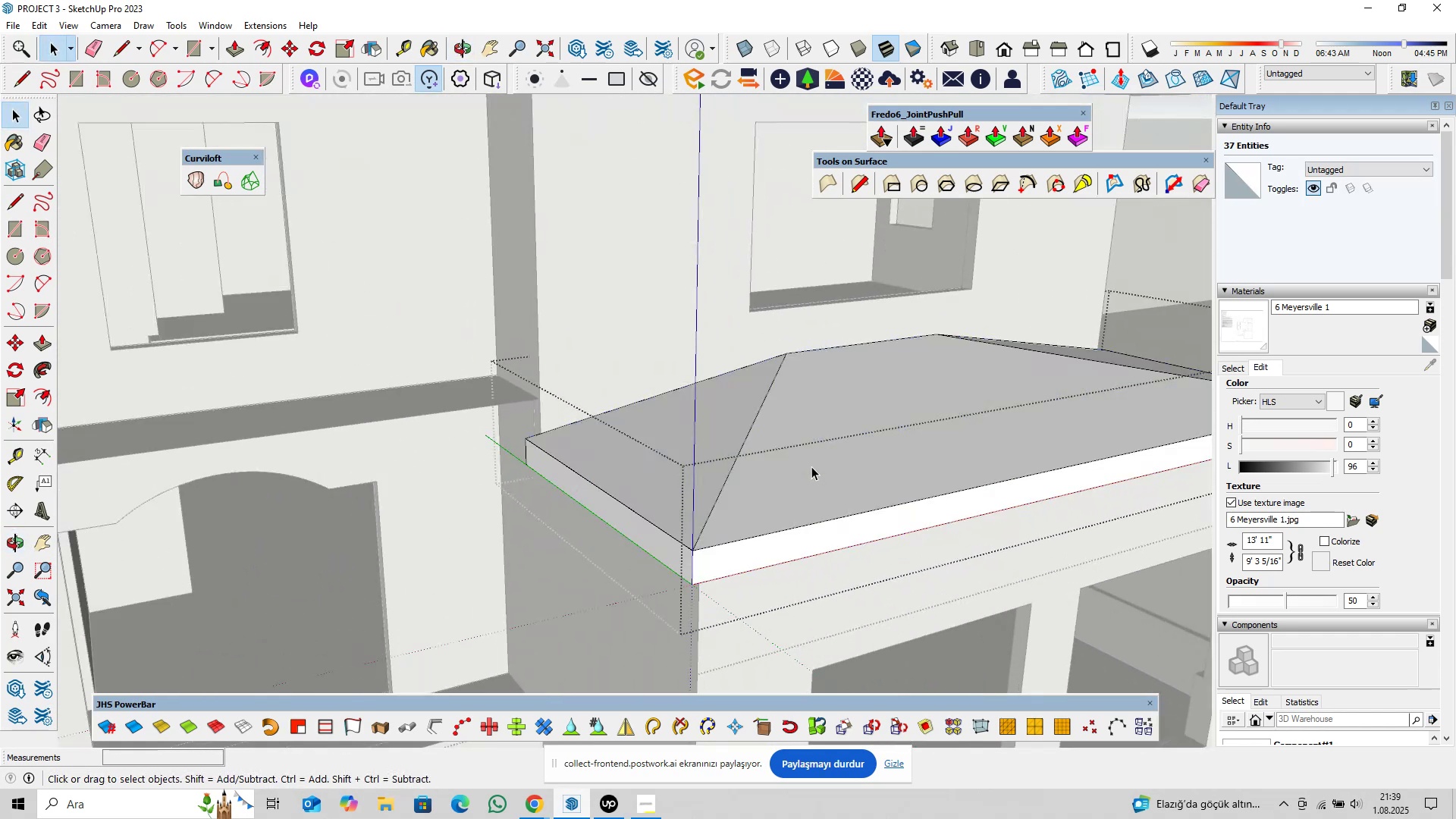 
left_click([811, 466])
 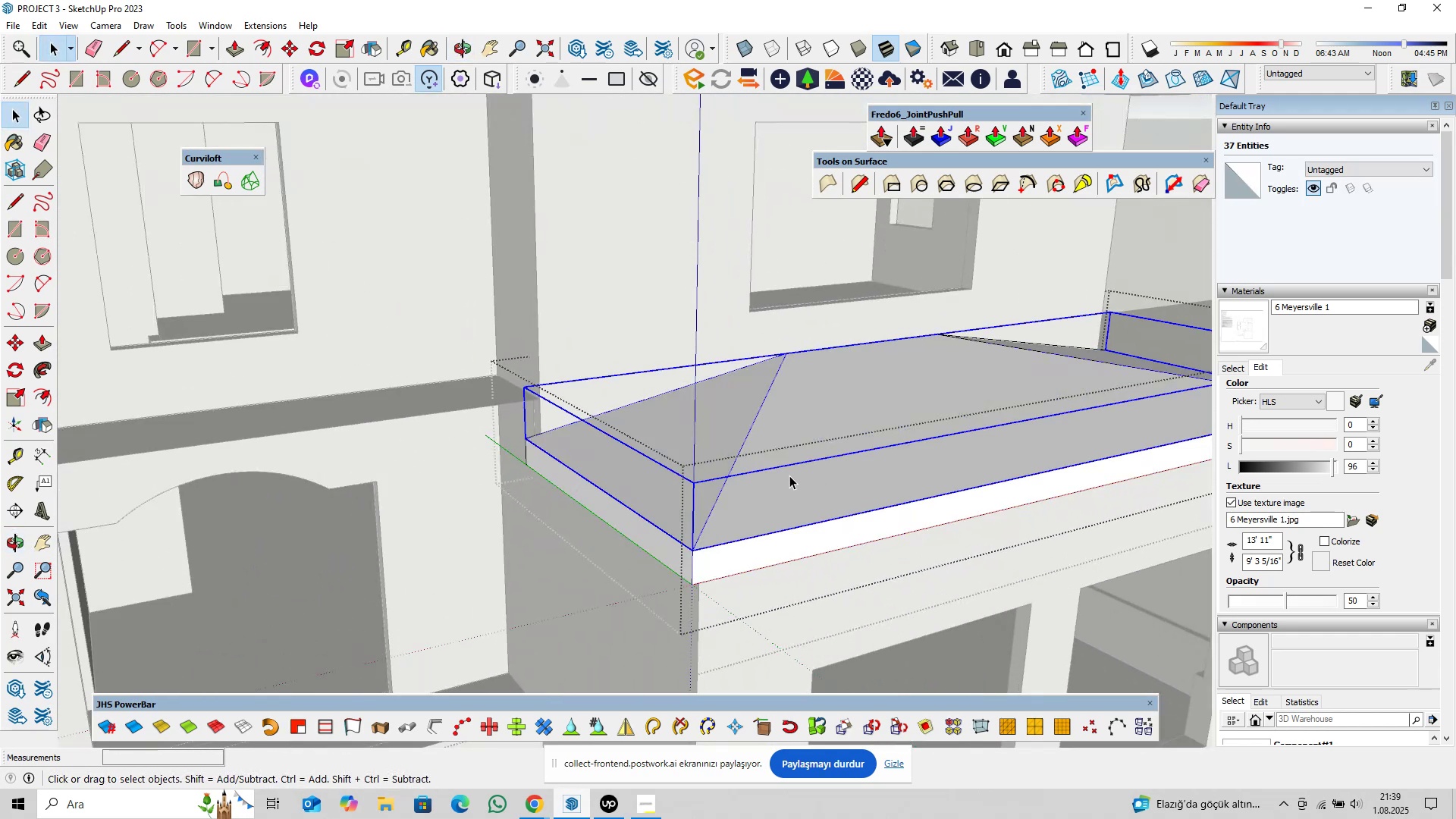 
scroll: coordinate [766, 474], scroll_direction: down, amount: 4.0
 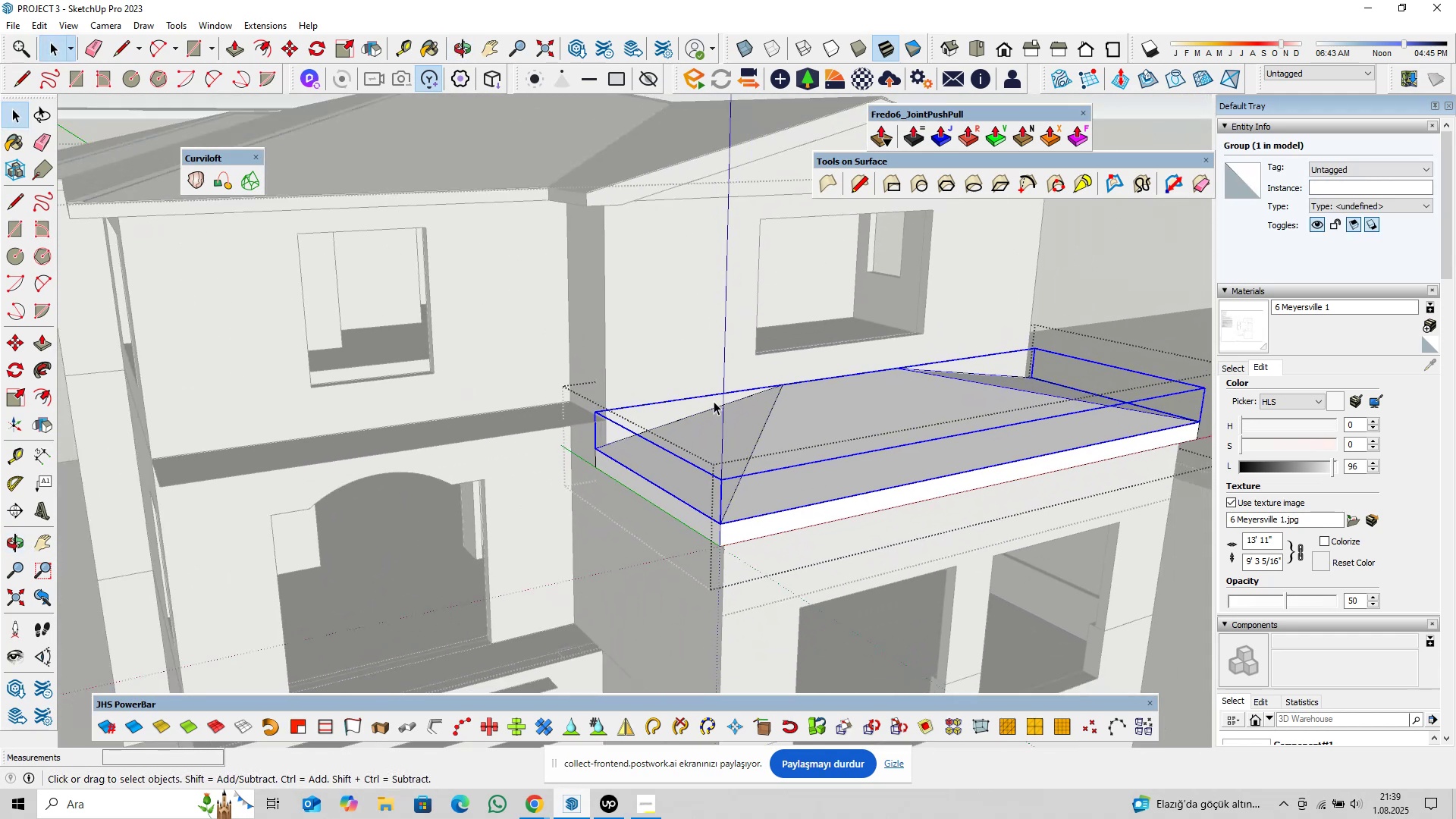 
key(Shift+ShiftLeft)
 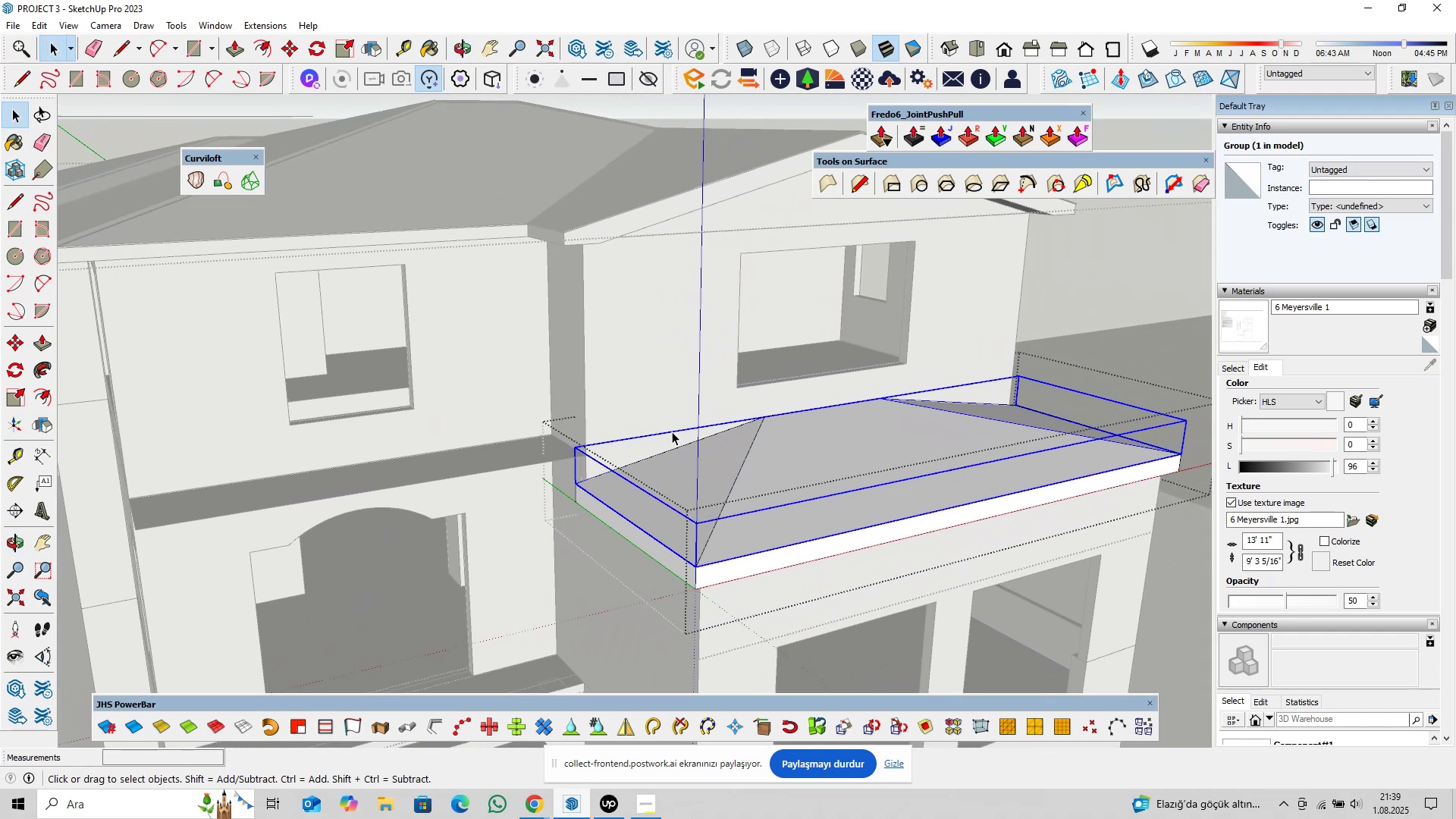 
key(M)
 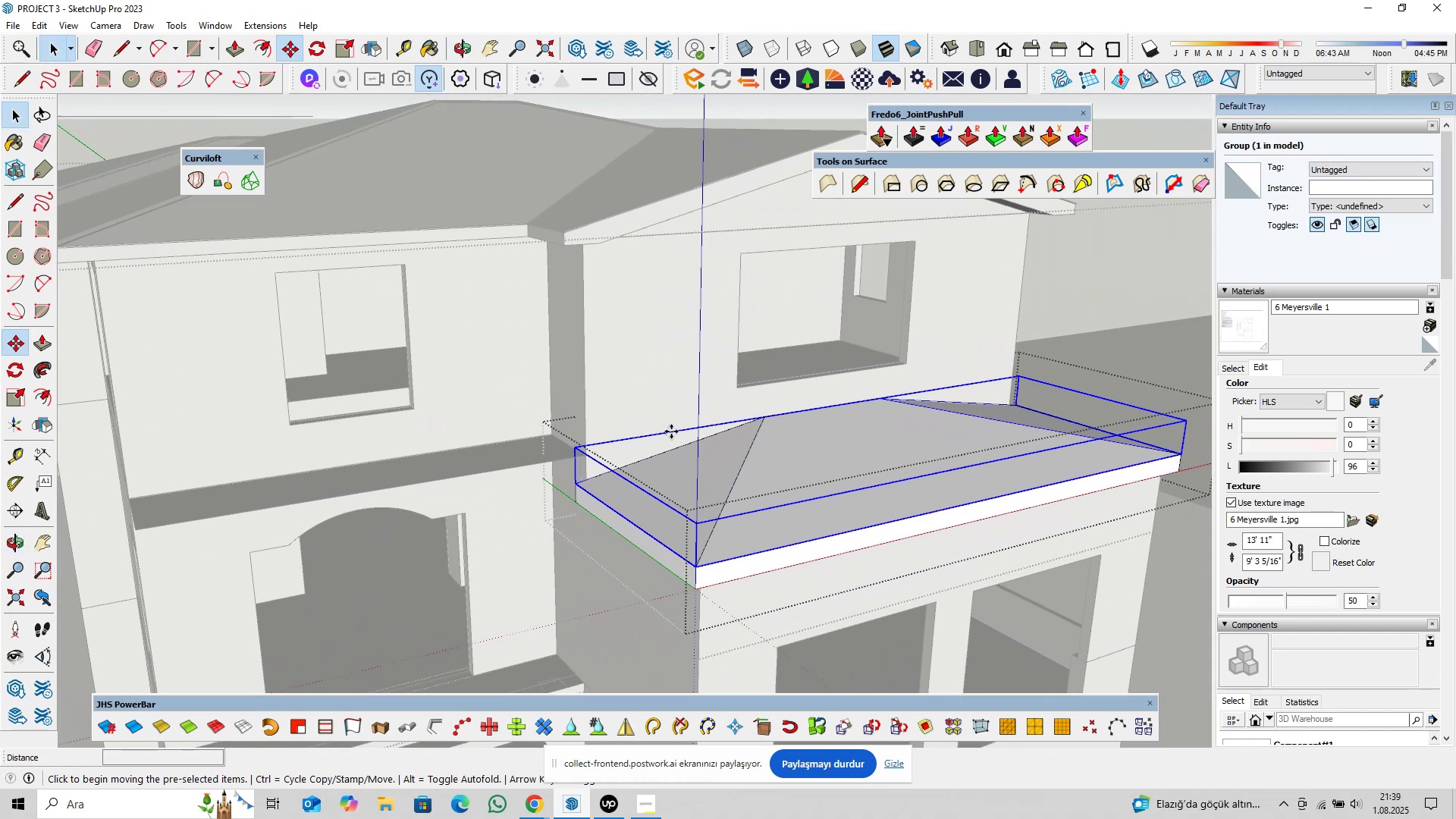 
left_click([671, 431])
 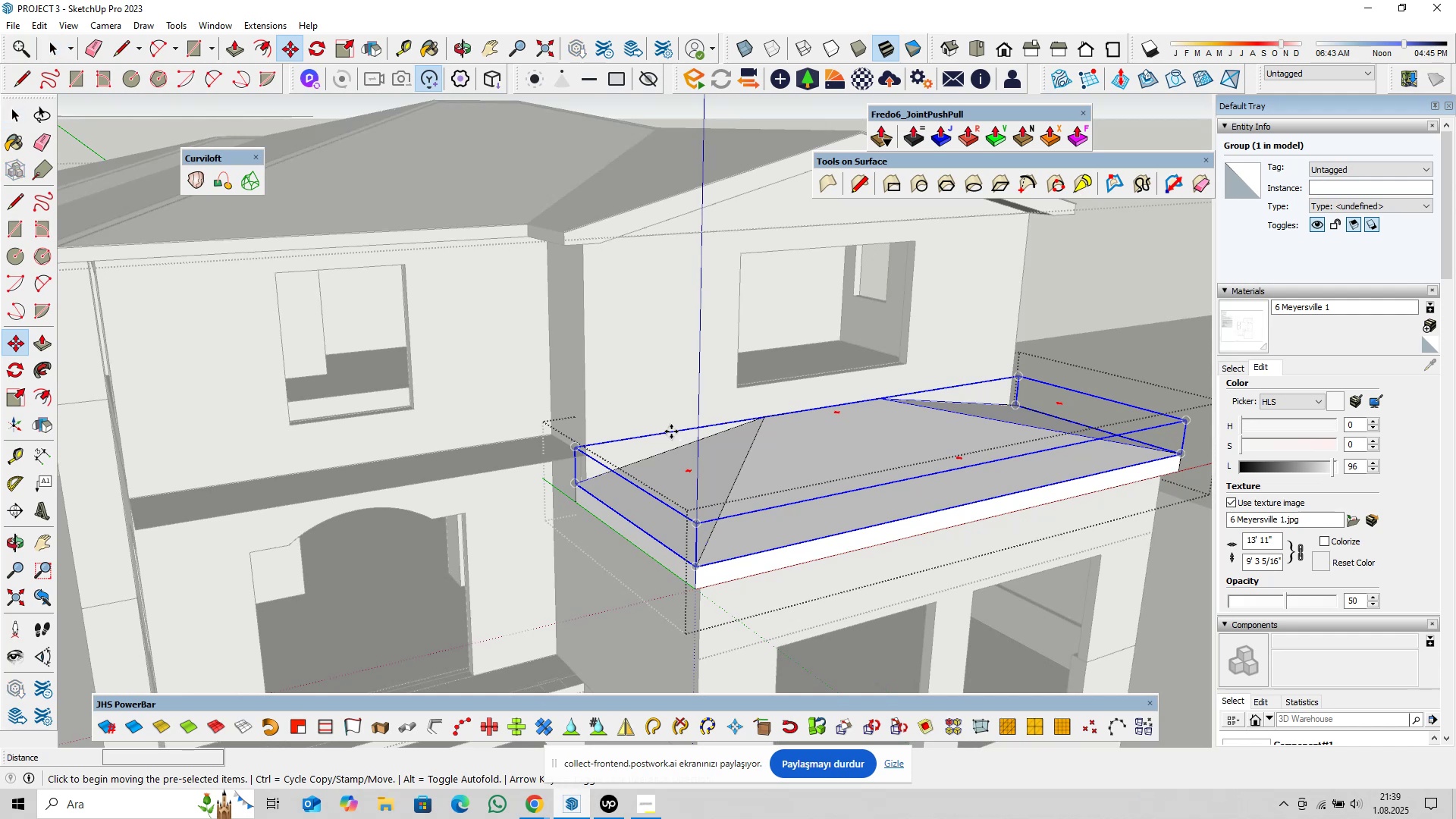 
key(ArrowUp)
 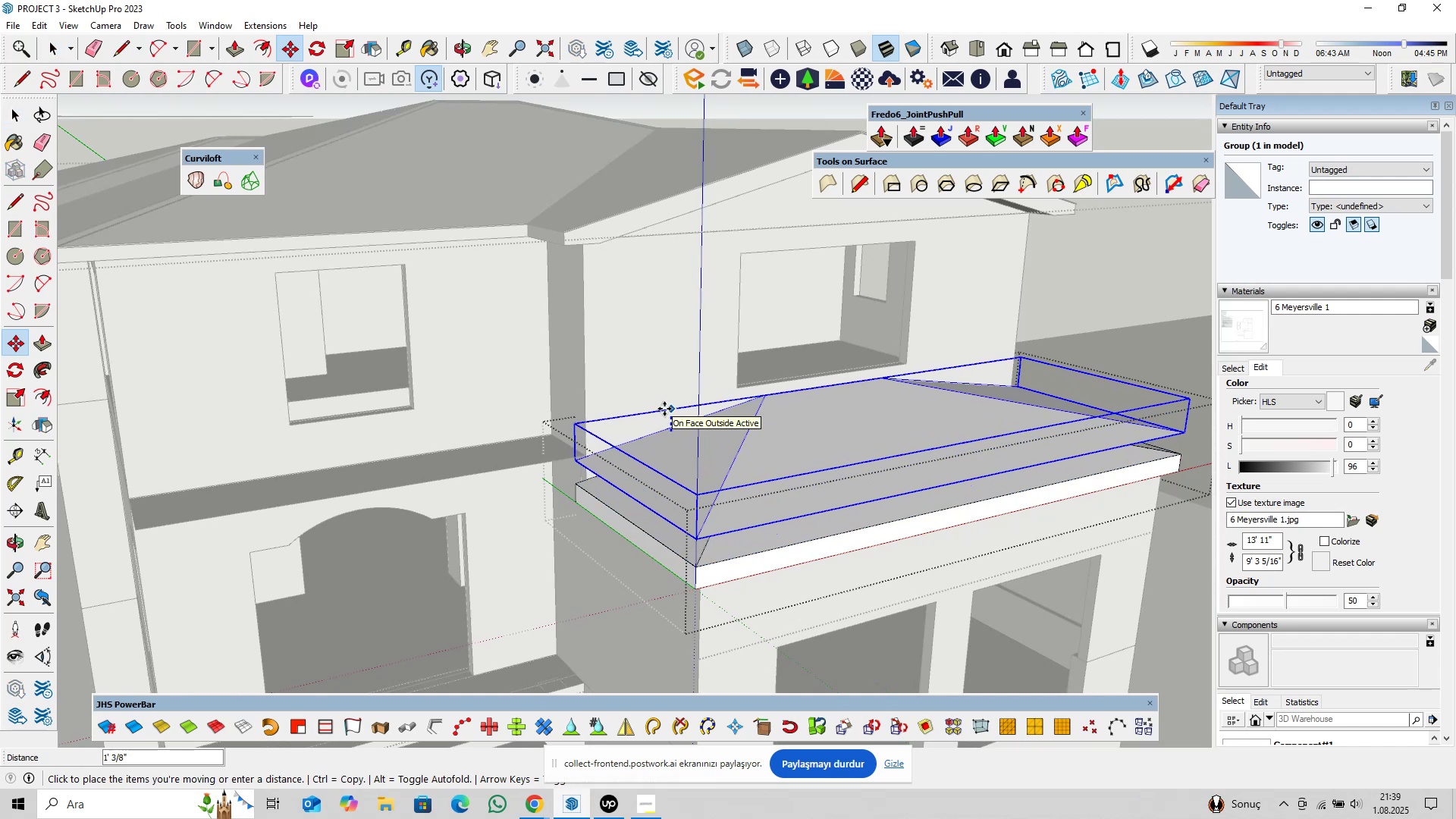 
key(1)
 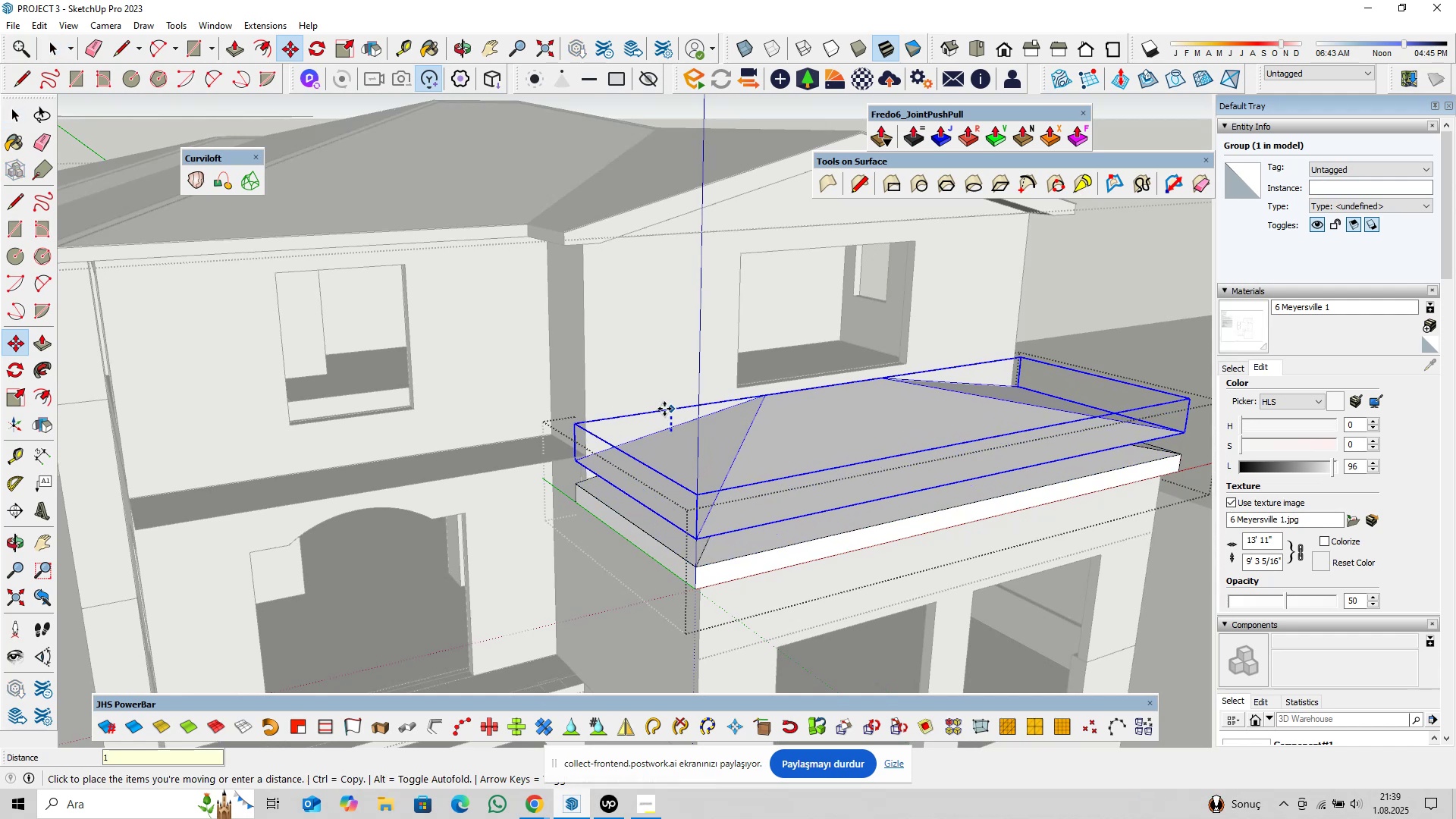 
key(Shift+ShiftLeft)
 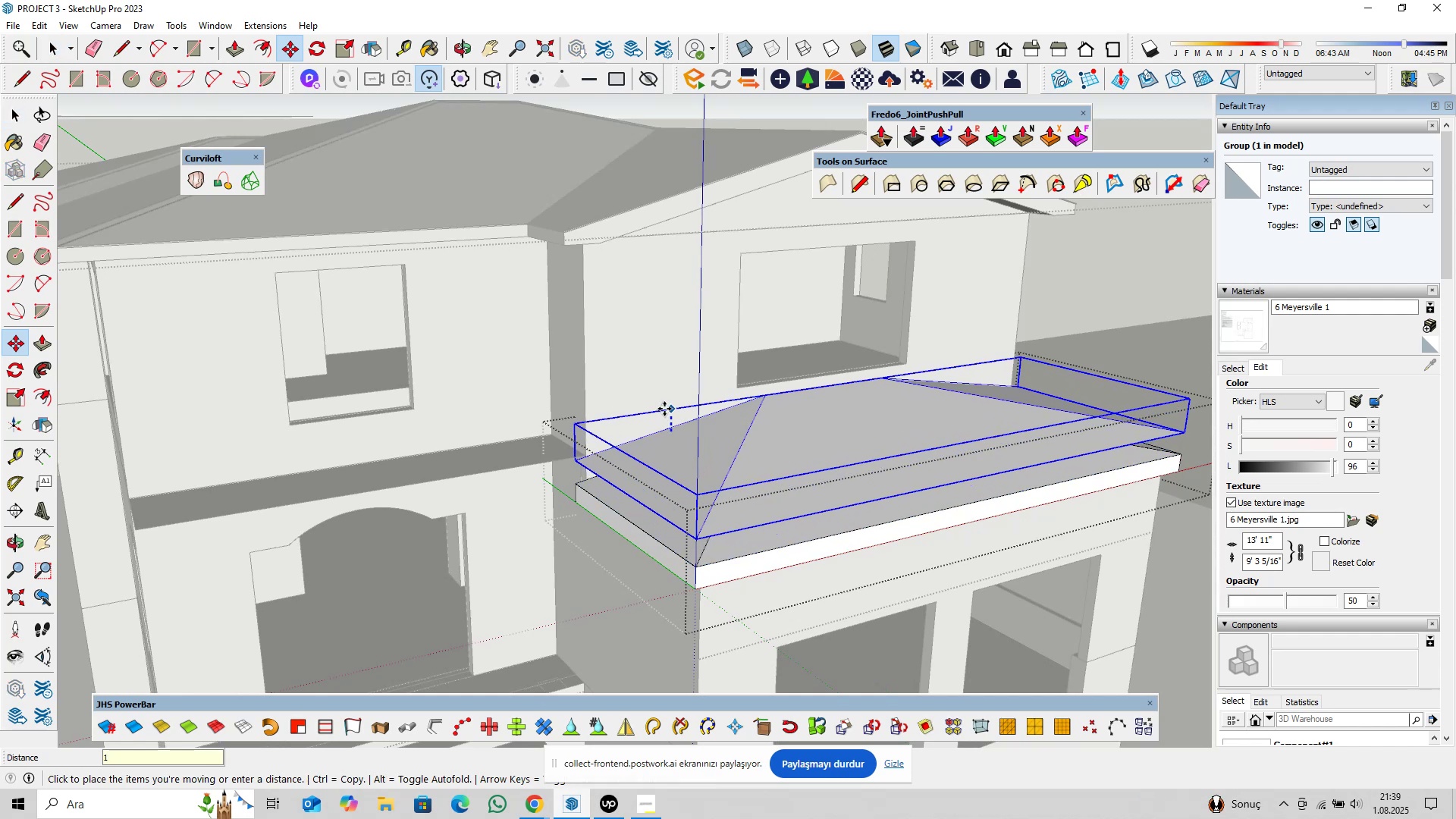 
key(Shift+2)
 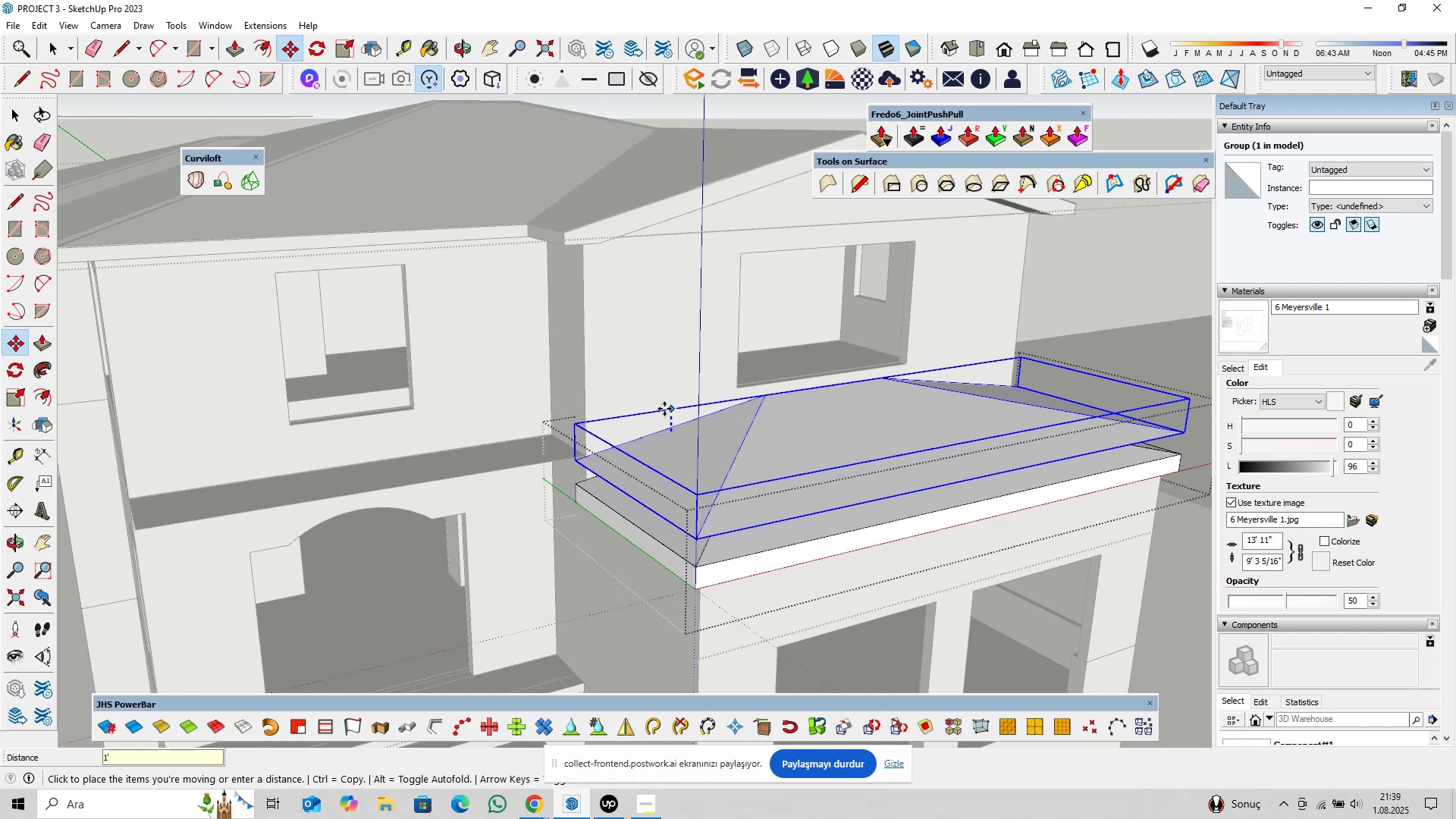 
key(Enter)
 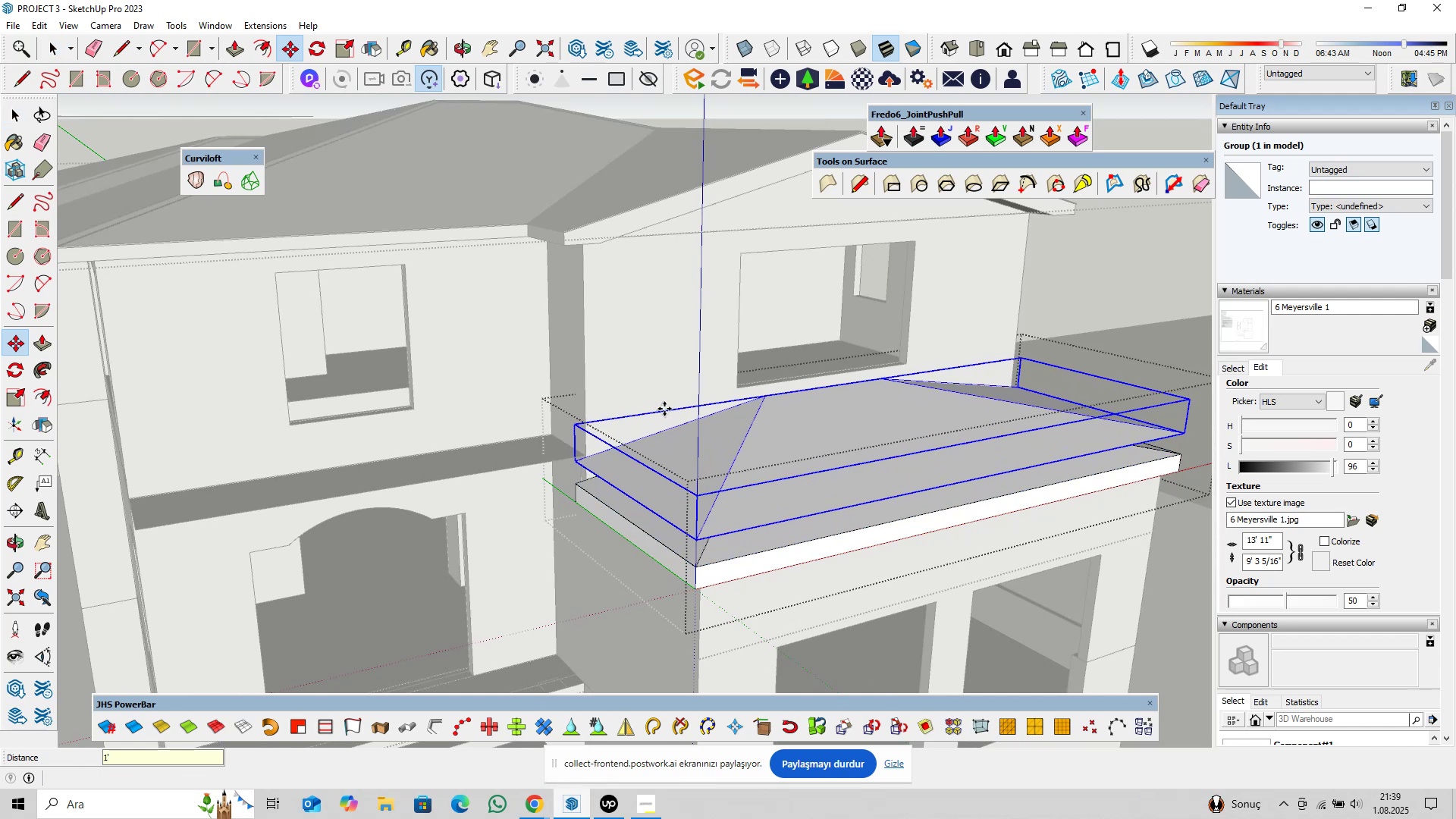 
key(Space)
 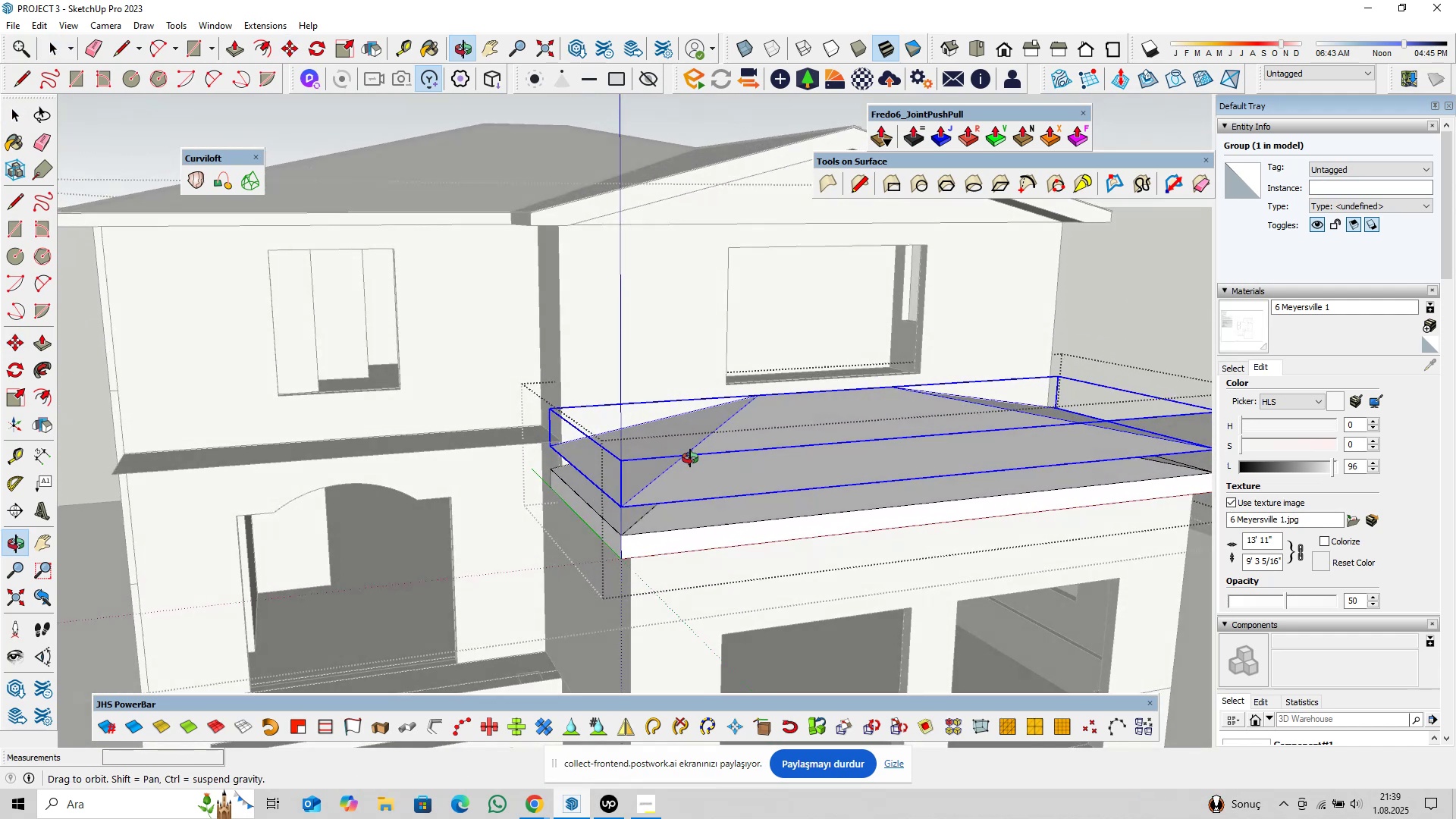 
scroll: coordinate [669, 475], scroll_direction: down, amount: 16.0
 